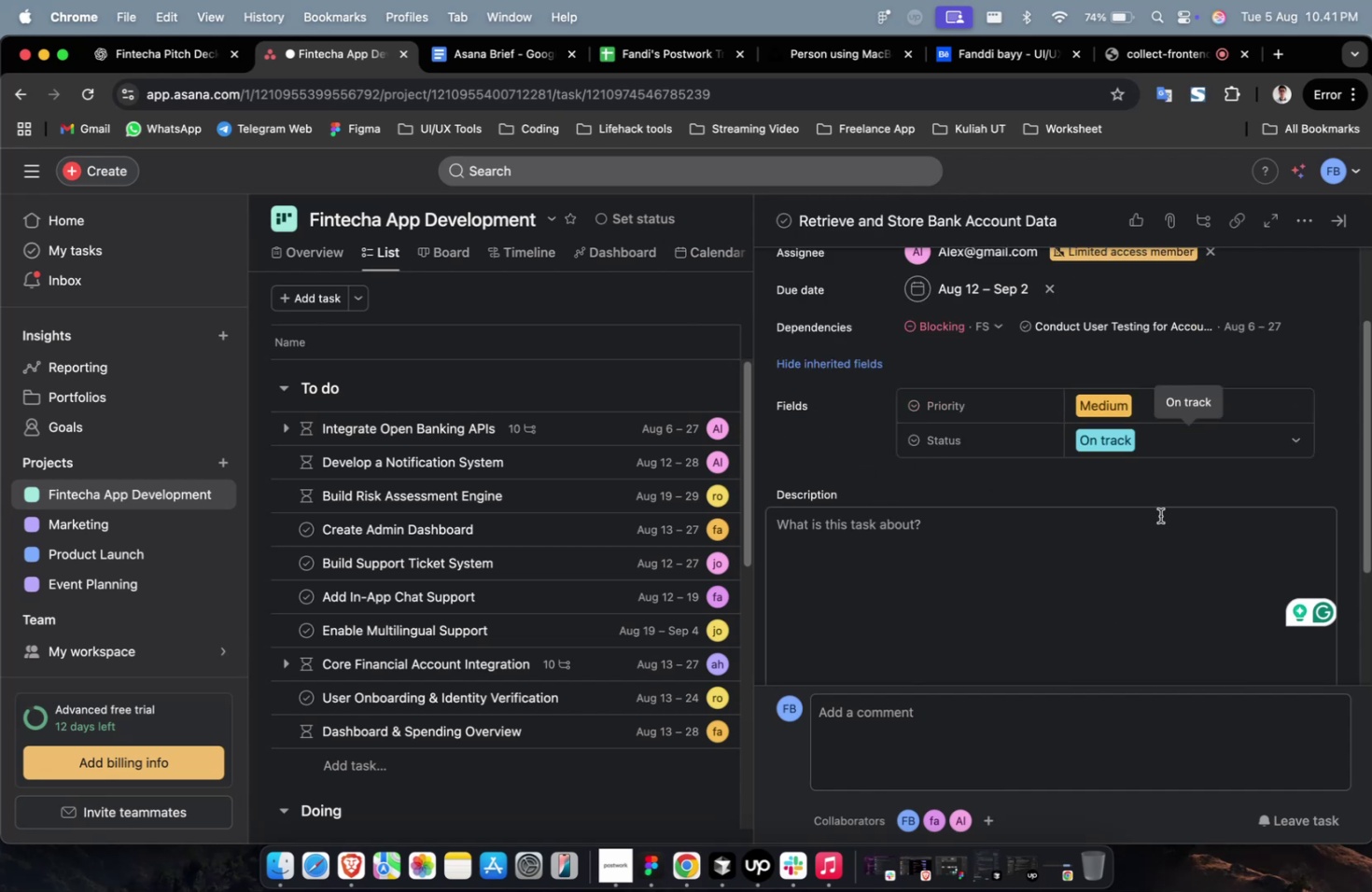 
scroll: coordinate [1155, 517], scroll_direction: up, amount: 11.0
 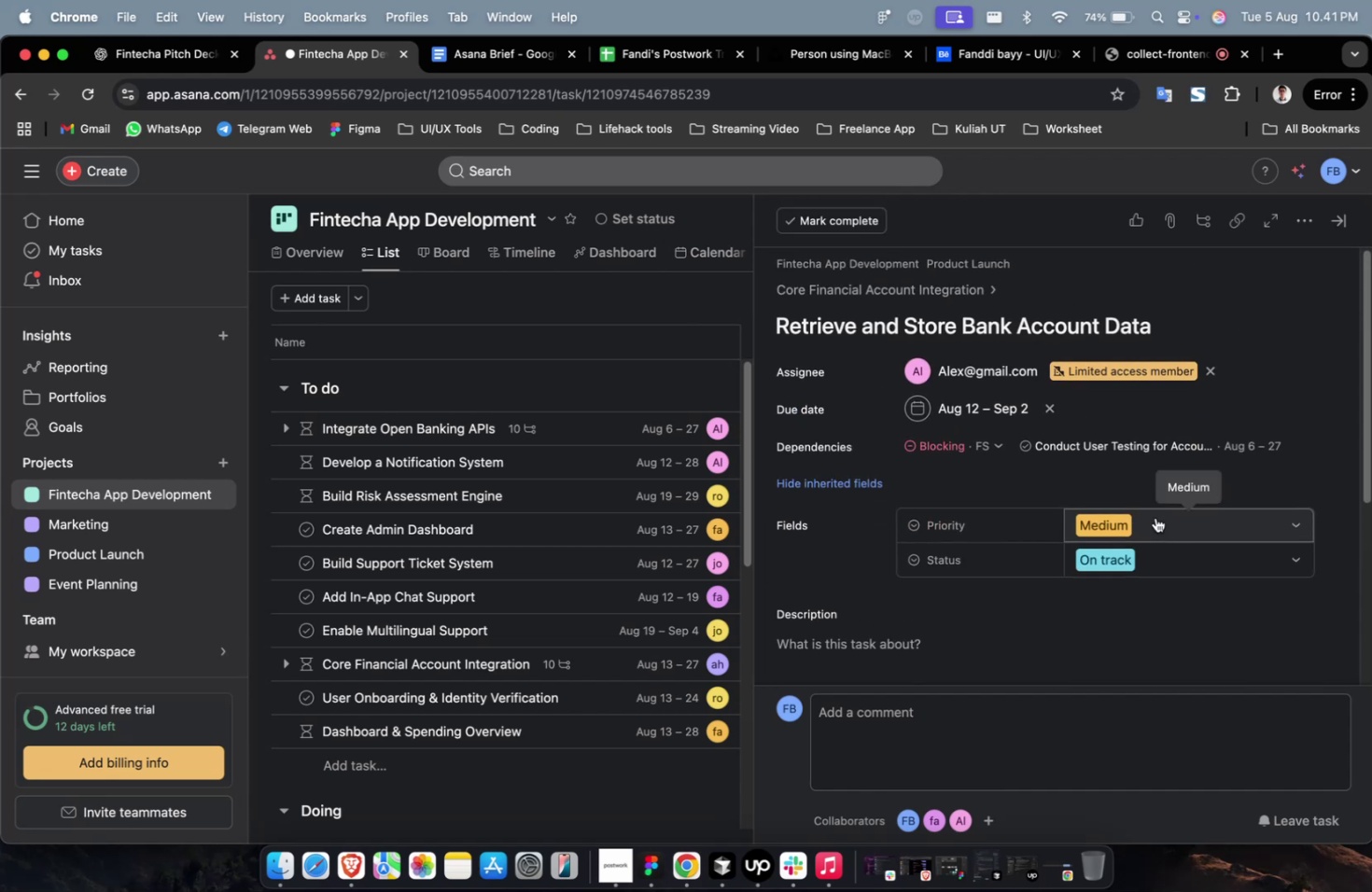 
scroll: coordinate [1095, 557], scroll_direction: down, amount: 3.0
 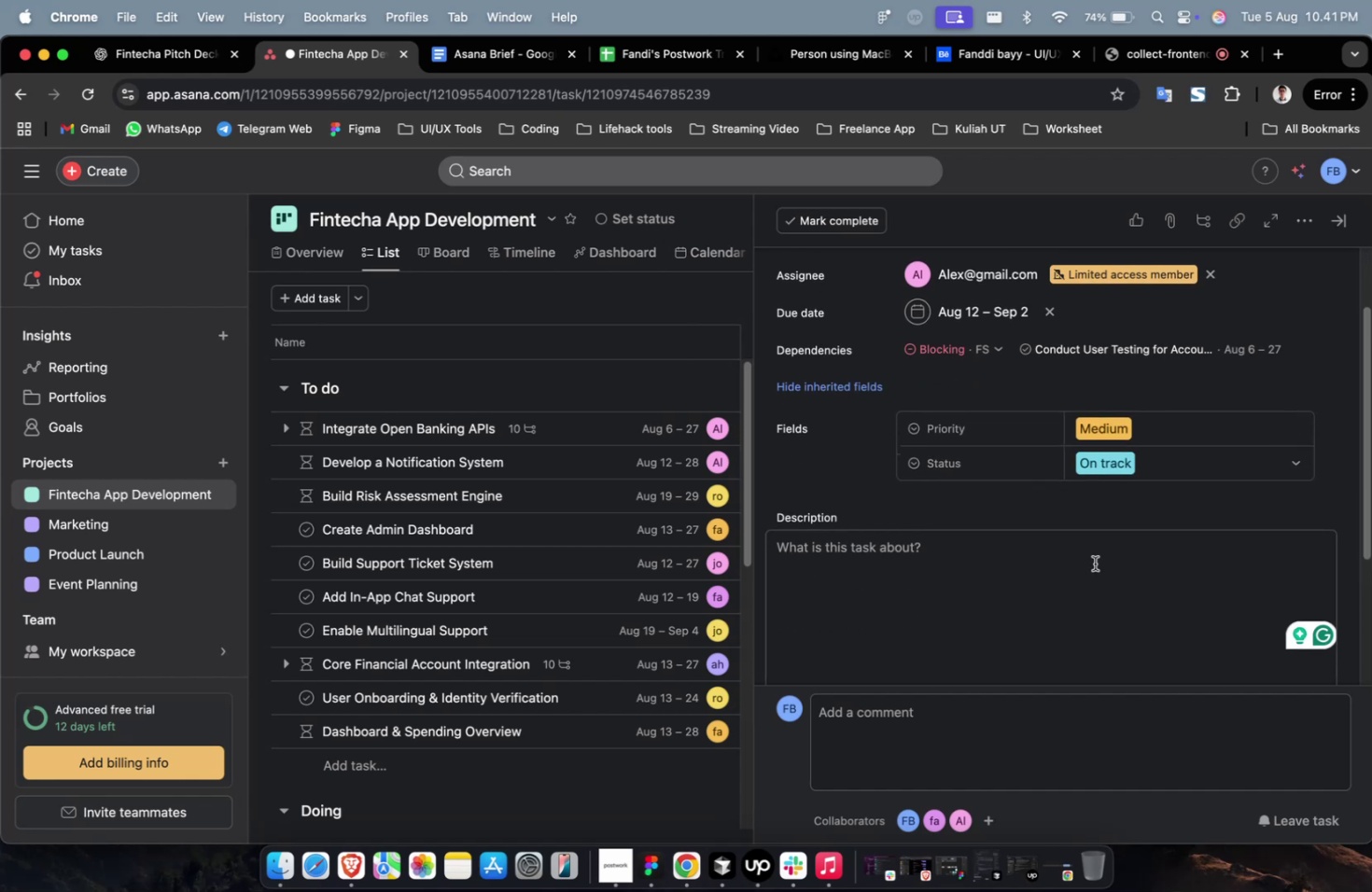 
scroll: coordinate [1180, 615], scroll_direction: up, amount: 8.0
 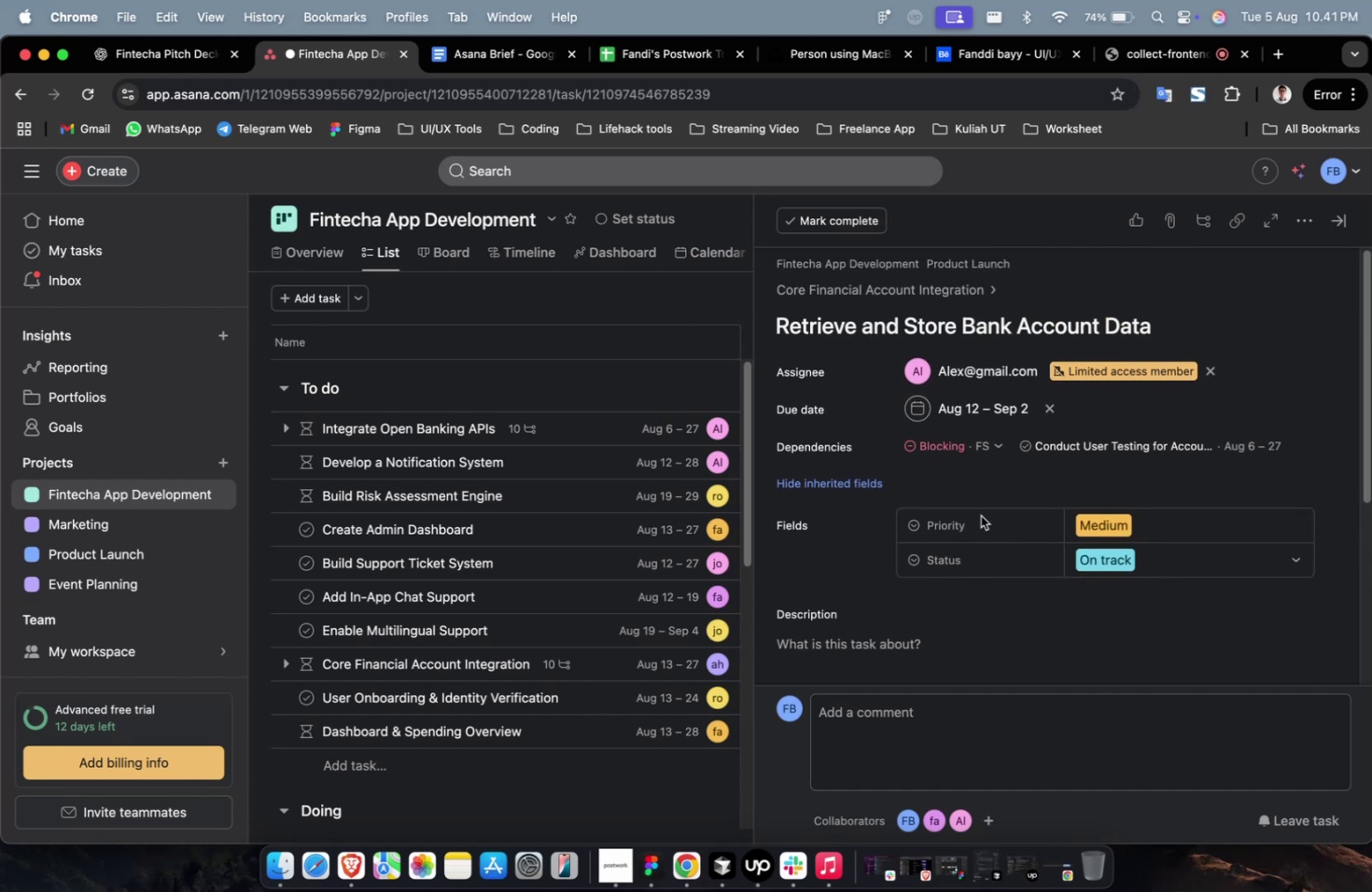 
scroll: coordinate [966, 531], scroll_direction: down, amount: 7.0
 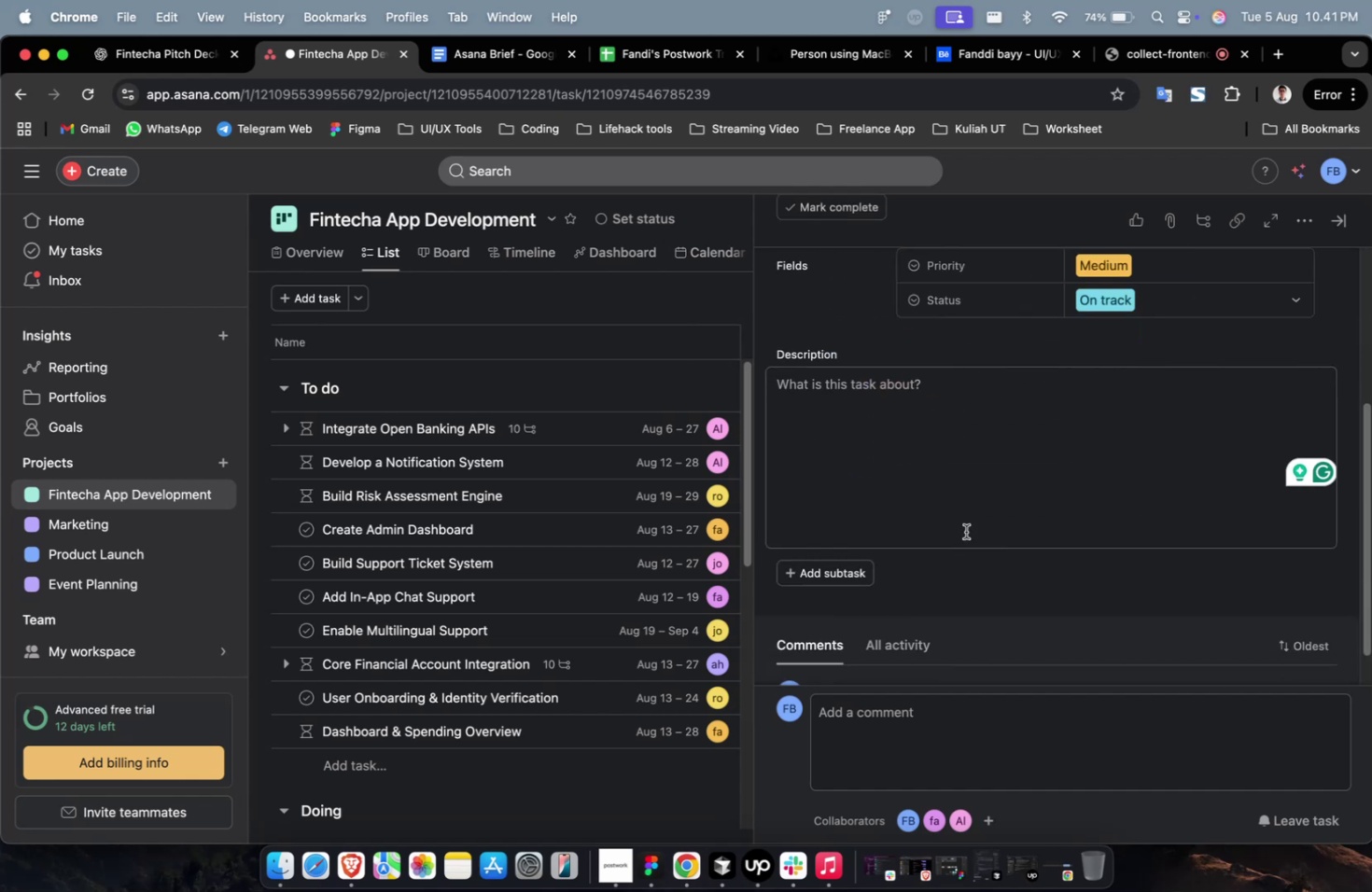 
left_click([965, 530])
 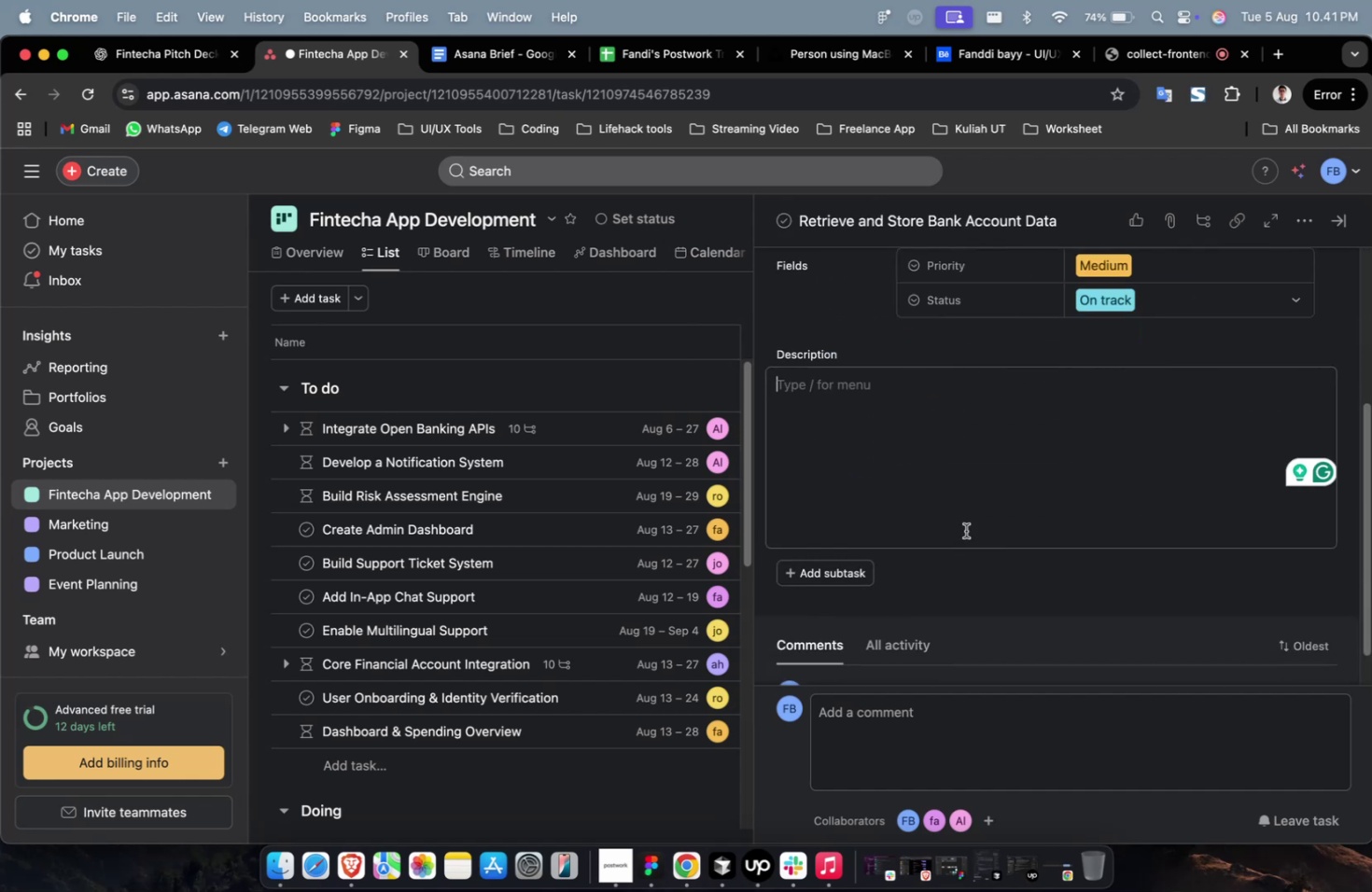 
key(Meta+CommandLeft)
 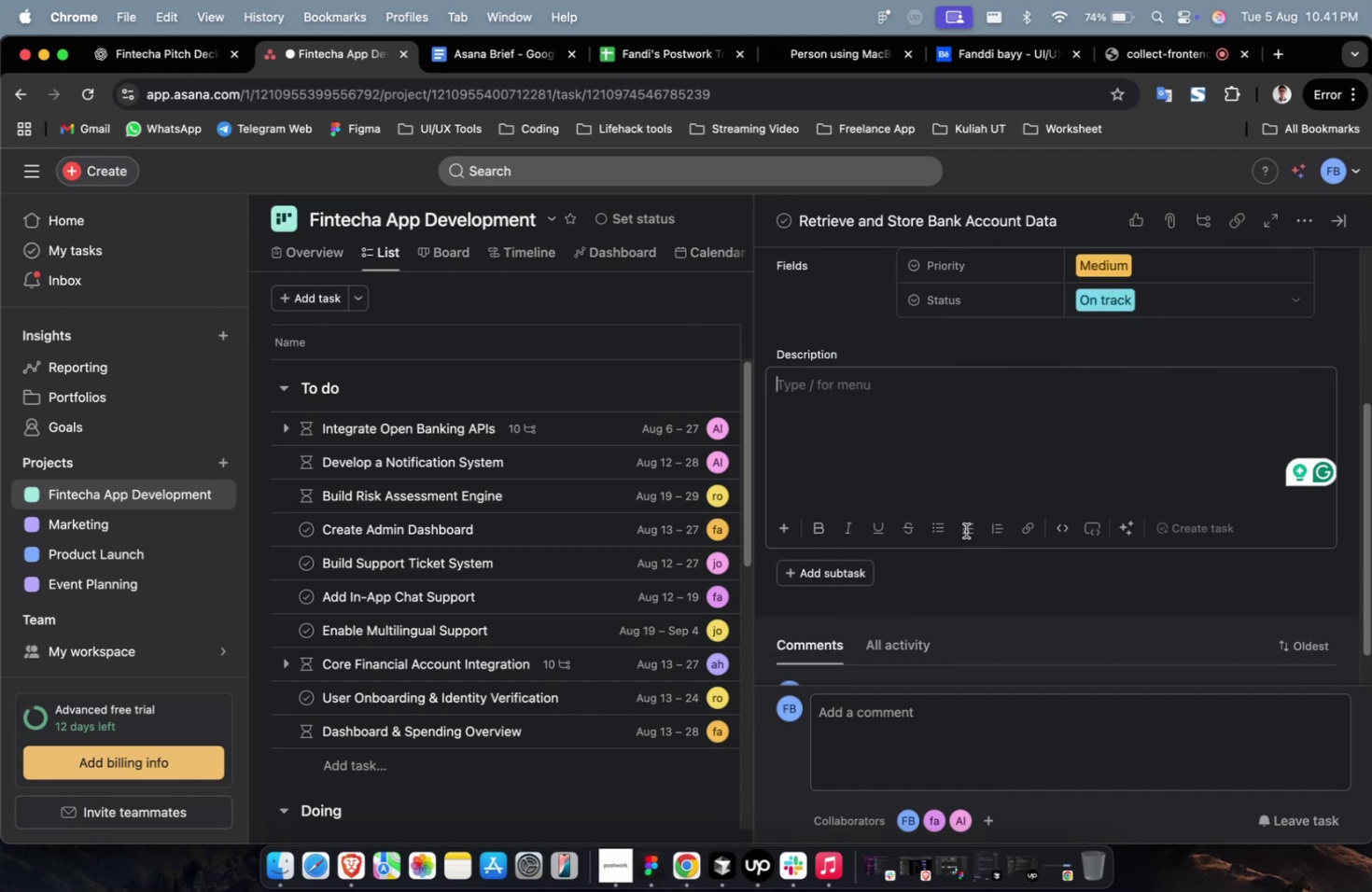 
key(Meta+V)
 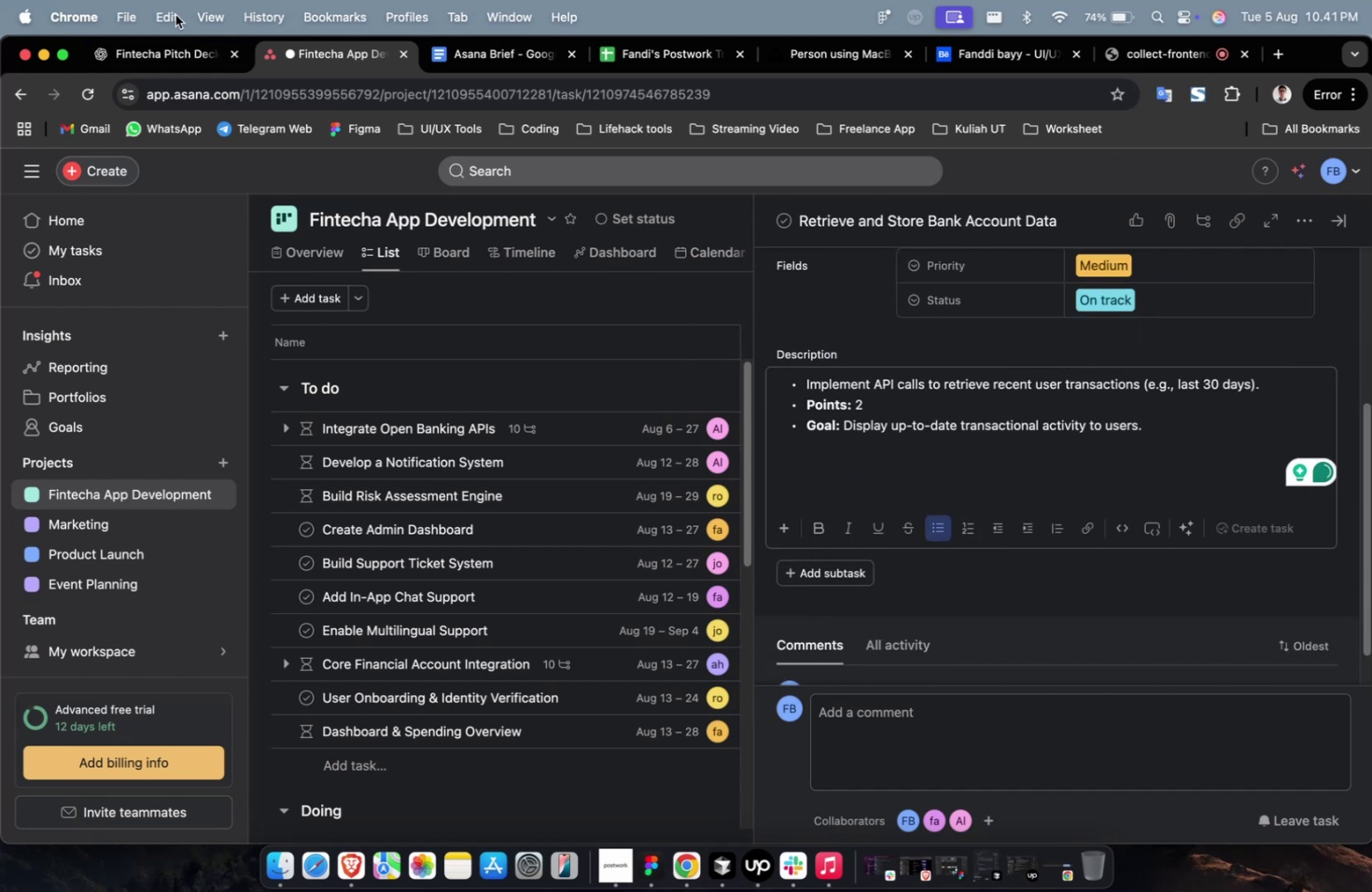 
left_click([165, 51])
 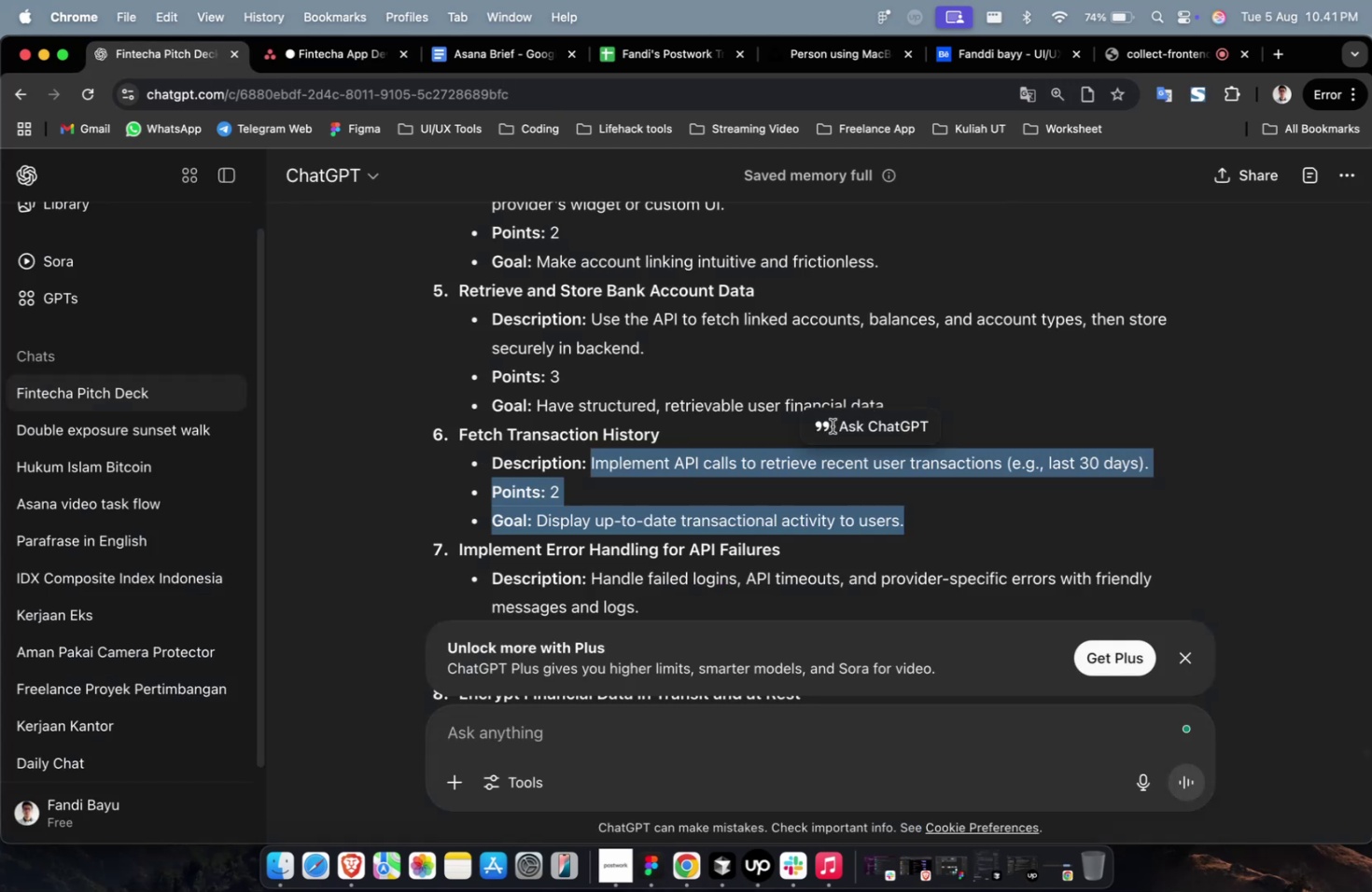 
left_click([898, 399])
 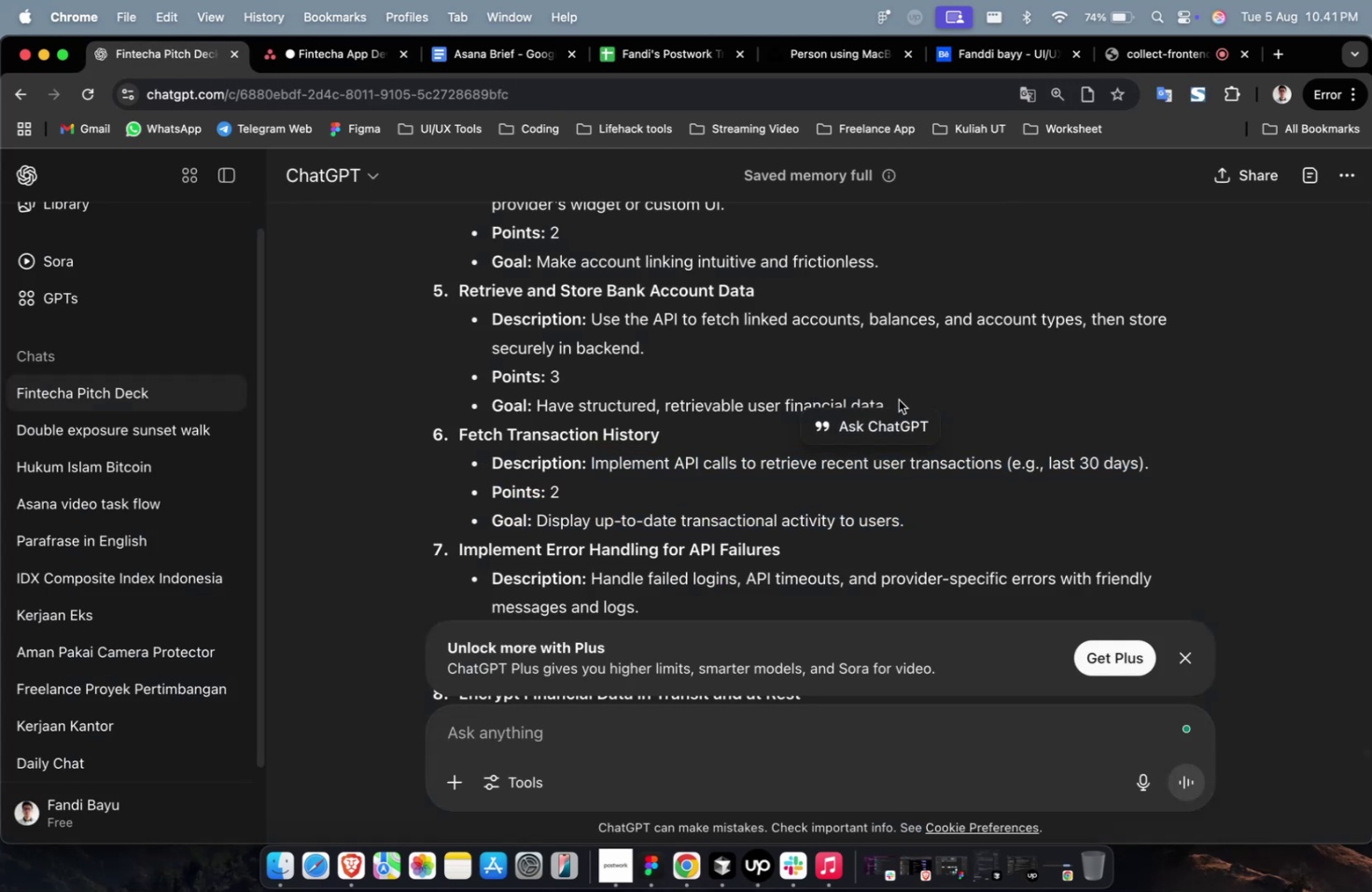 
left_click_drag(start_coordinate=[898, 399], to_coordinate=[603, 325])
 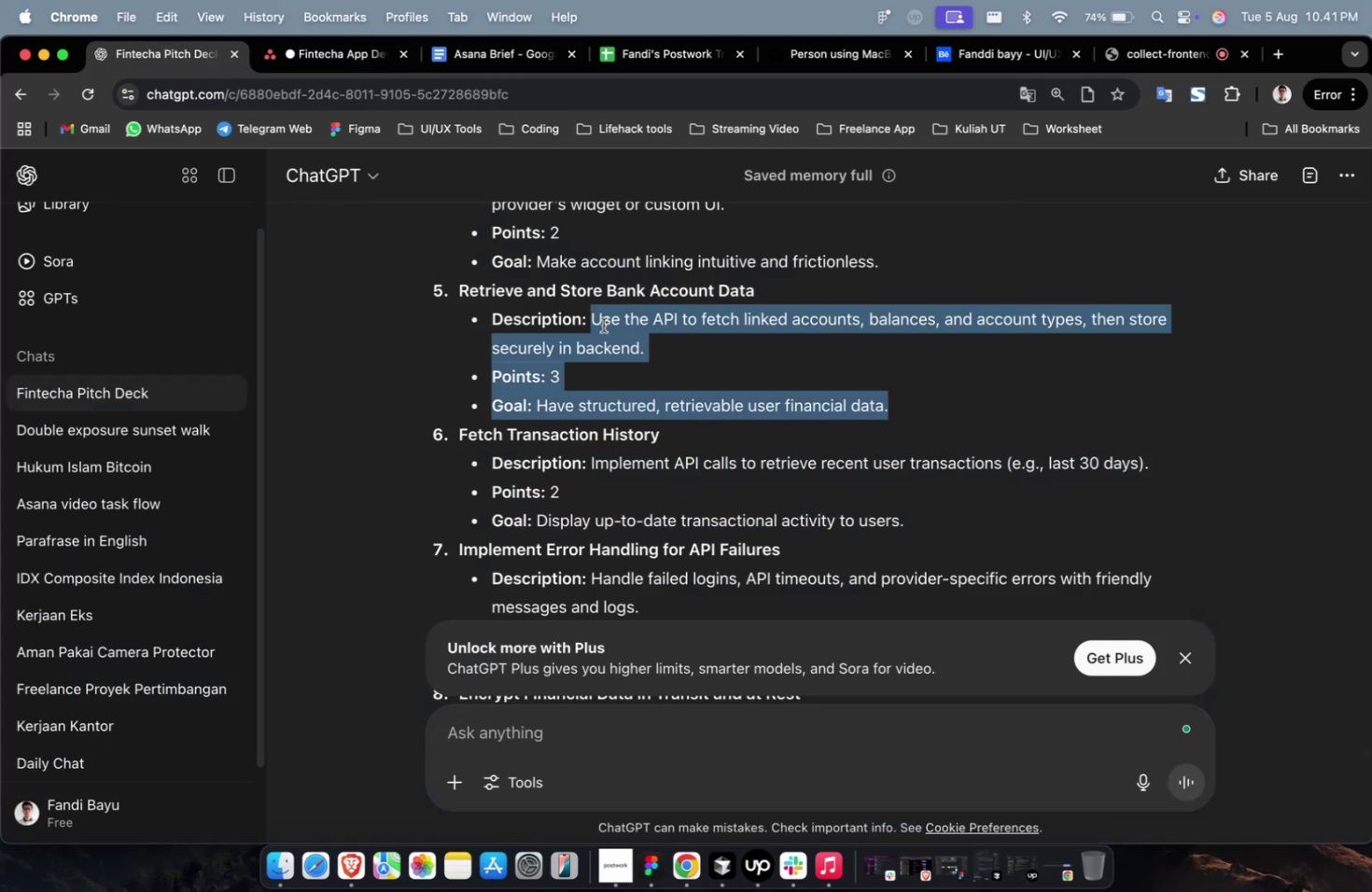 
key(Meta+CommandLeft)
 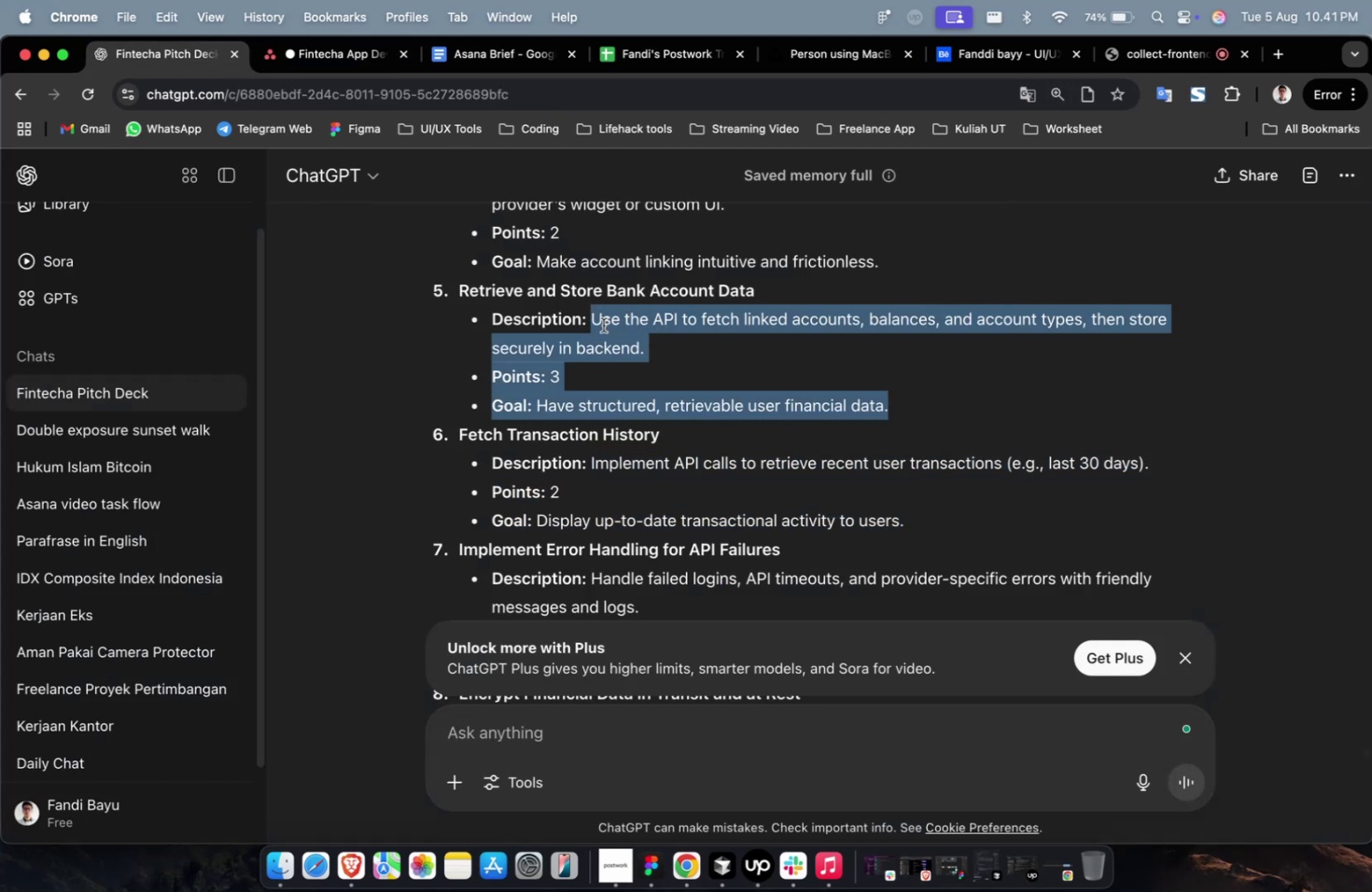 
key(Meta+C)
 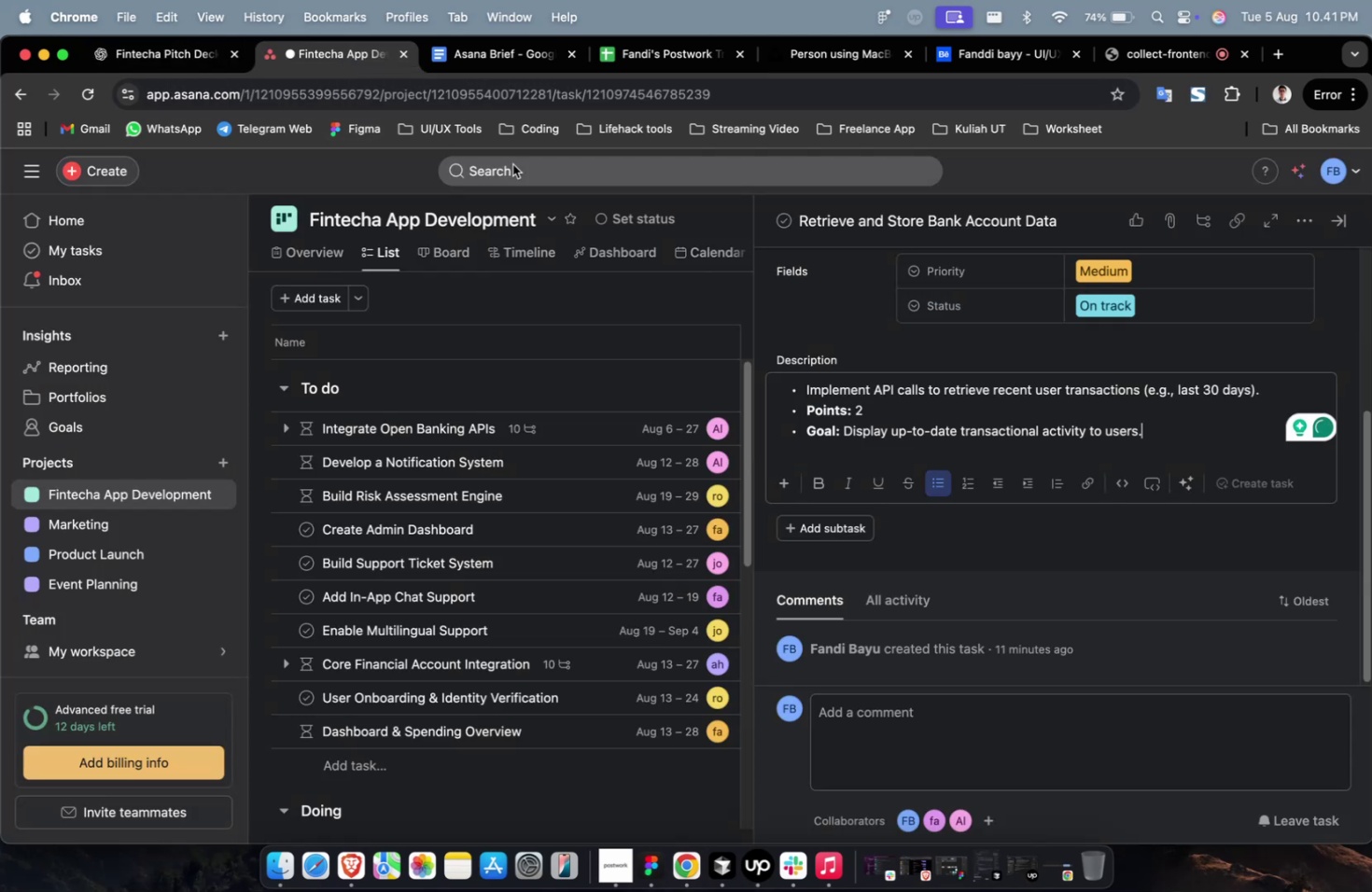 
left_click([874, 414])
 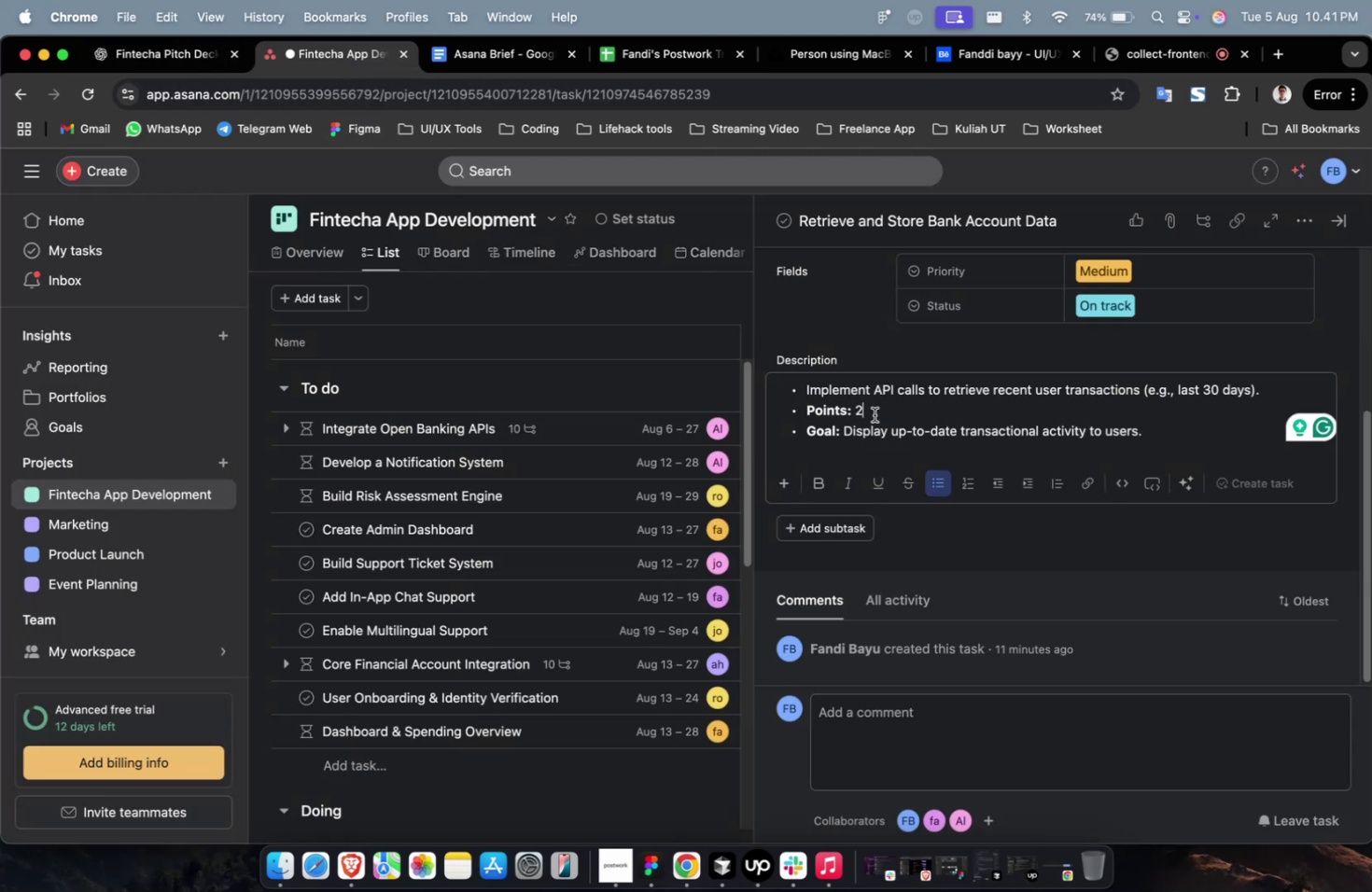 
key(Meta+A)
 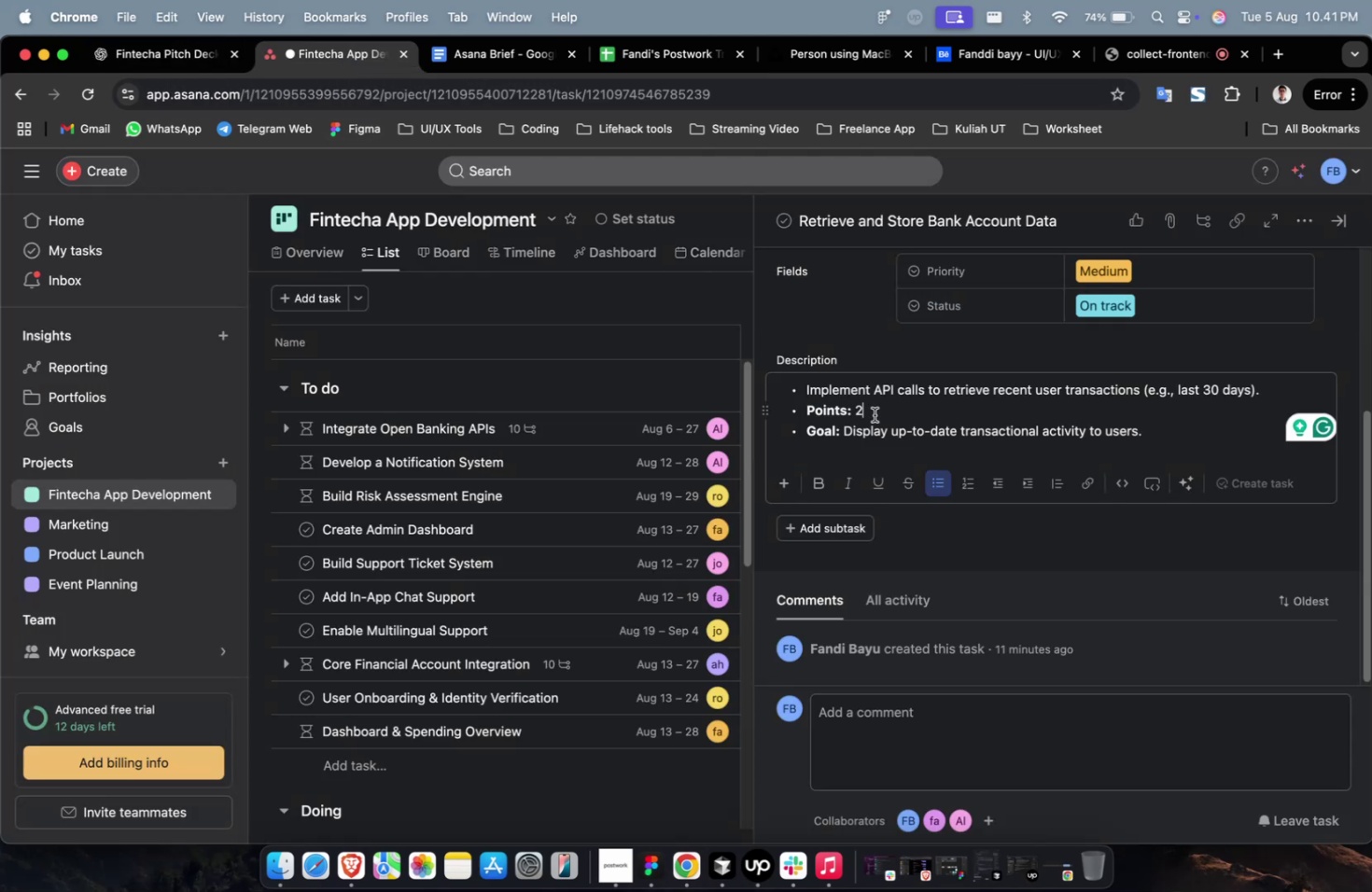 
key(Meta+V)
 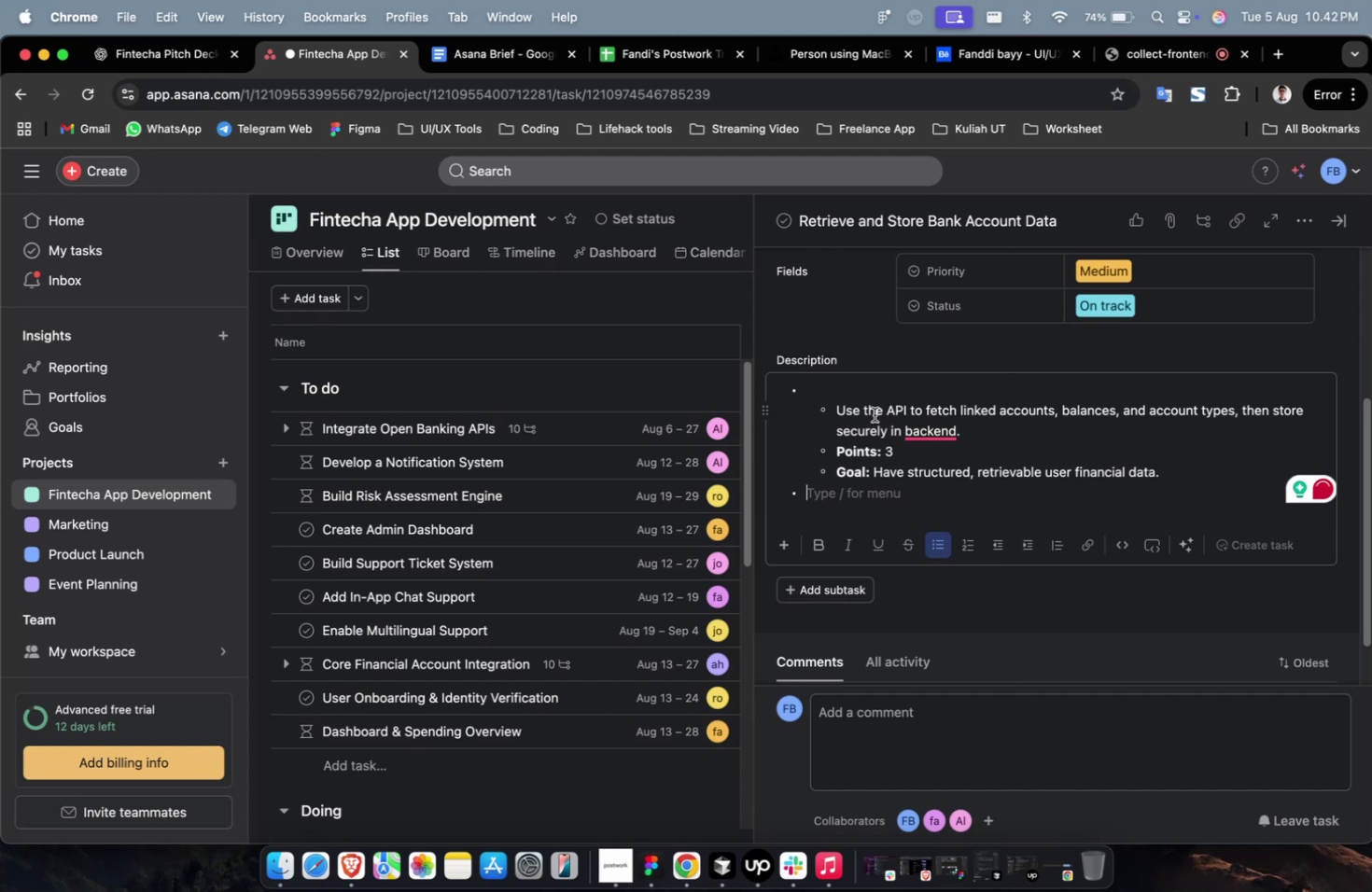 
key(Backspace)
 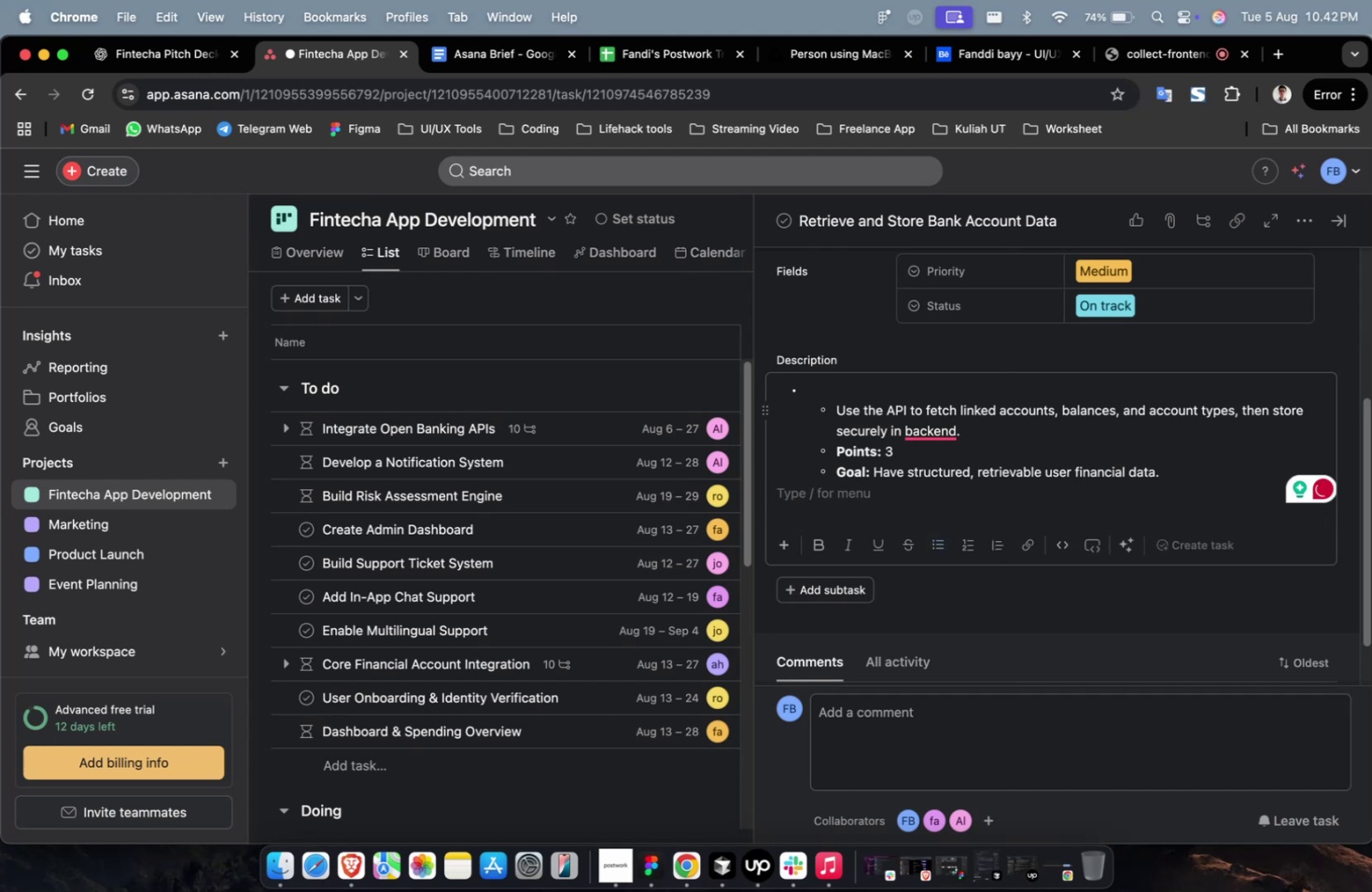 
left_click([876, 397])
 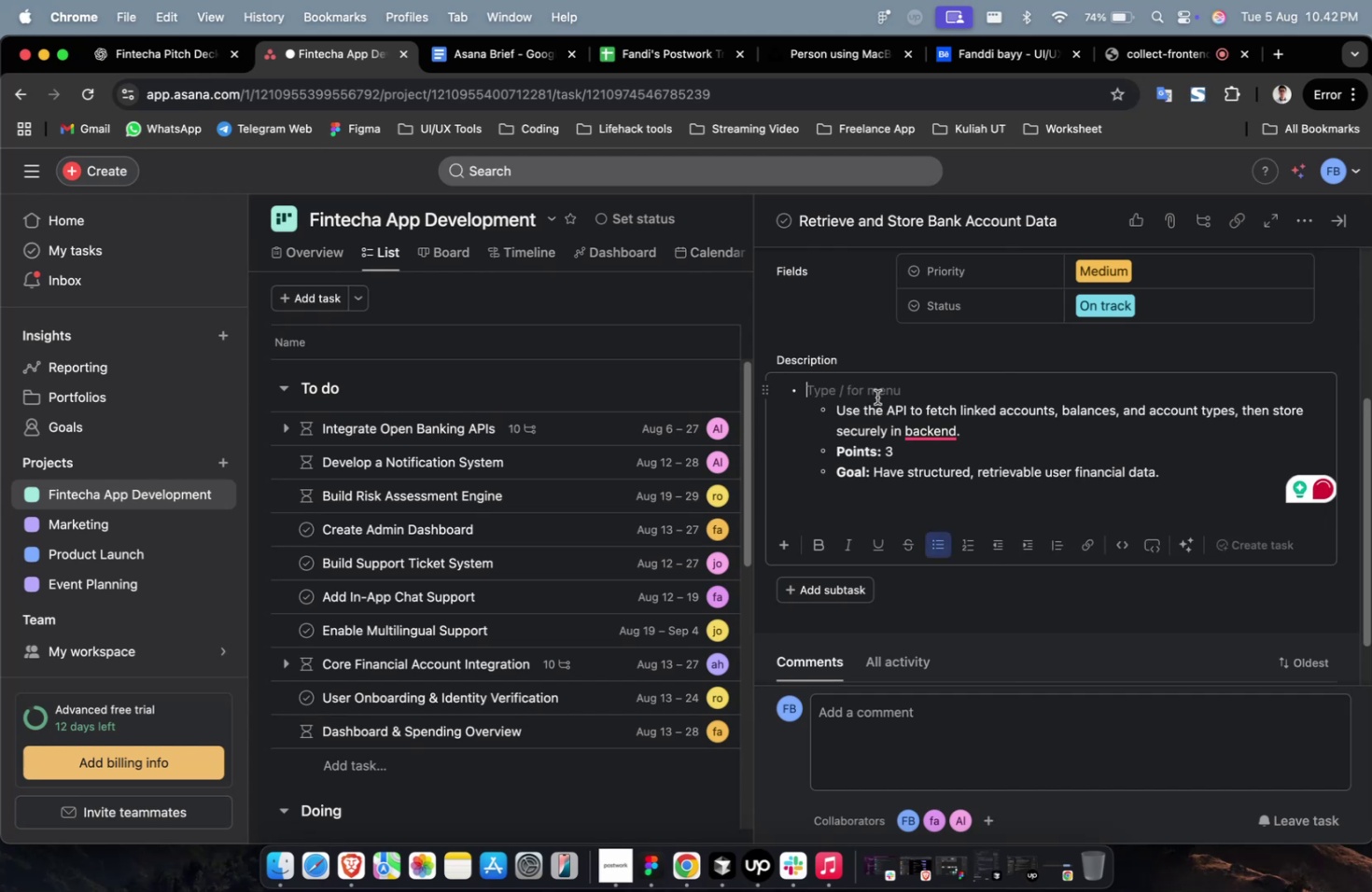 
key(Backspace)
 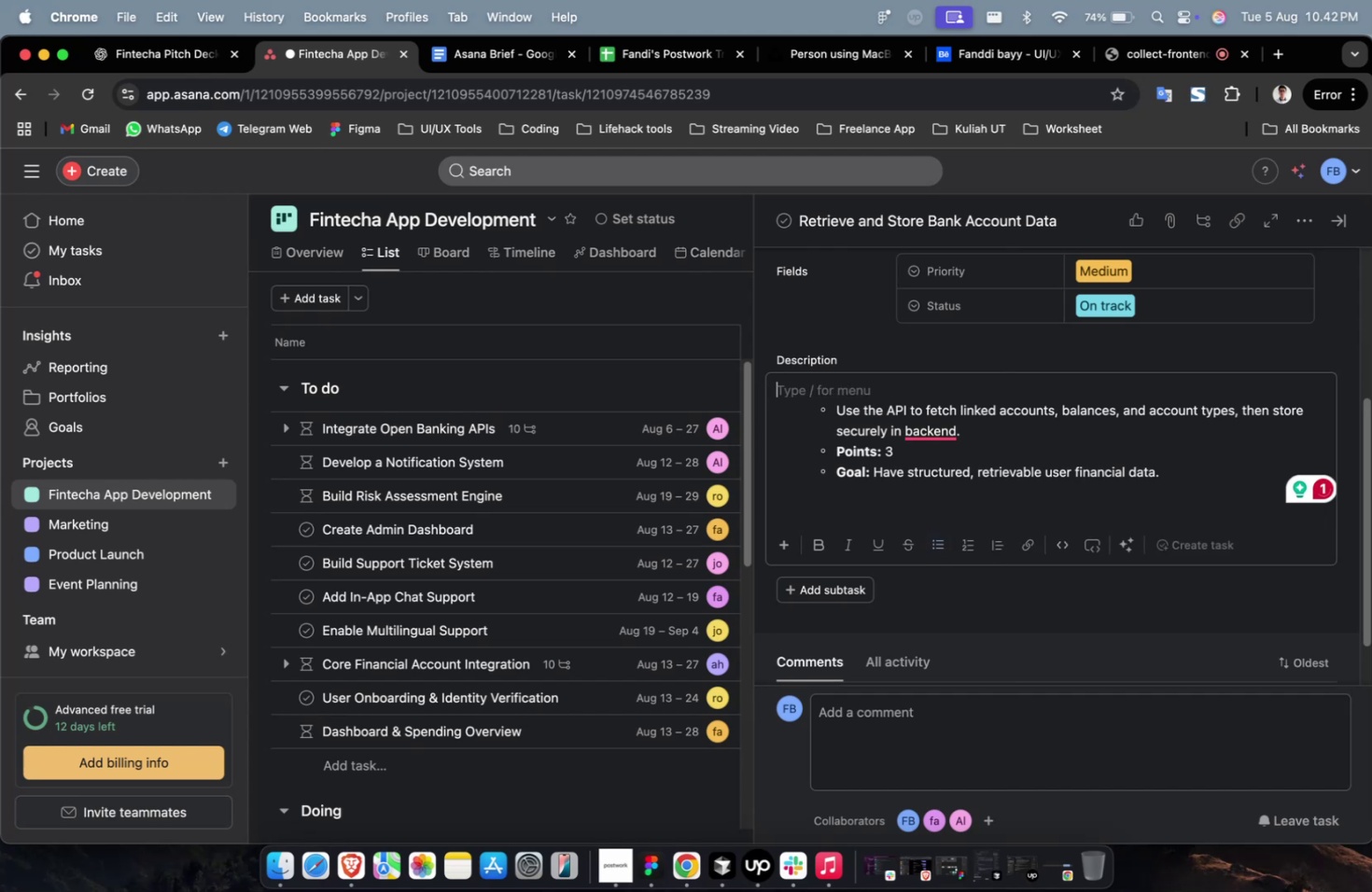 
key(ArrowDown)
 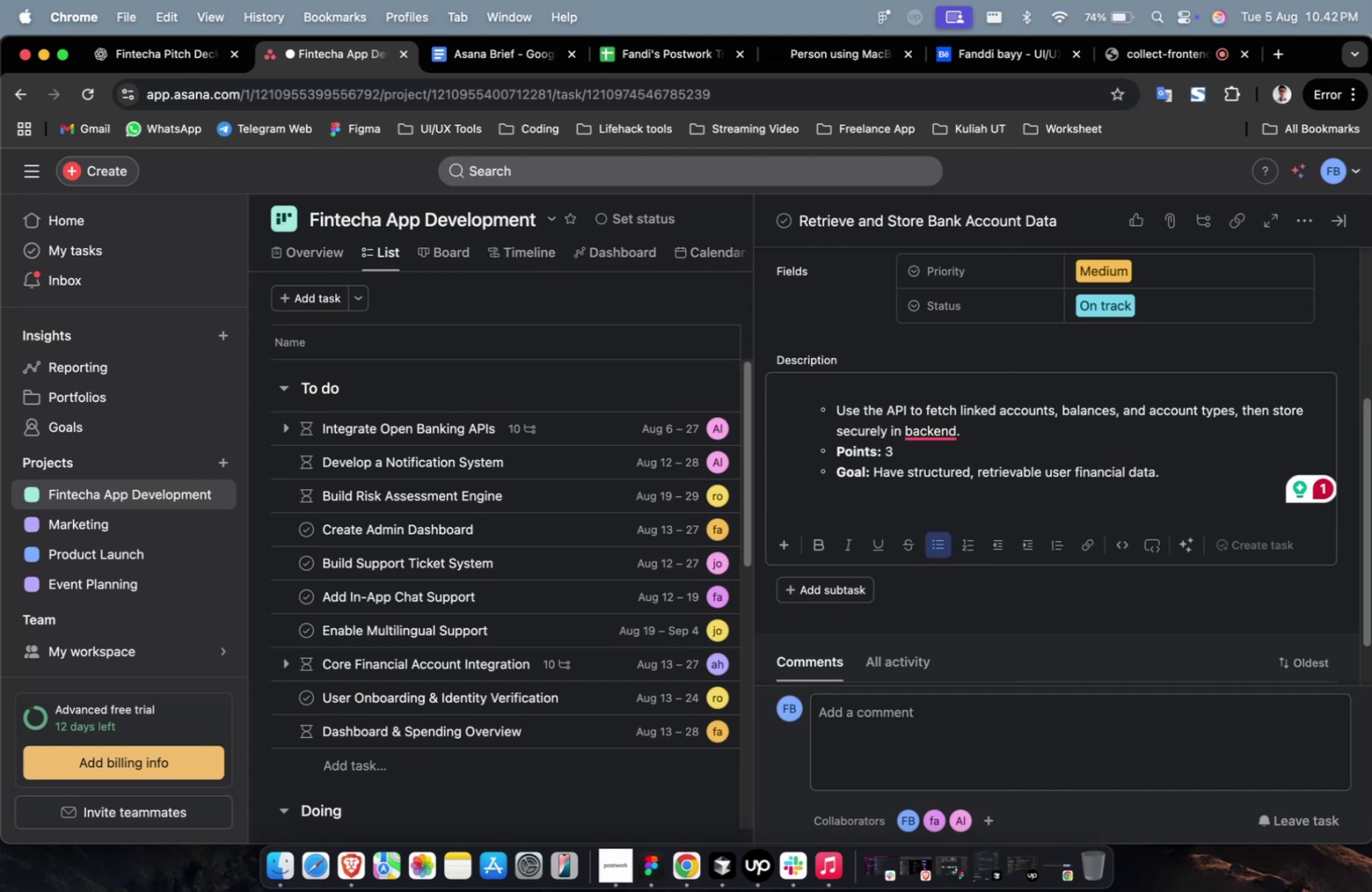 
key(Meta+CommandLeft)
 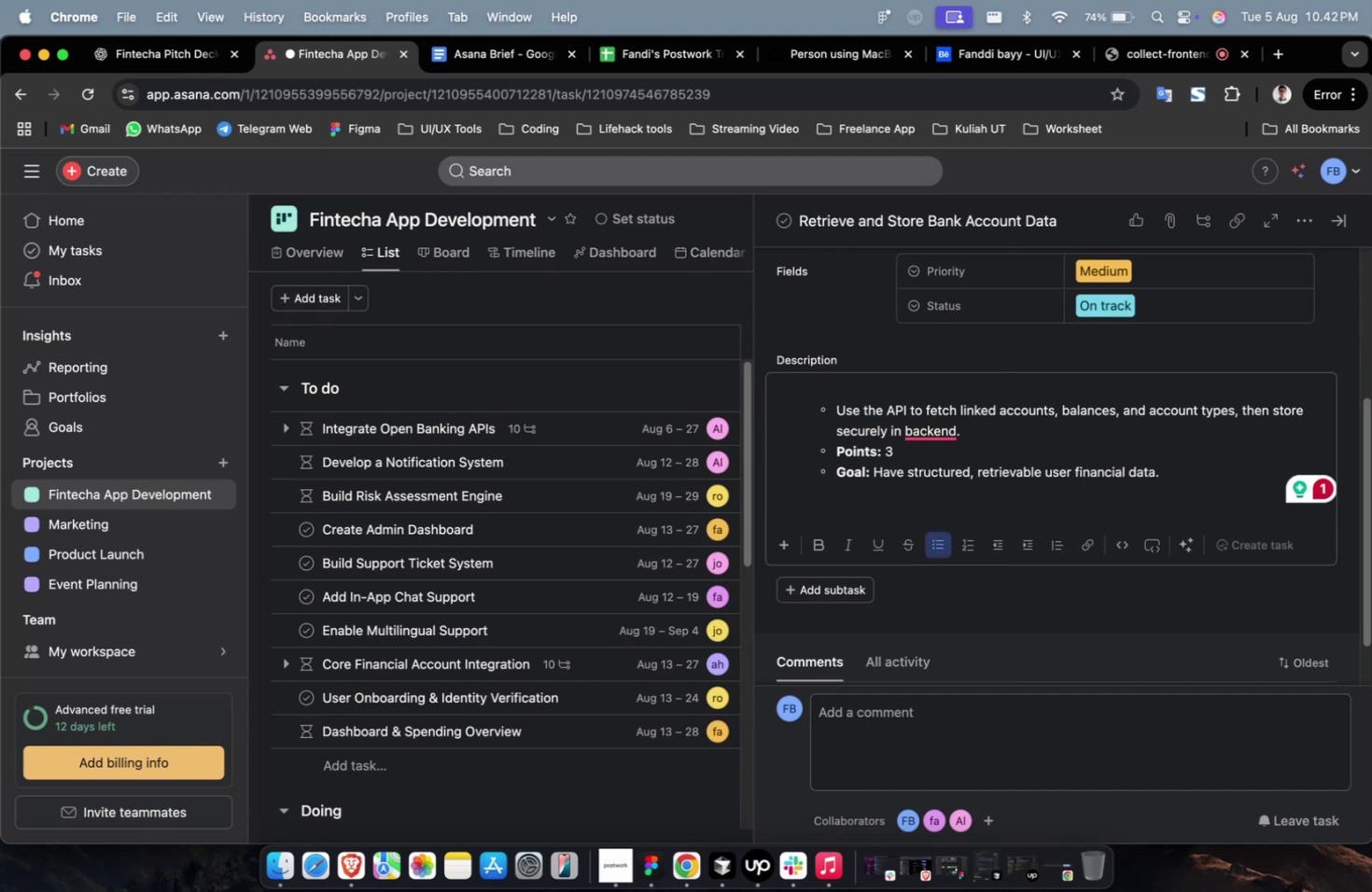 
key(Meta+A)
 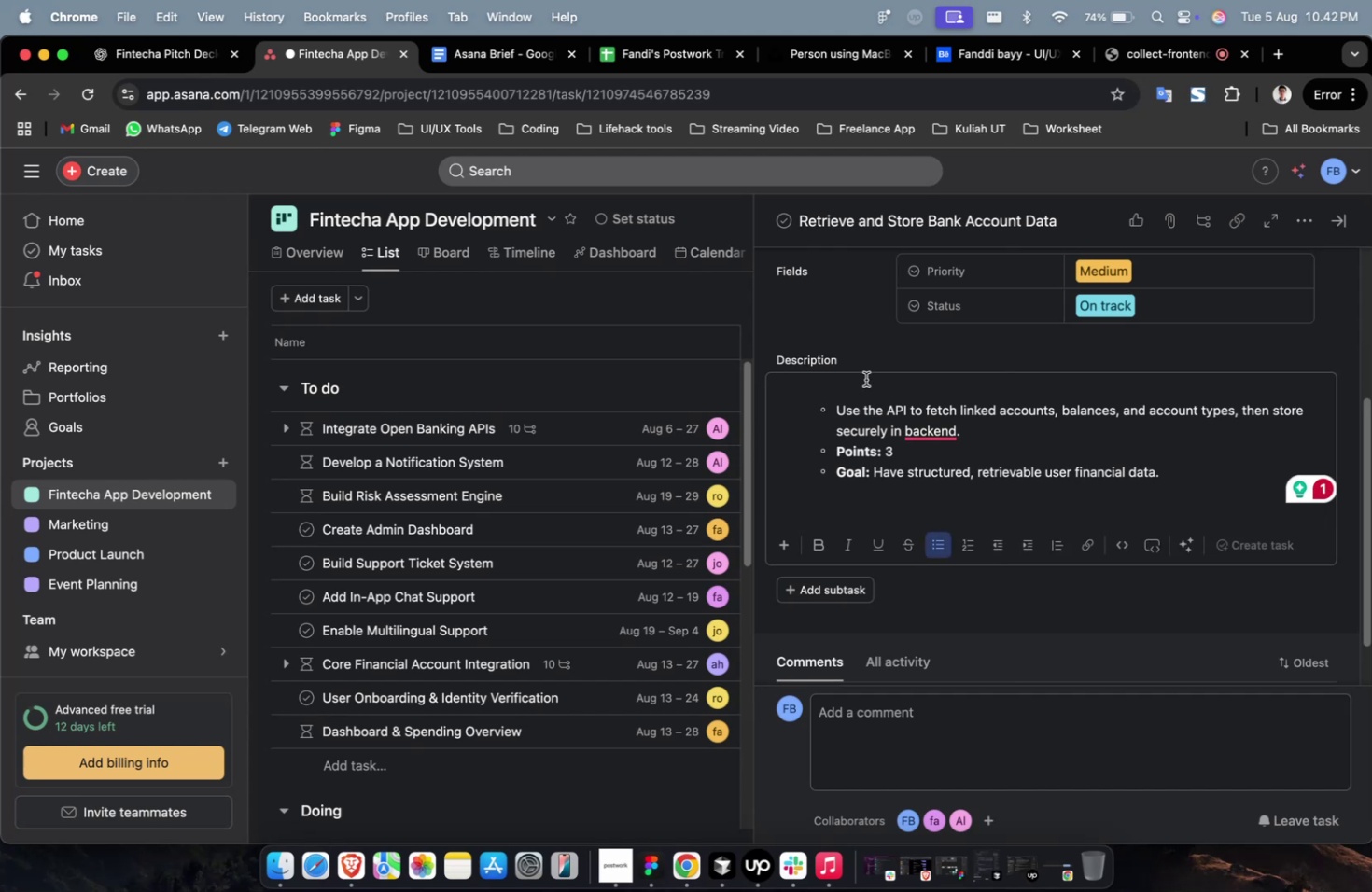 
key(Meta+V)
 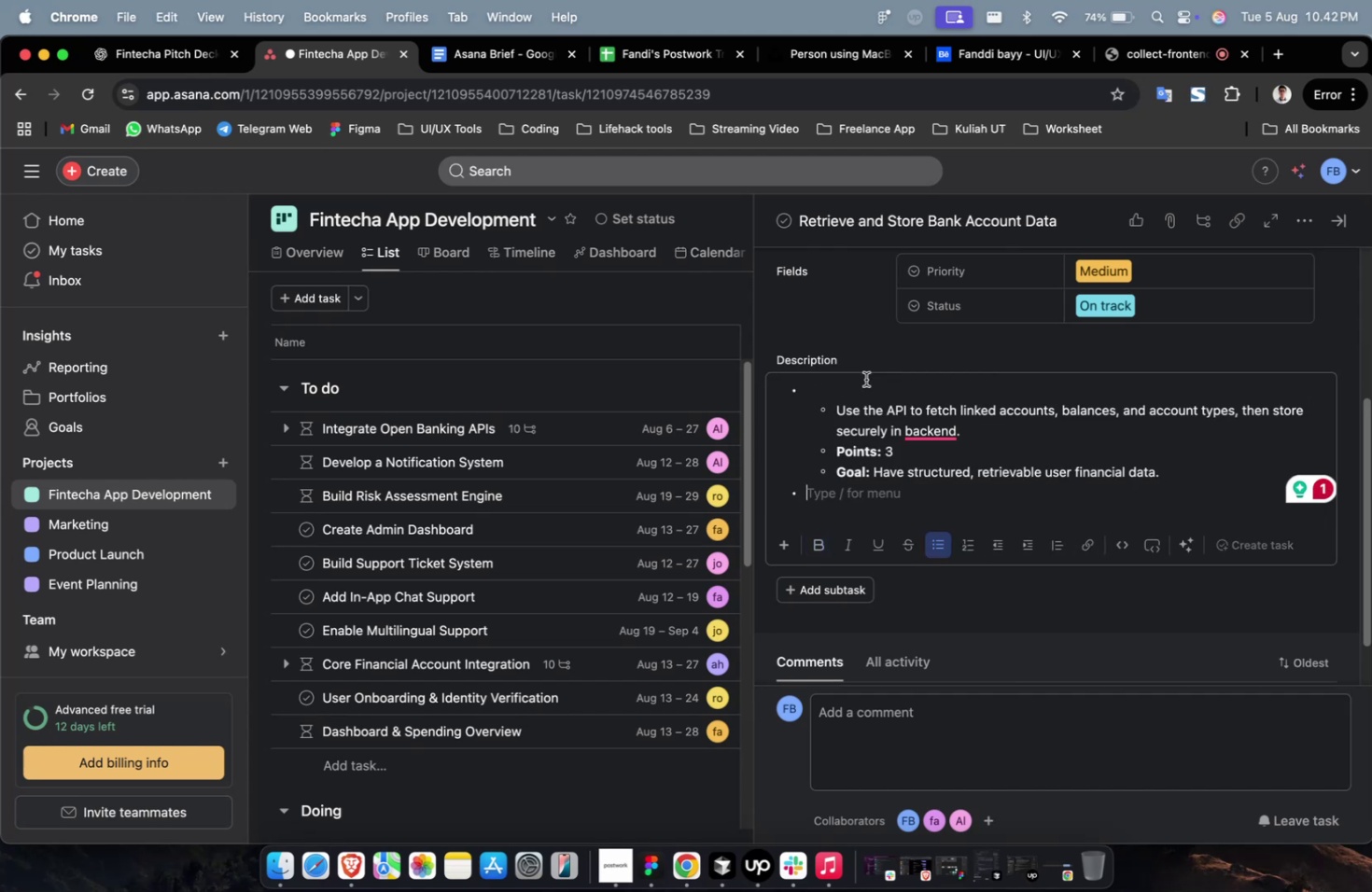 
key(Meta+A)
 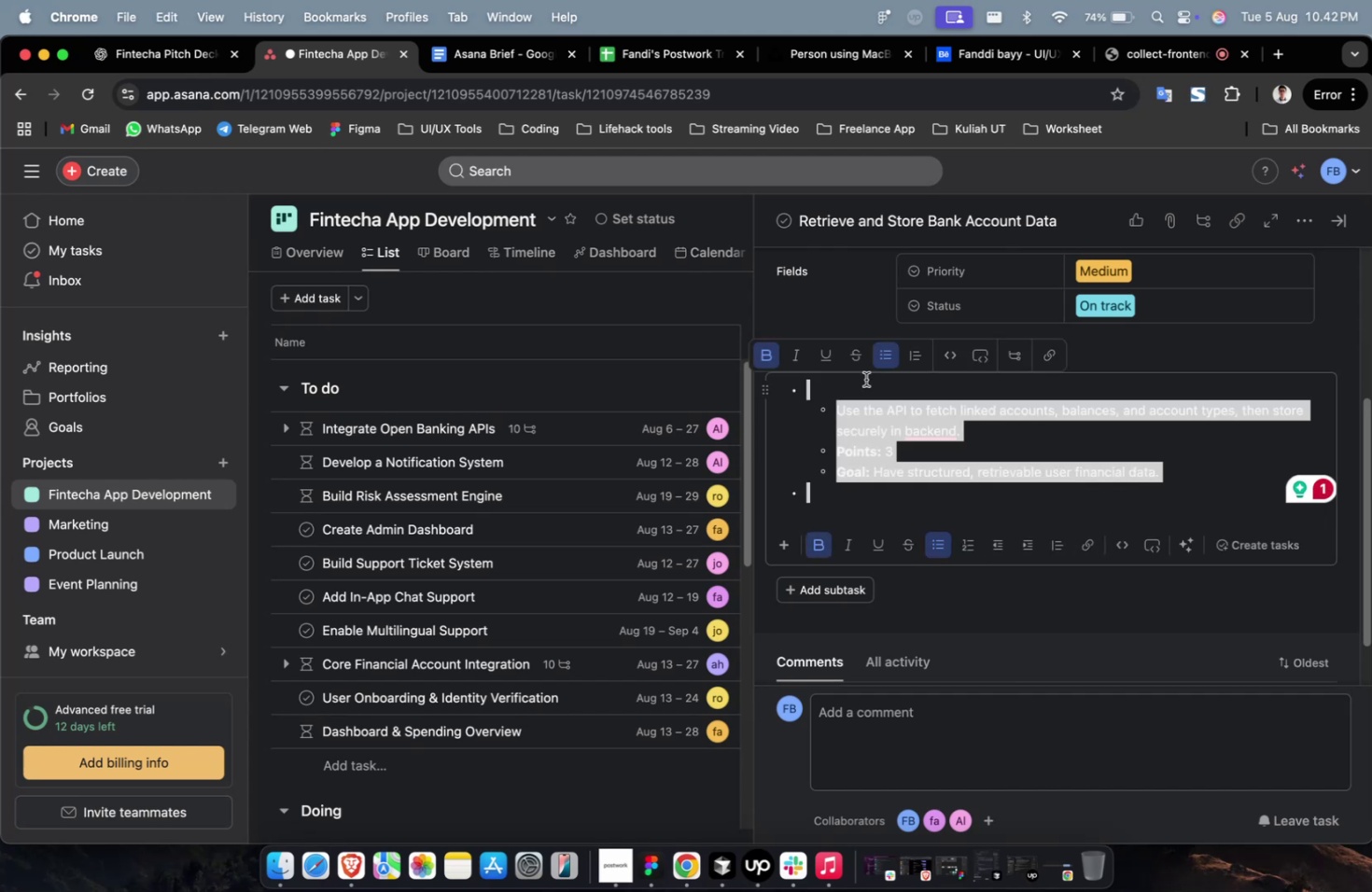 
key(Backspace)
 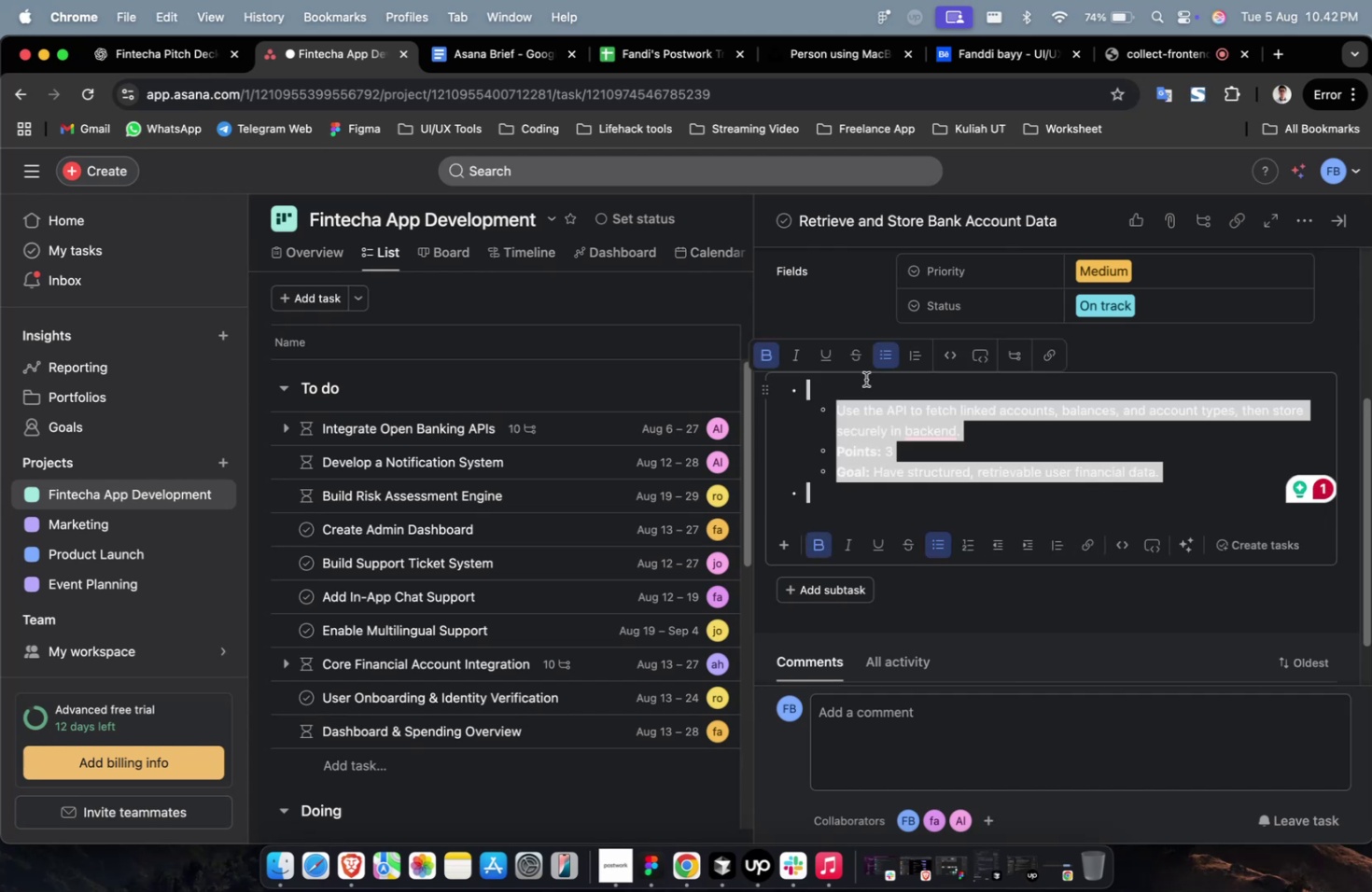 
key(Backspace)
 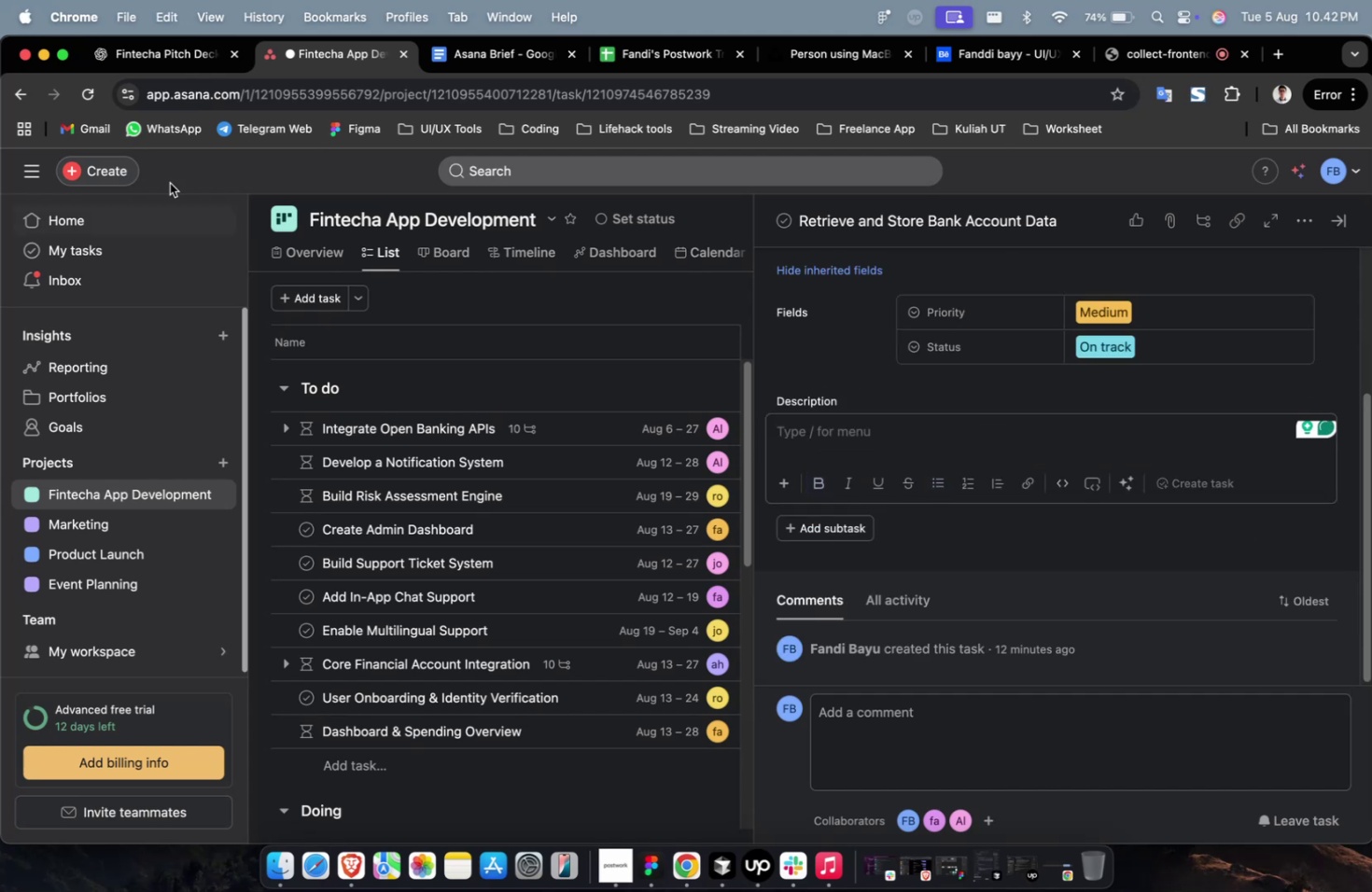 
left_click([157, 61])
 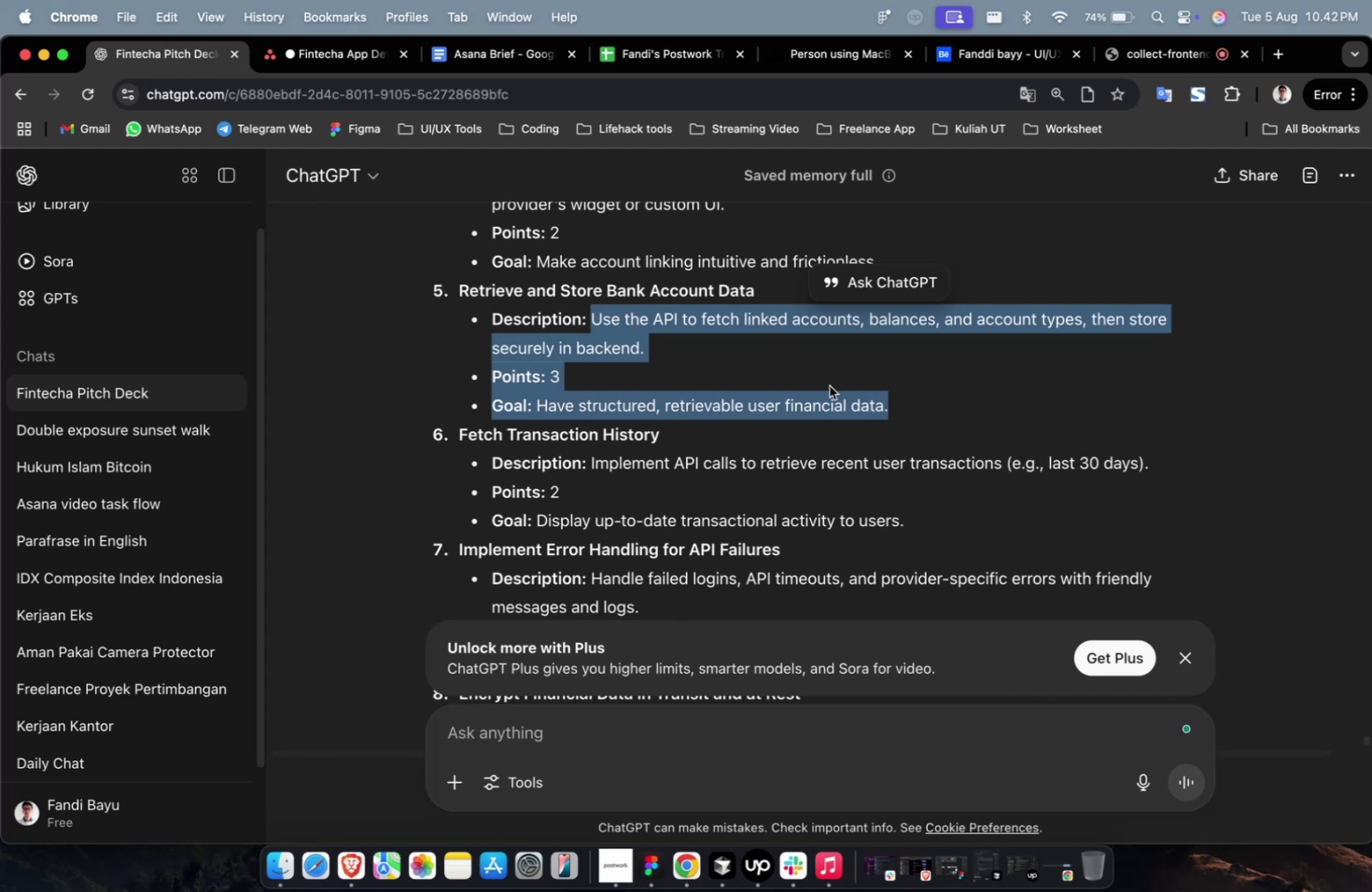 
left_click_drag(start_coordinate=[909, 409], to_coordinate=[595, 325])
 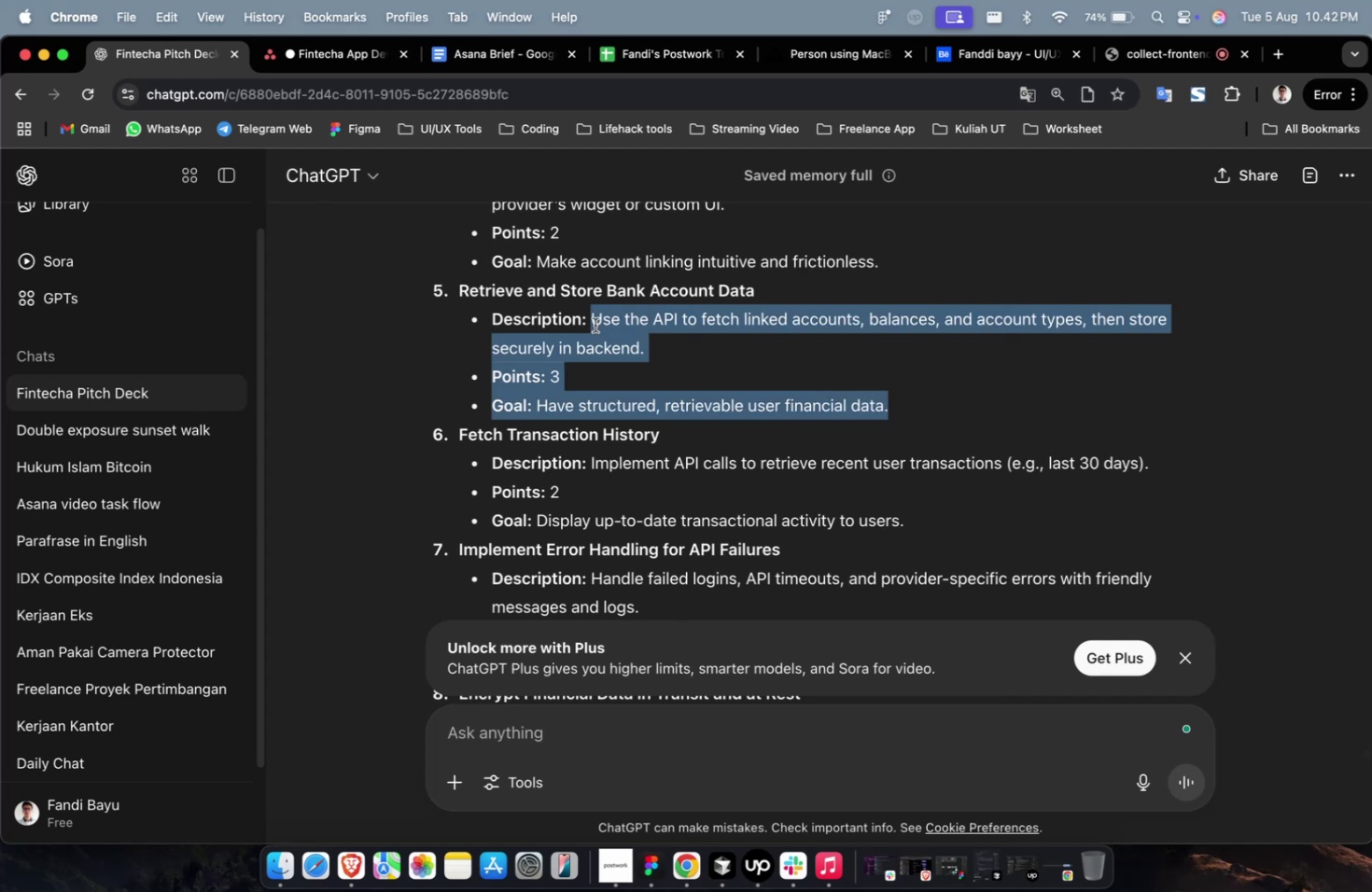 
key(Meta+C)
 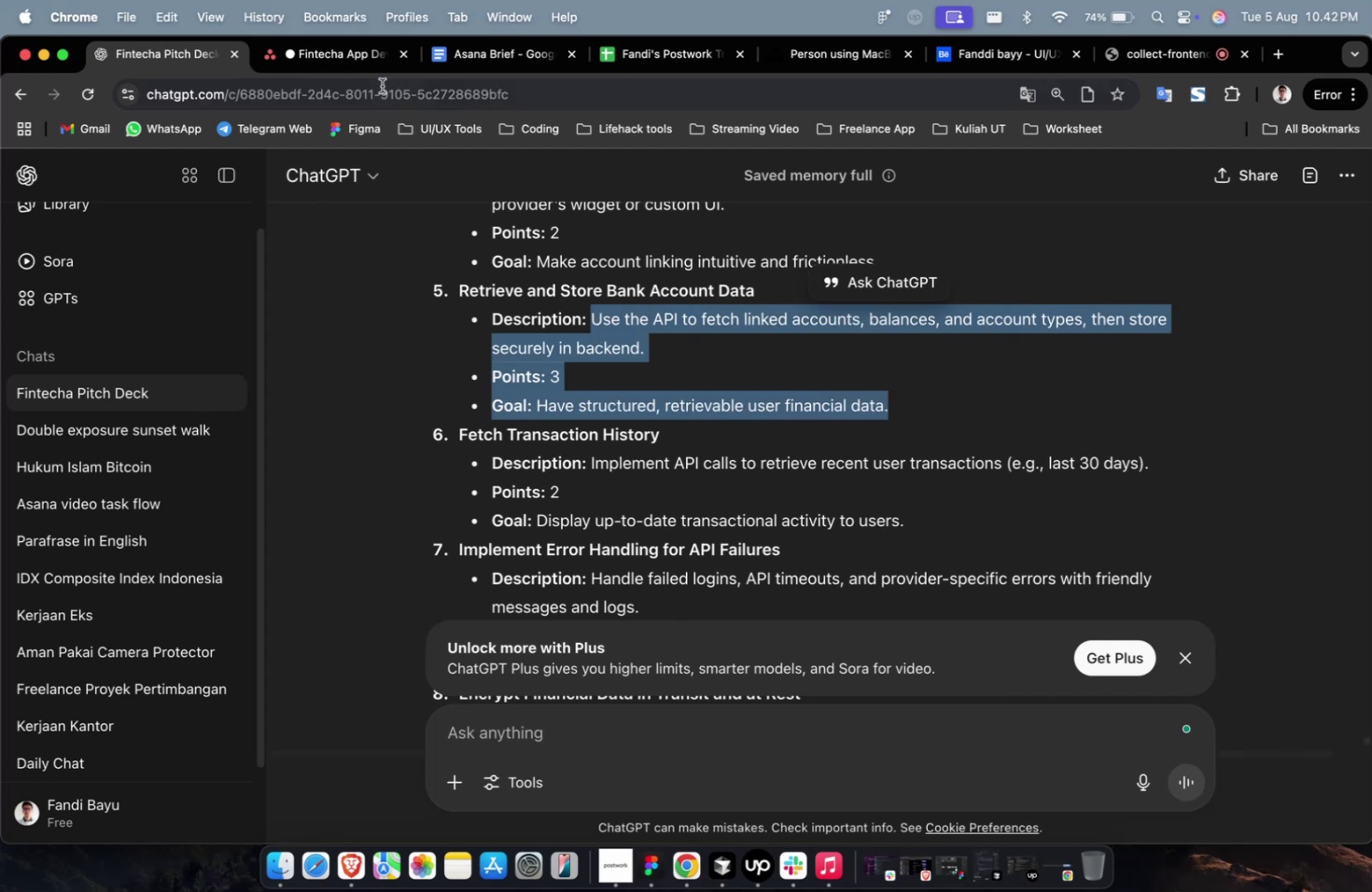 
left_click([343, 71])
 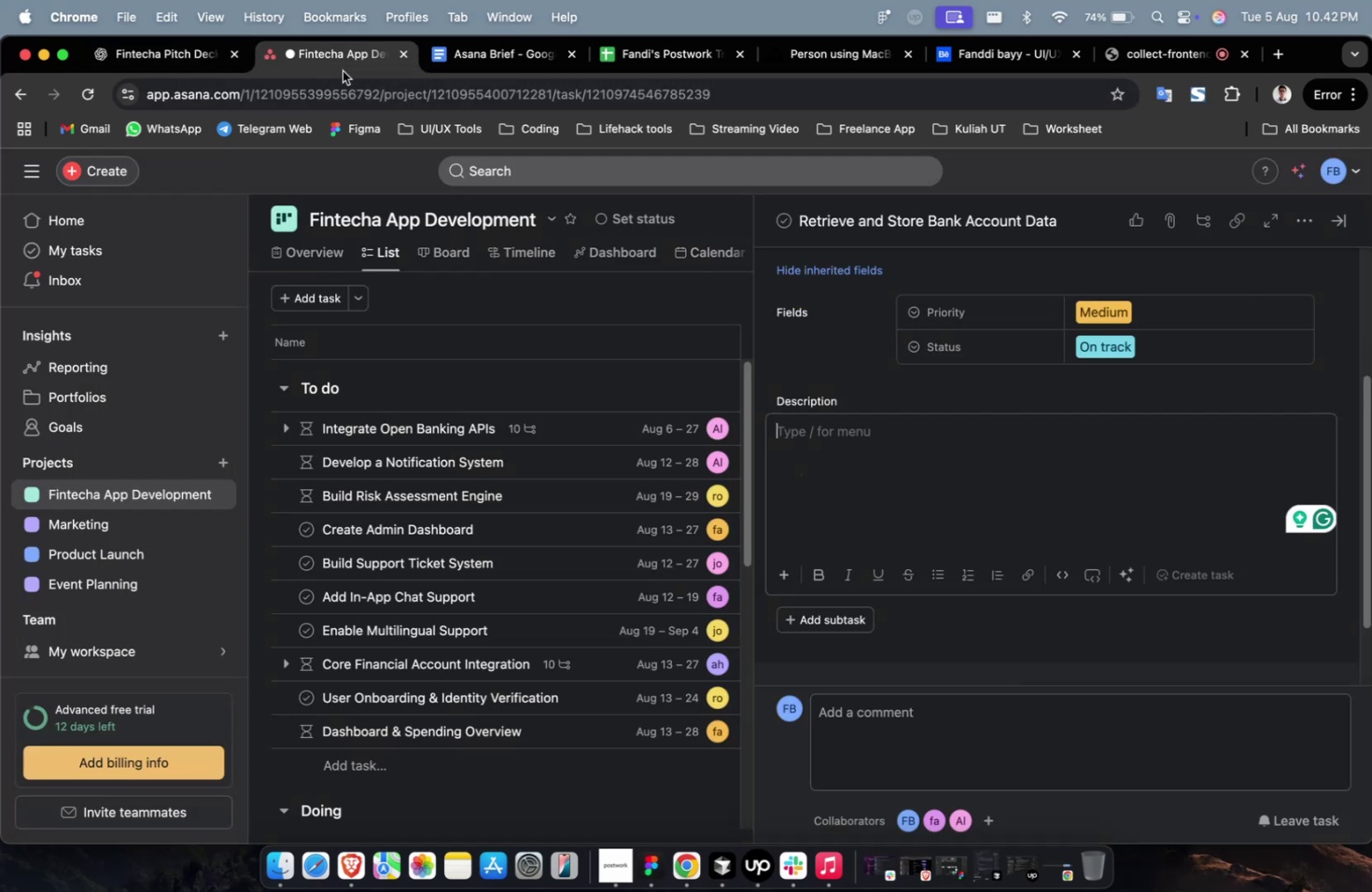 
key(Meta+V)
 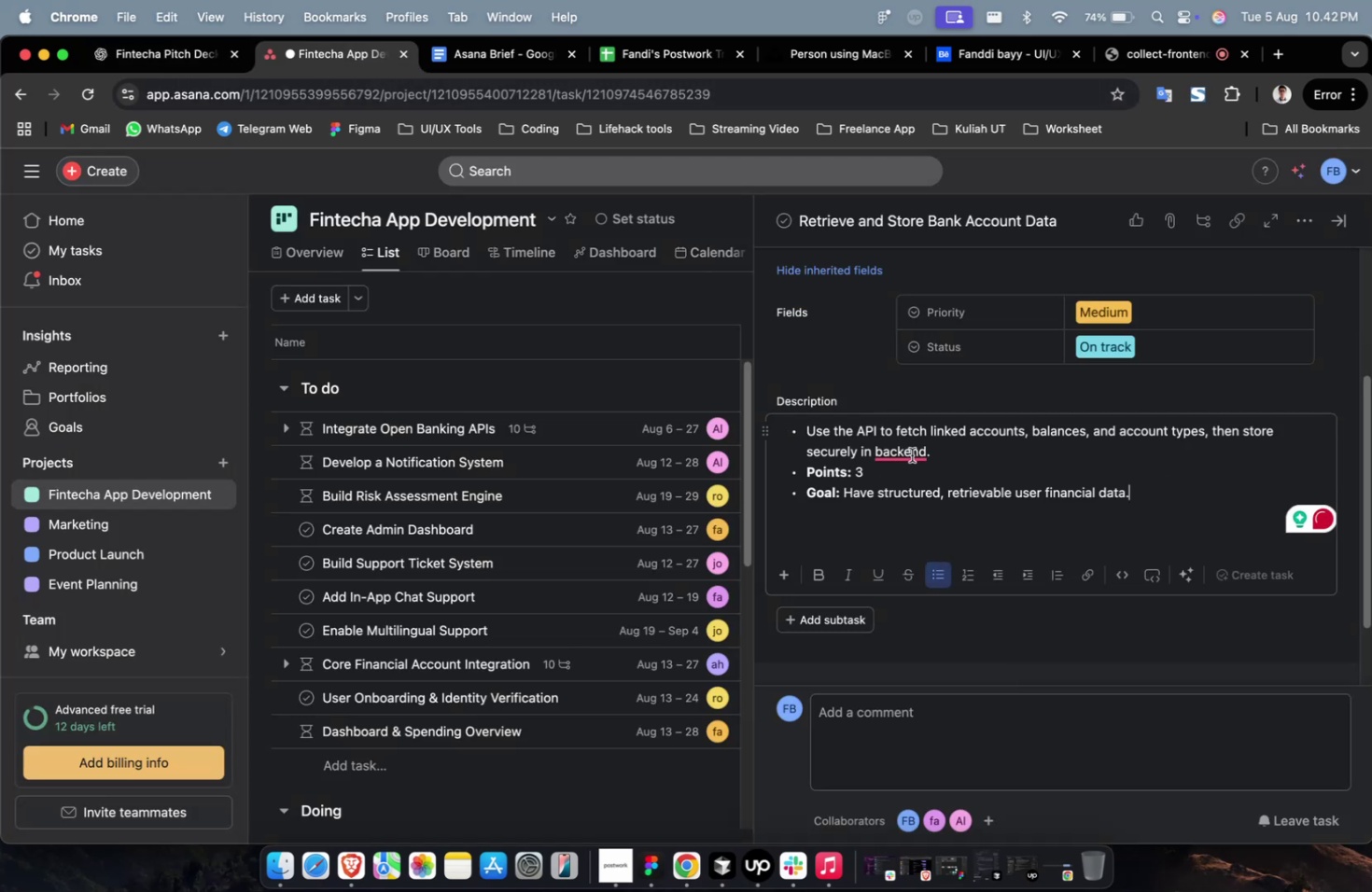 
wait(8.67)
 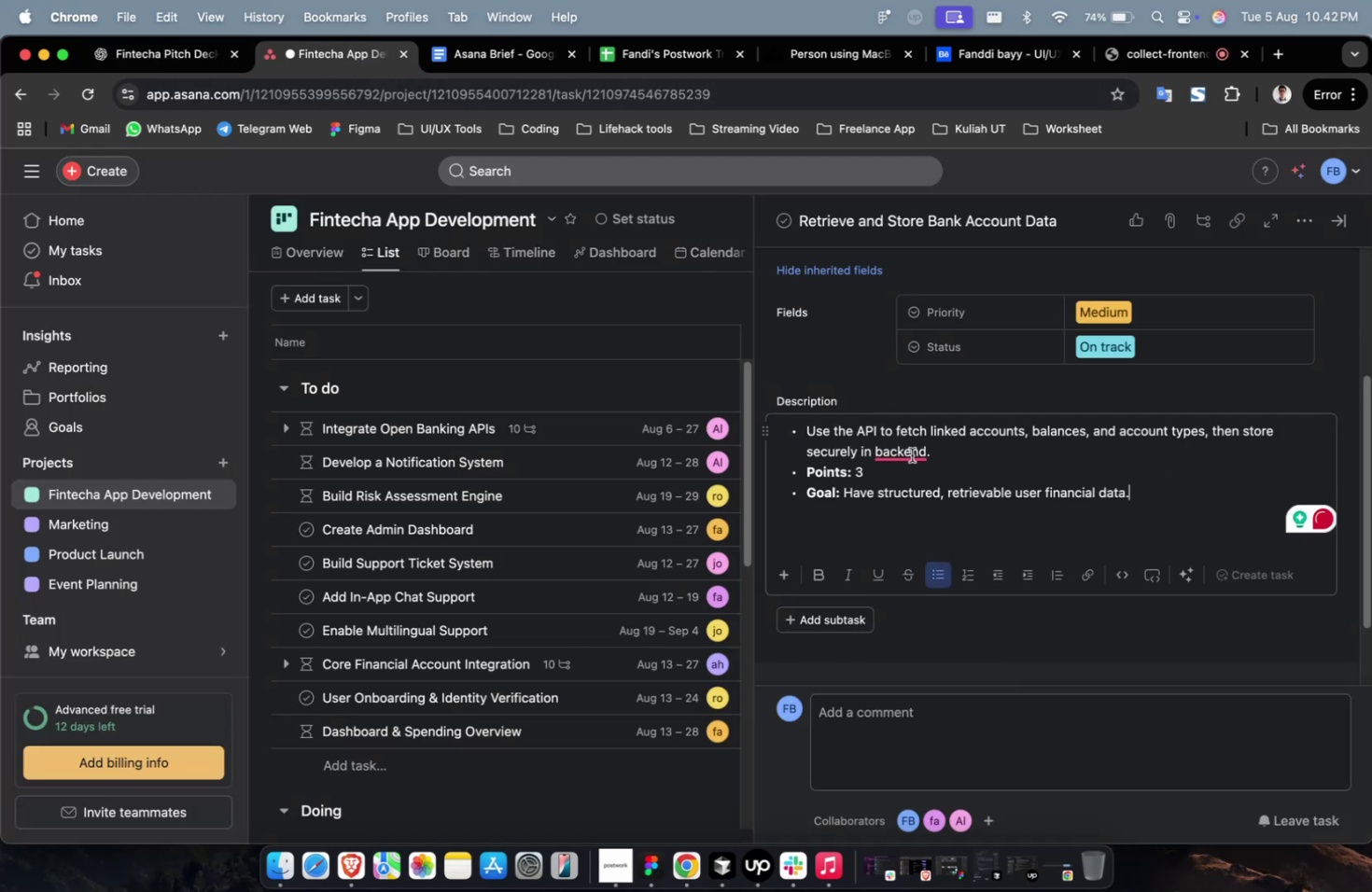 
scroll: coordinate [911, 454], scroll_direction: down, amount: 2.0
 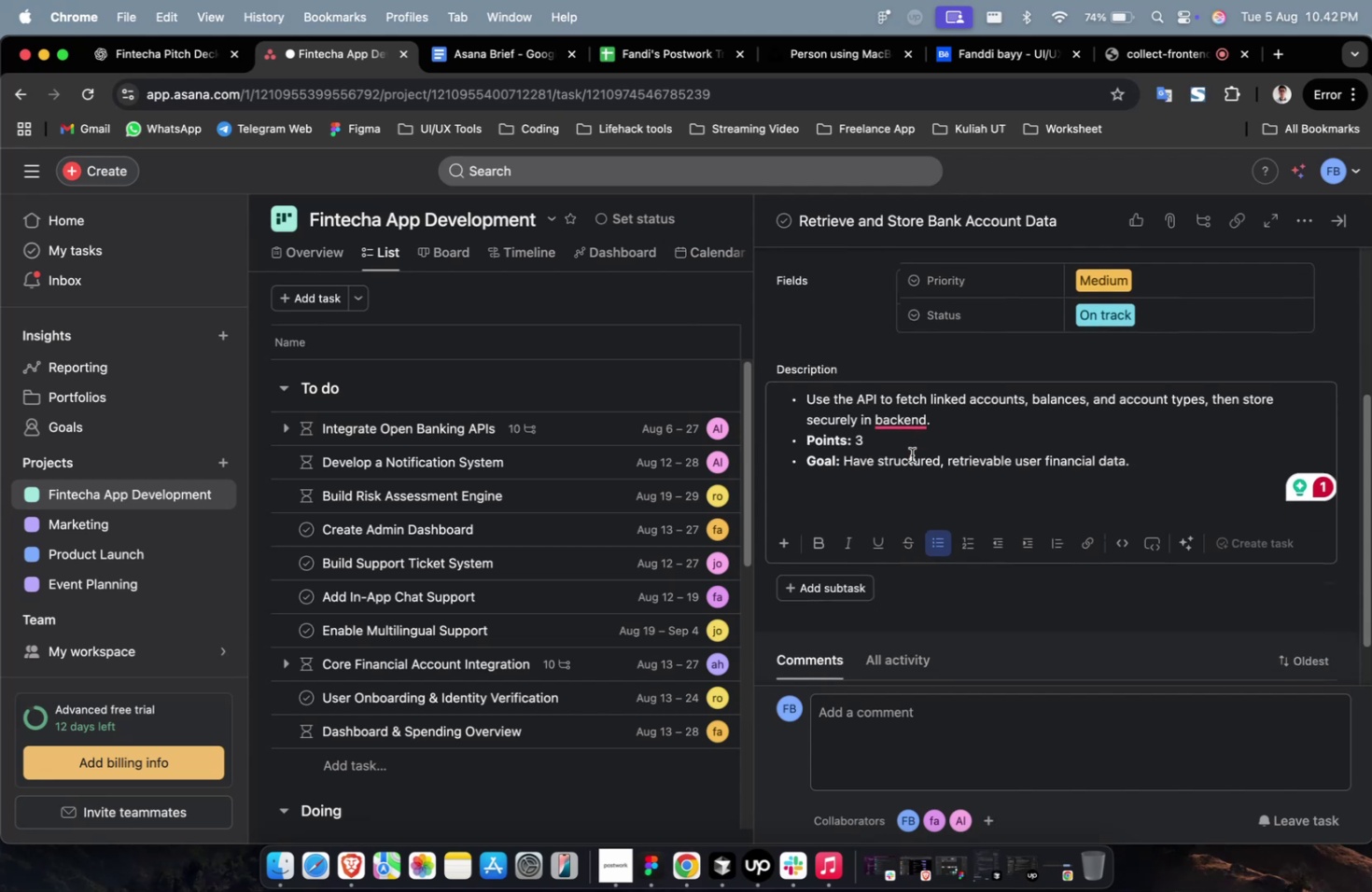 
scroll: coordinate [939, 471], scroll_direction: up, amount: 13.0
 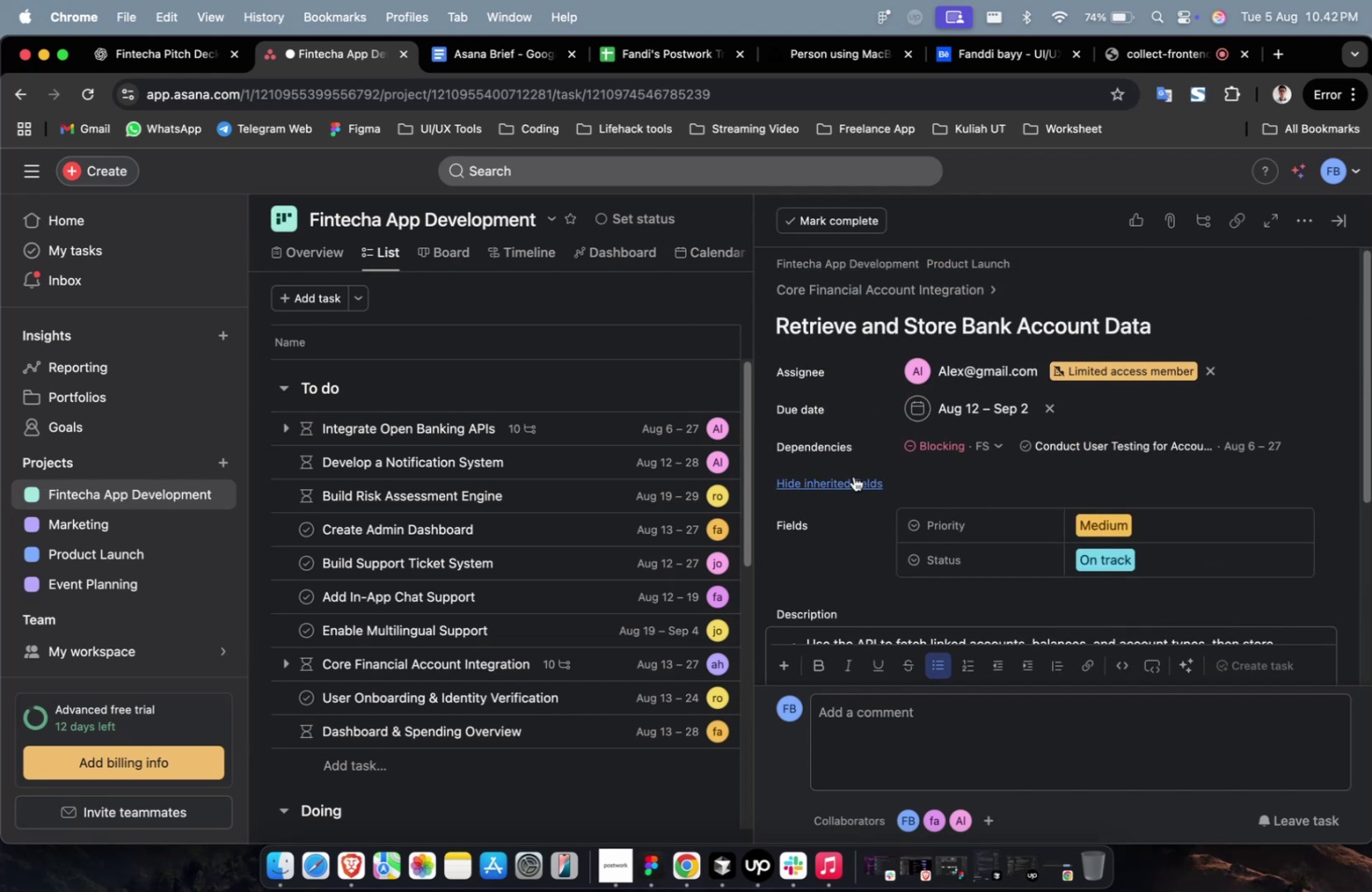 
left_click([852, 480])
 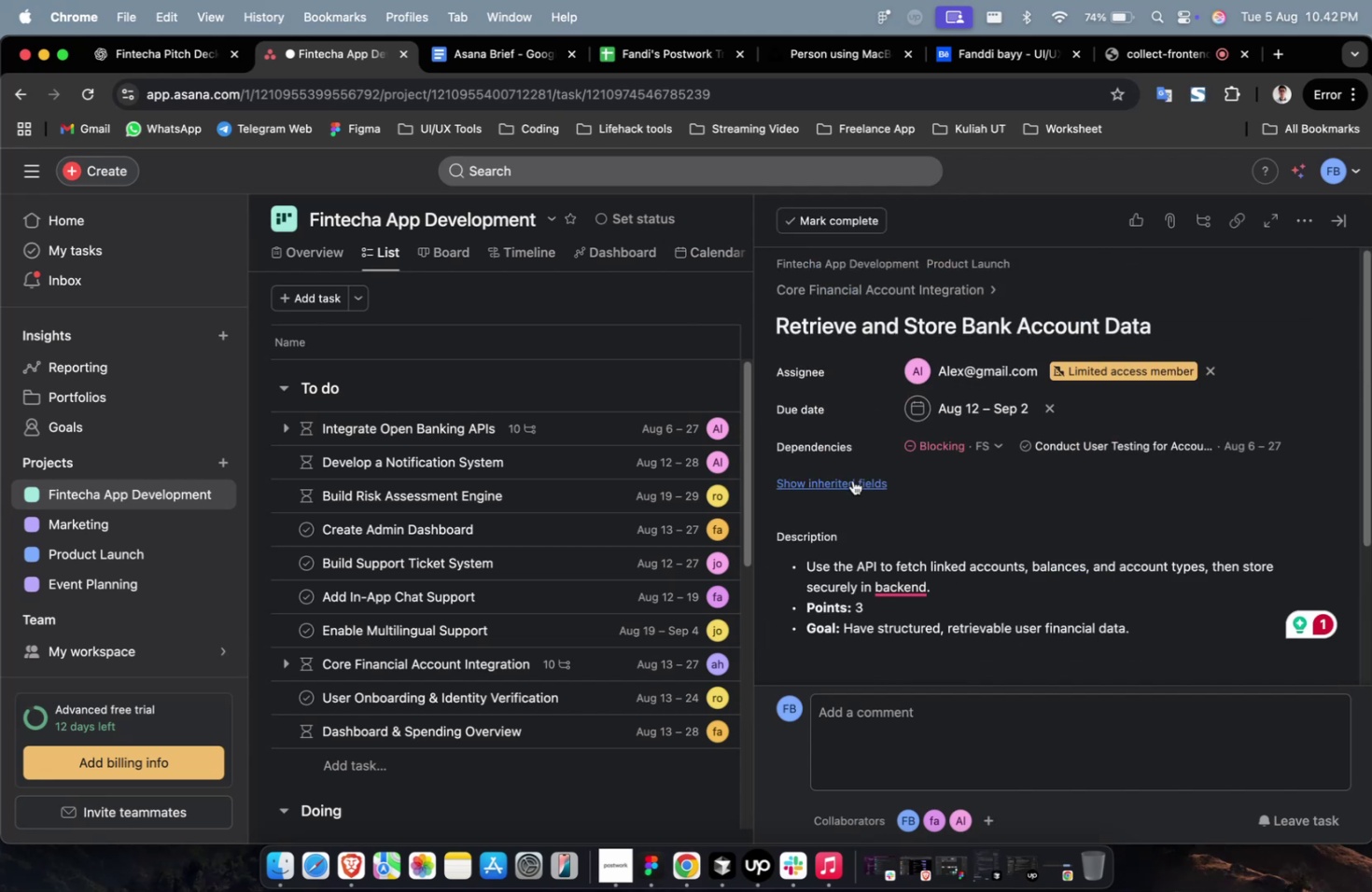 
scroll: coordinate [855, 480], scroll_direction: down, amount: 32.0
 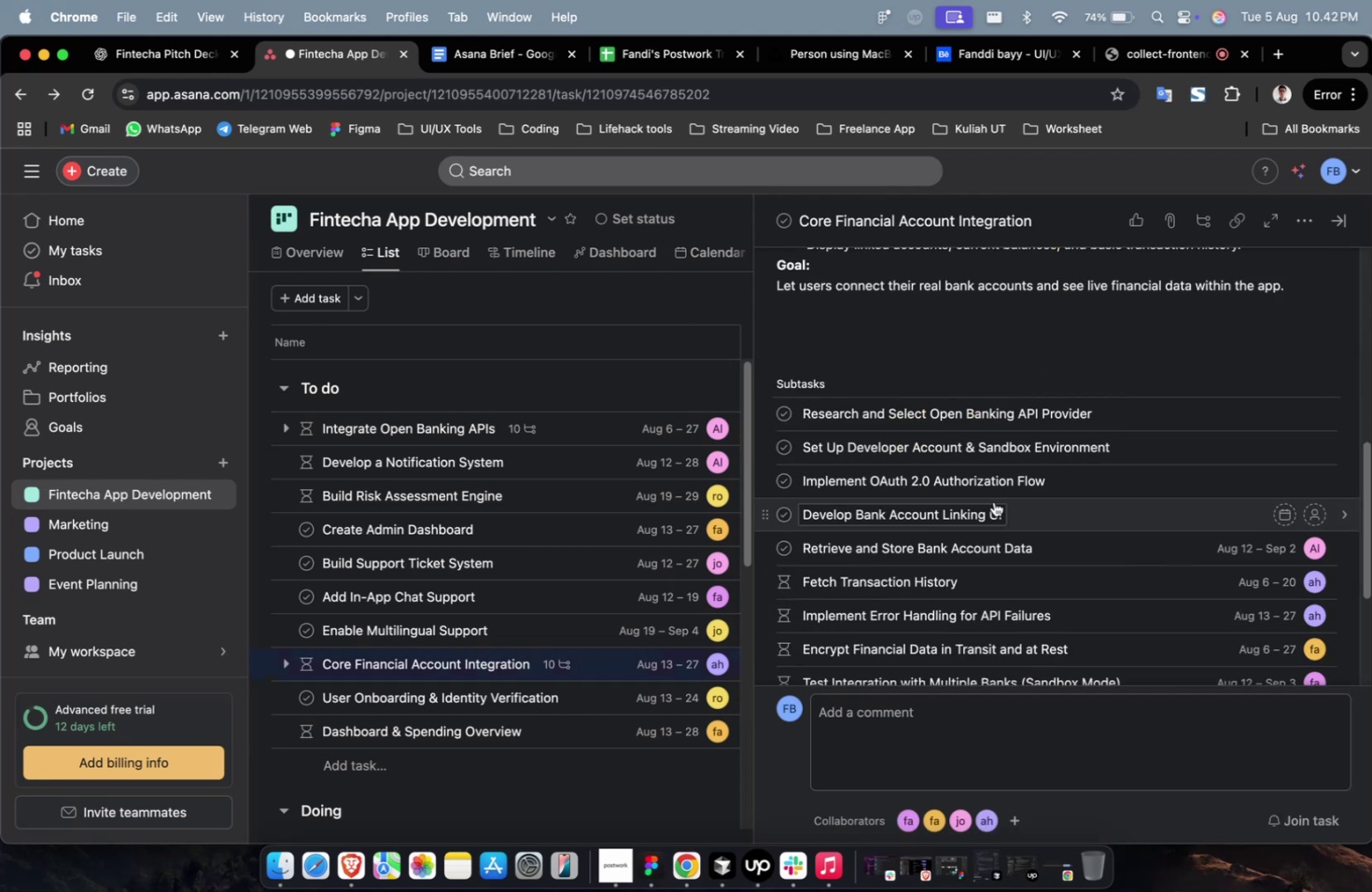 
left_click([996, 502])
 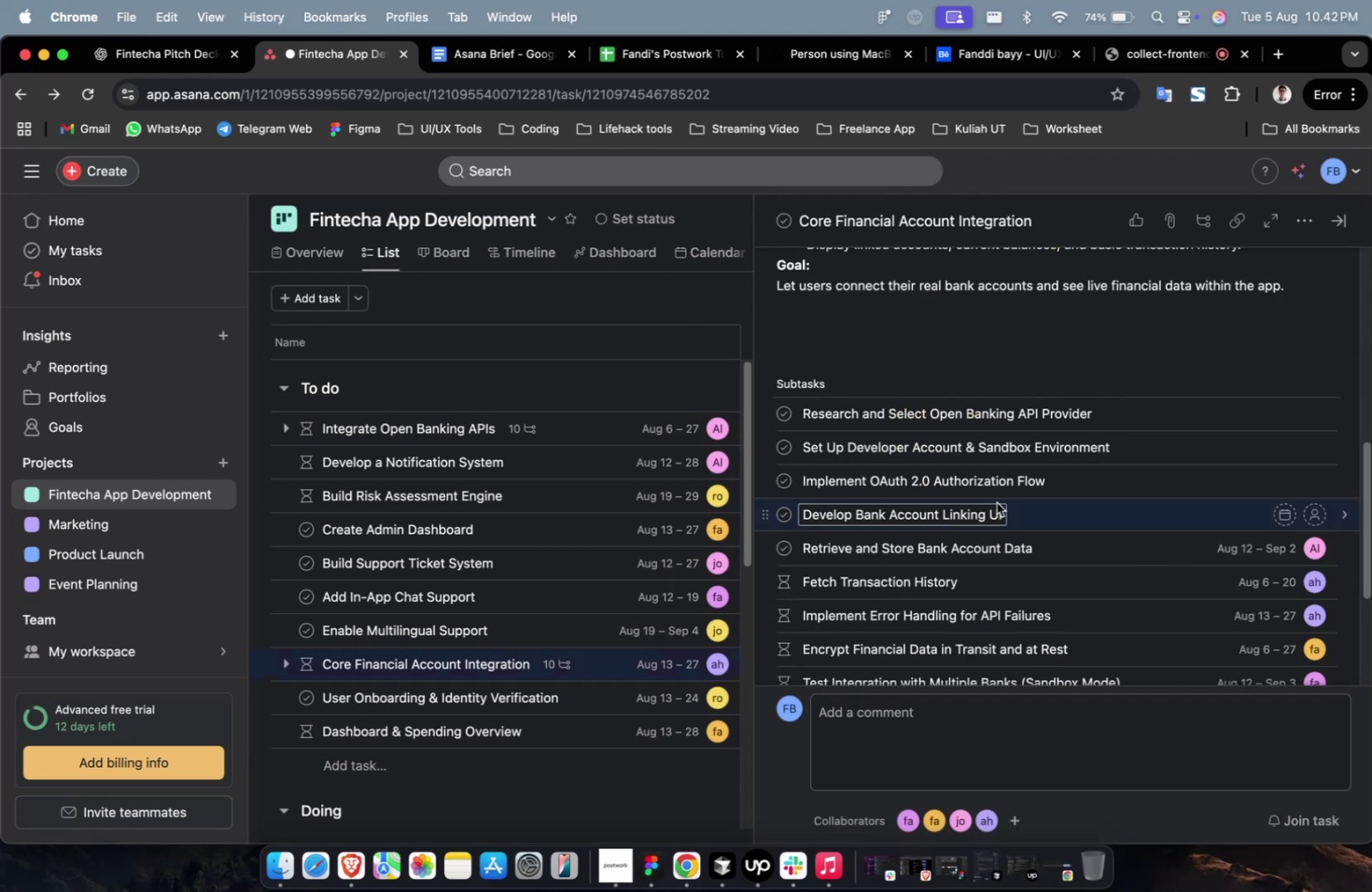 
double_click([1051, 509])
 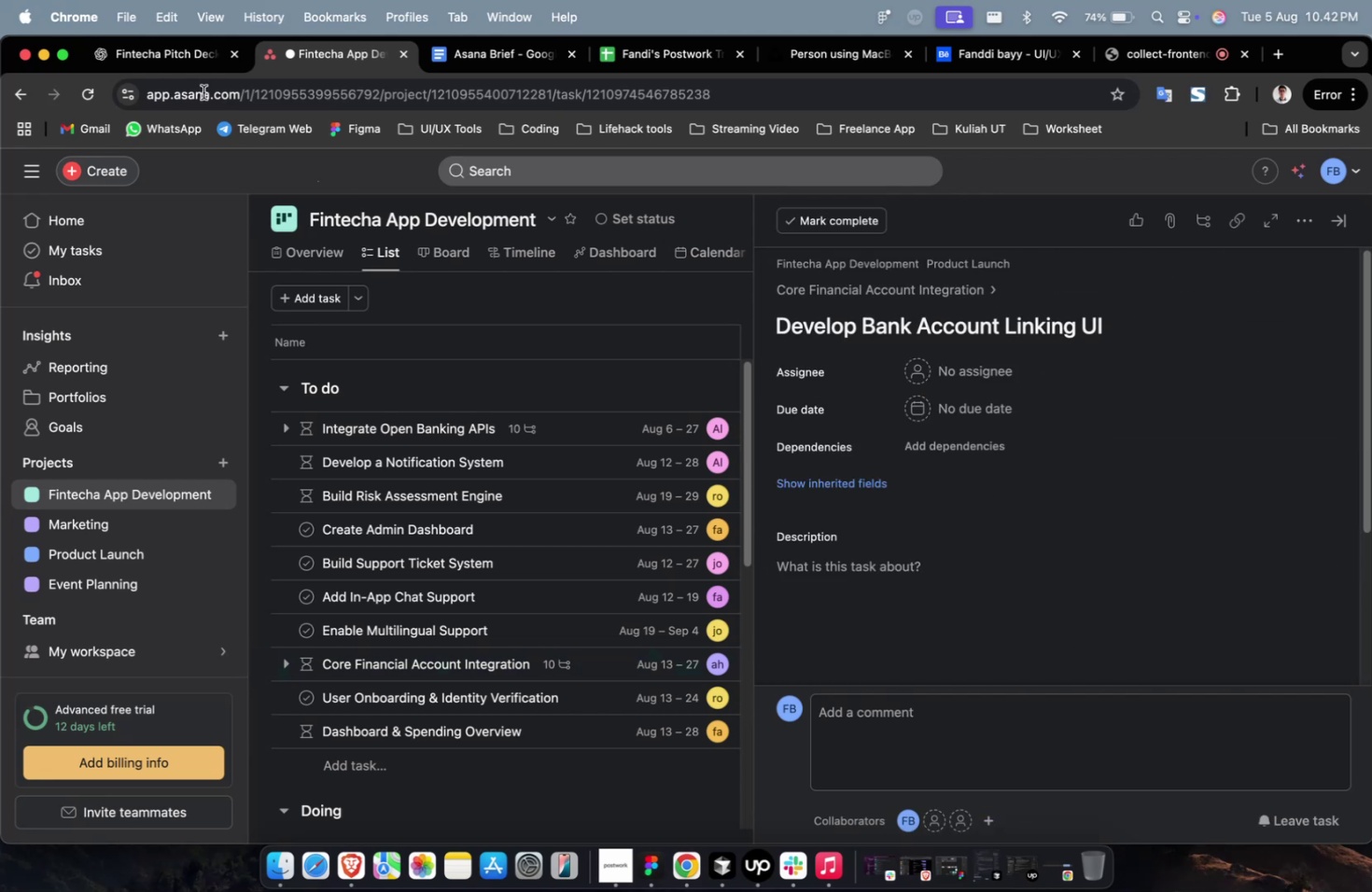 
left_click([151, 49])
 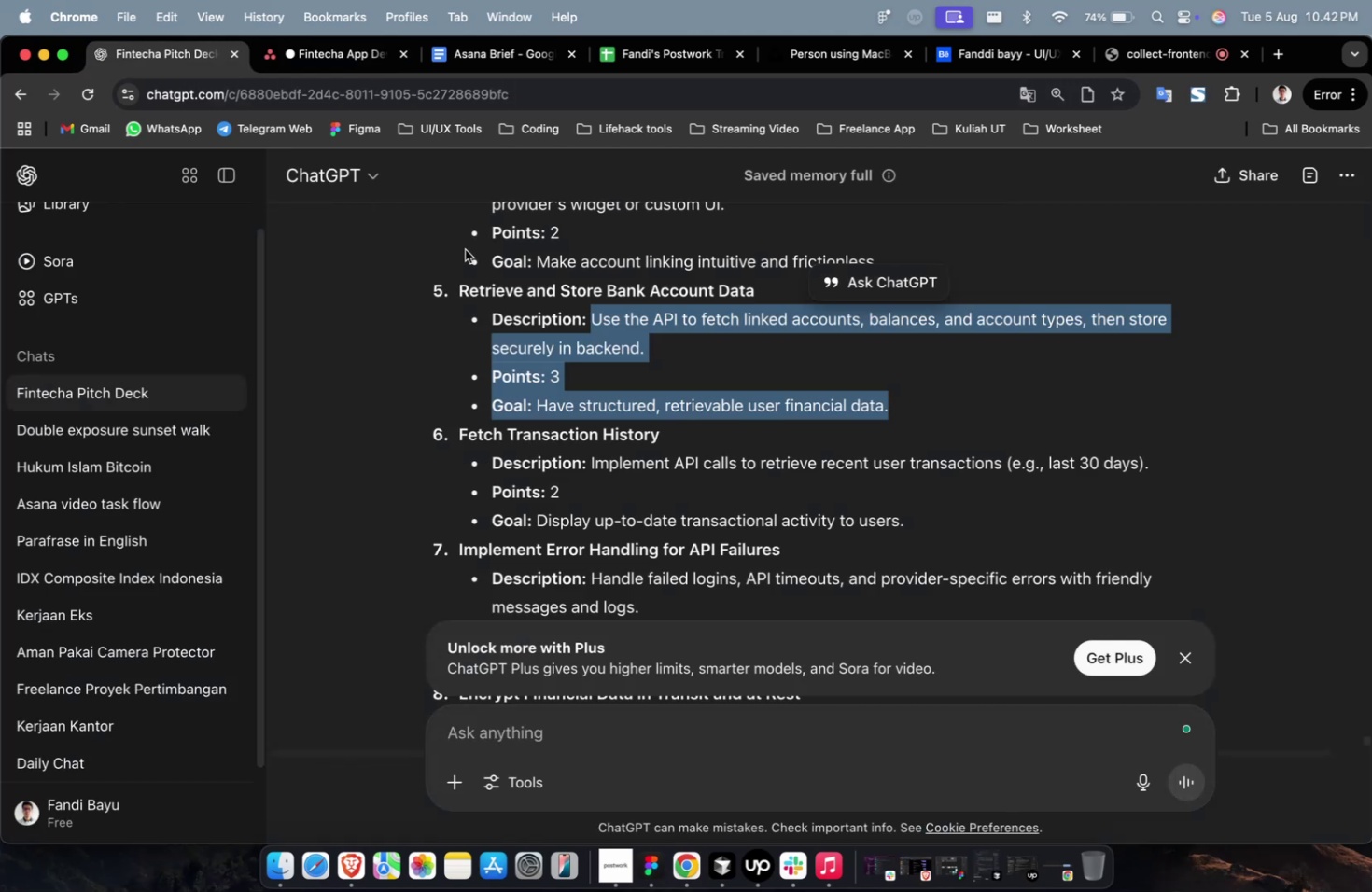 
scroll: coordinate [905, 464], scroll_direction: down, amount: 3.0
 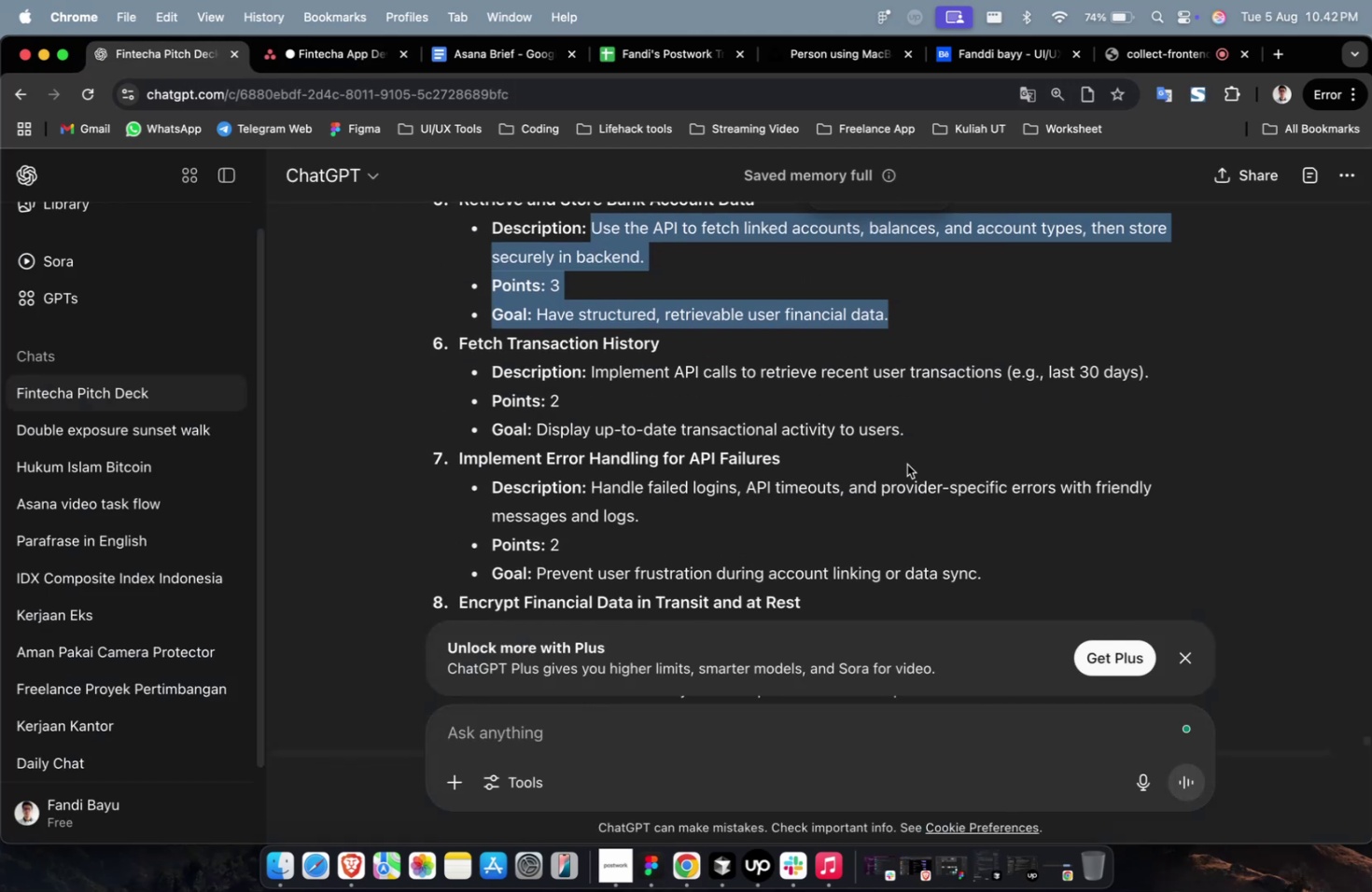 
left_click_drag(start_coordinate=[910, 441], to_coordinate=[634, 373])
 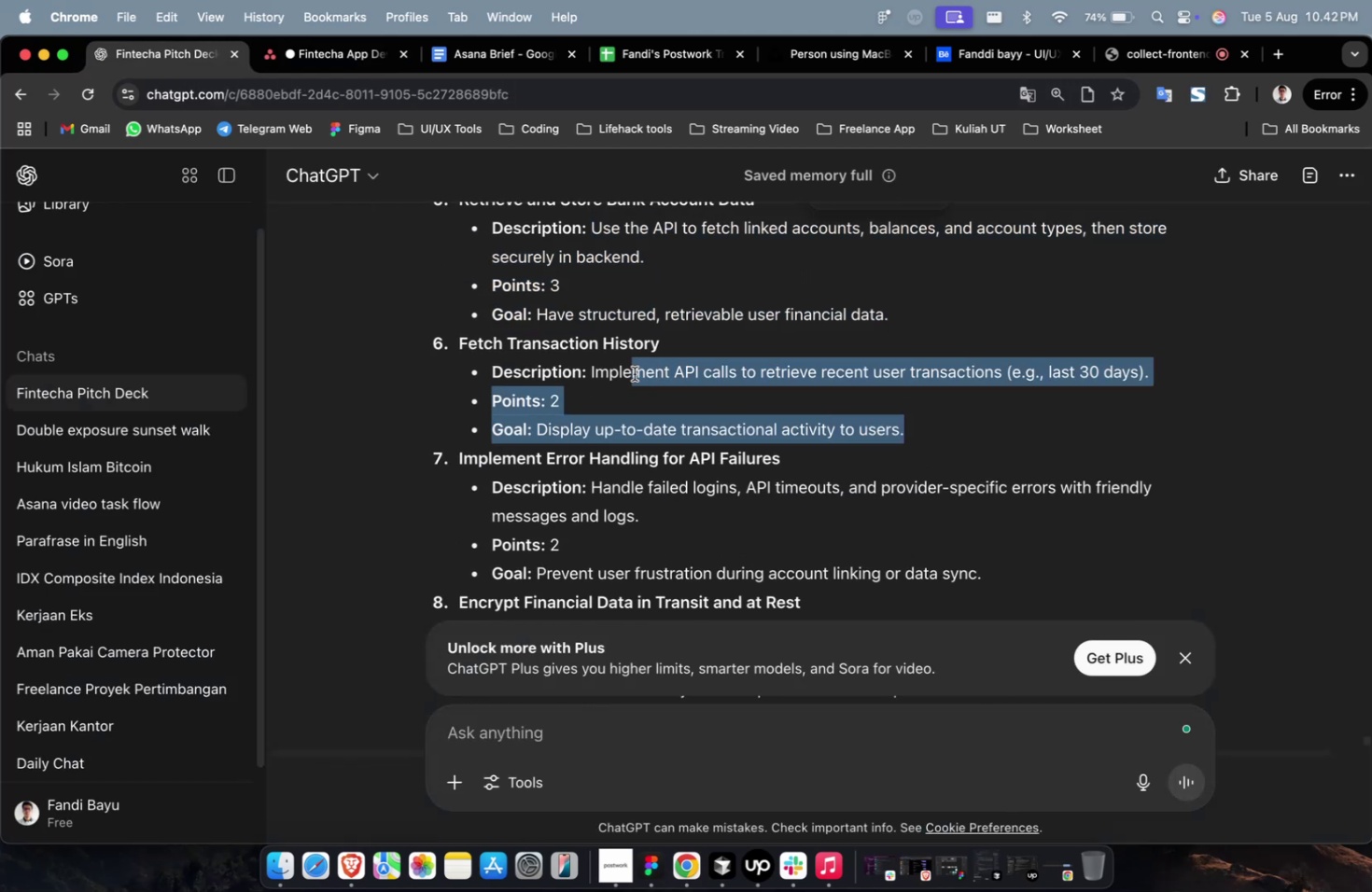 
scroll: coordinate [665, 421], scroll_direction: up, amount: 10.0
 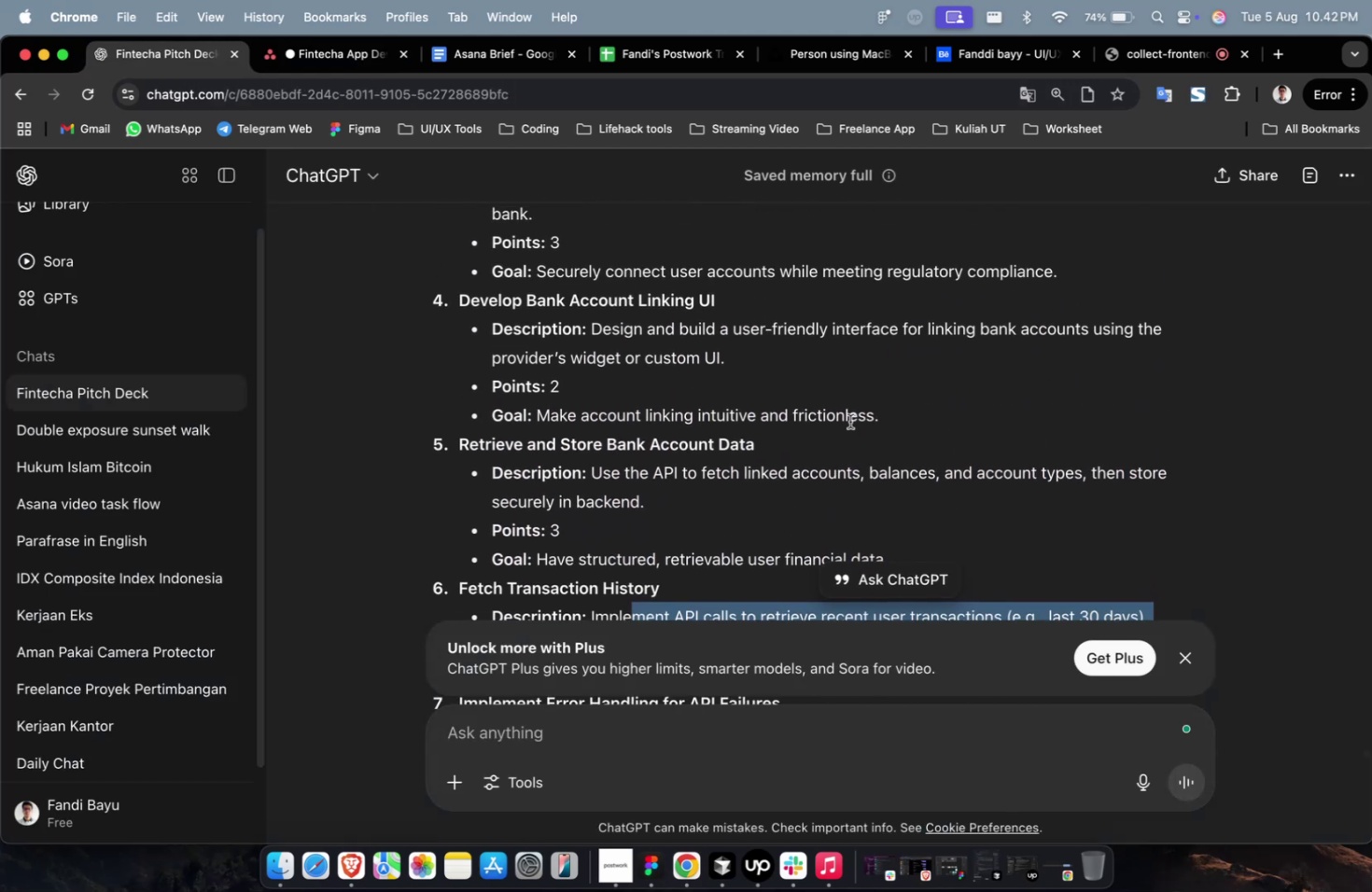 
left_click_drag(start_coordinate=[902, 416], to_coordinate=[590, 332])
 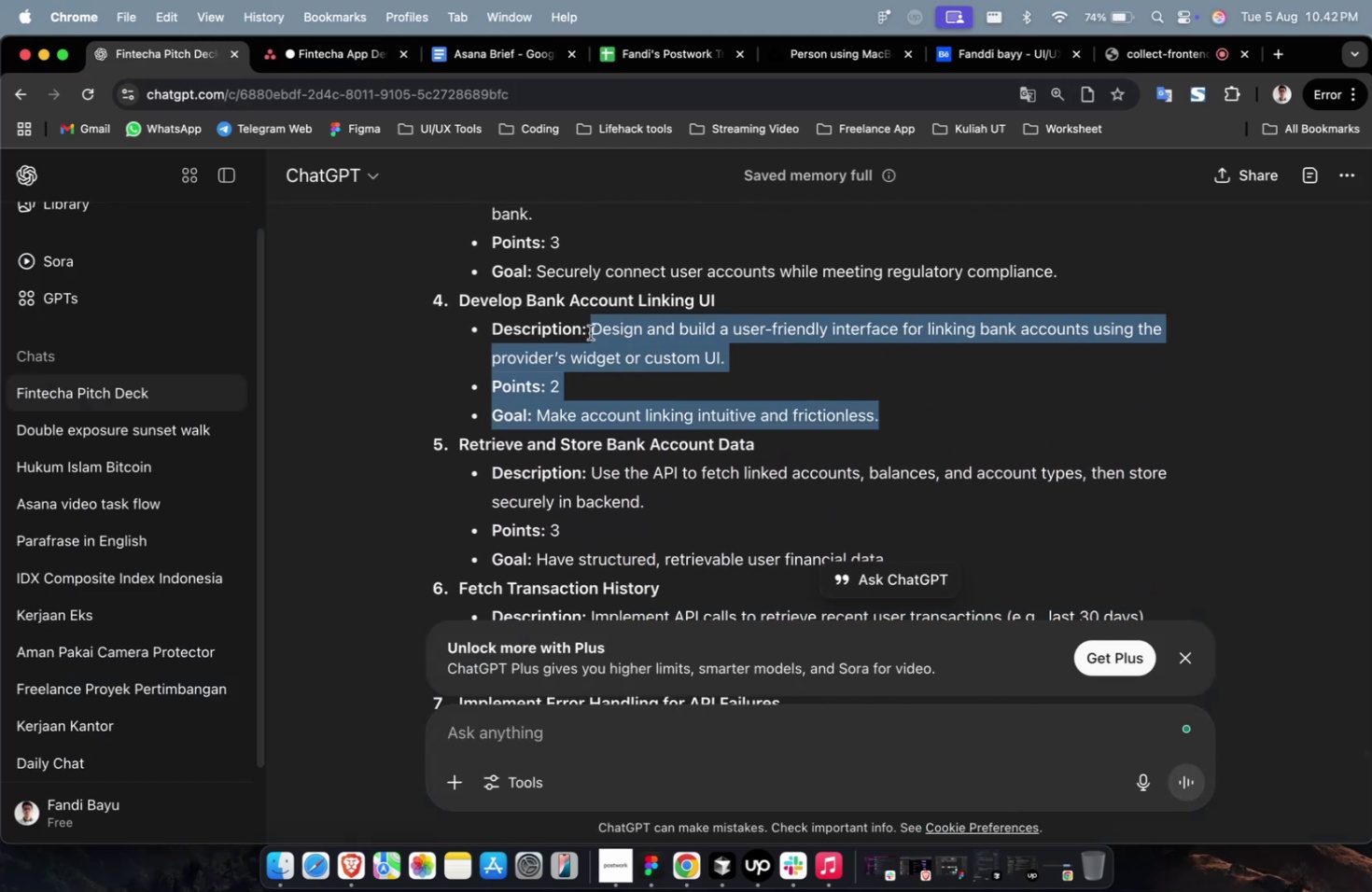 
key(Meta+C)
 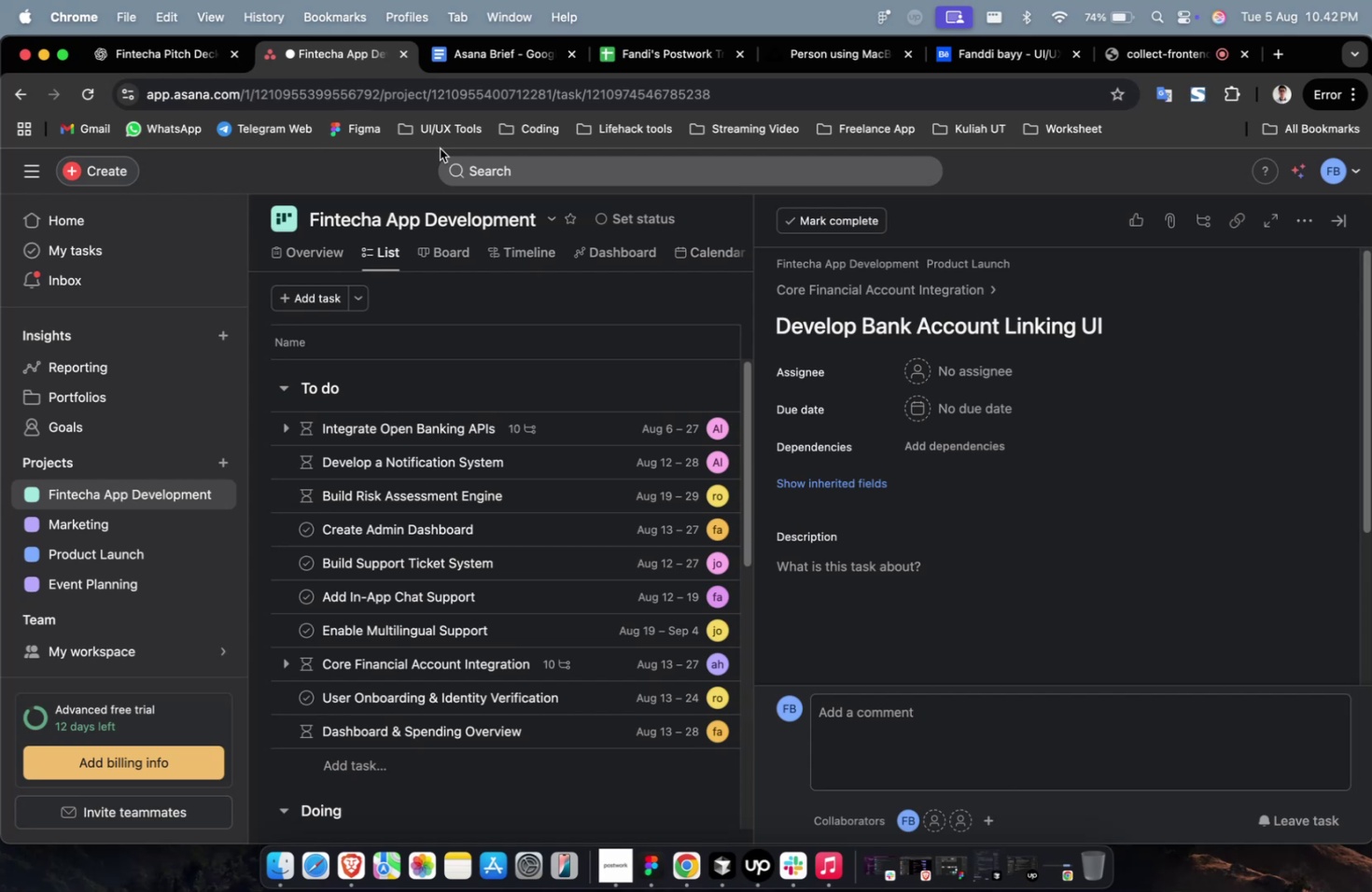 
left_click([920, 553])
 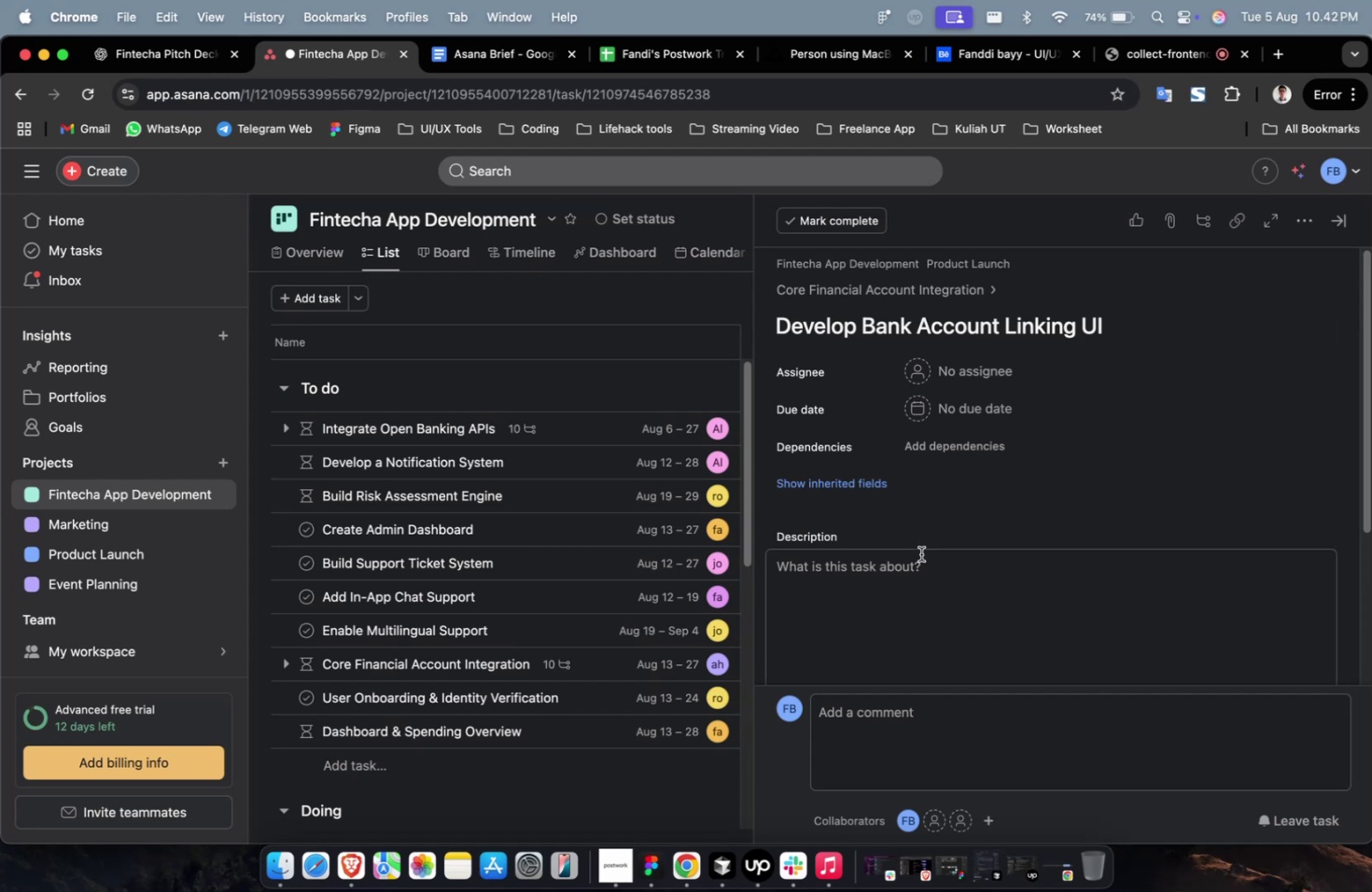 
key(Meta+V)
 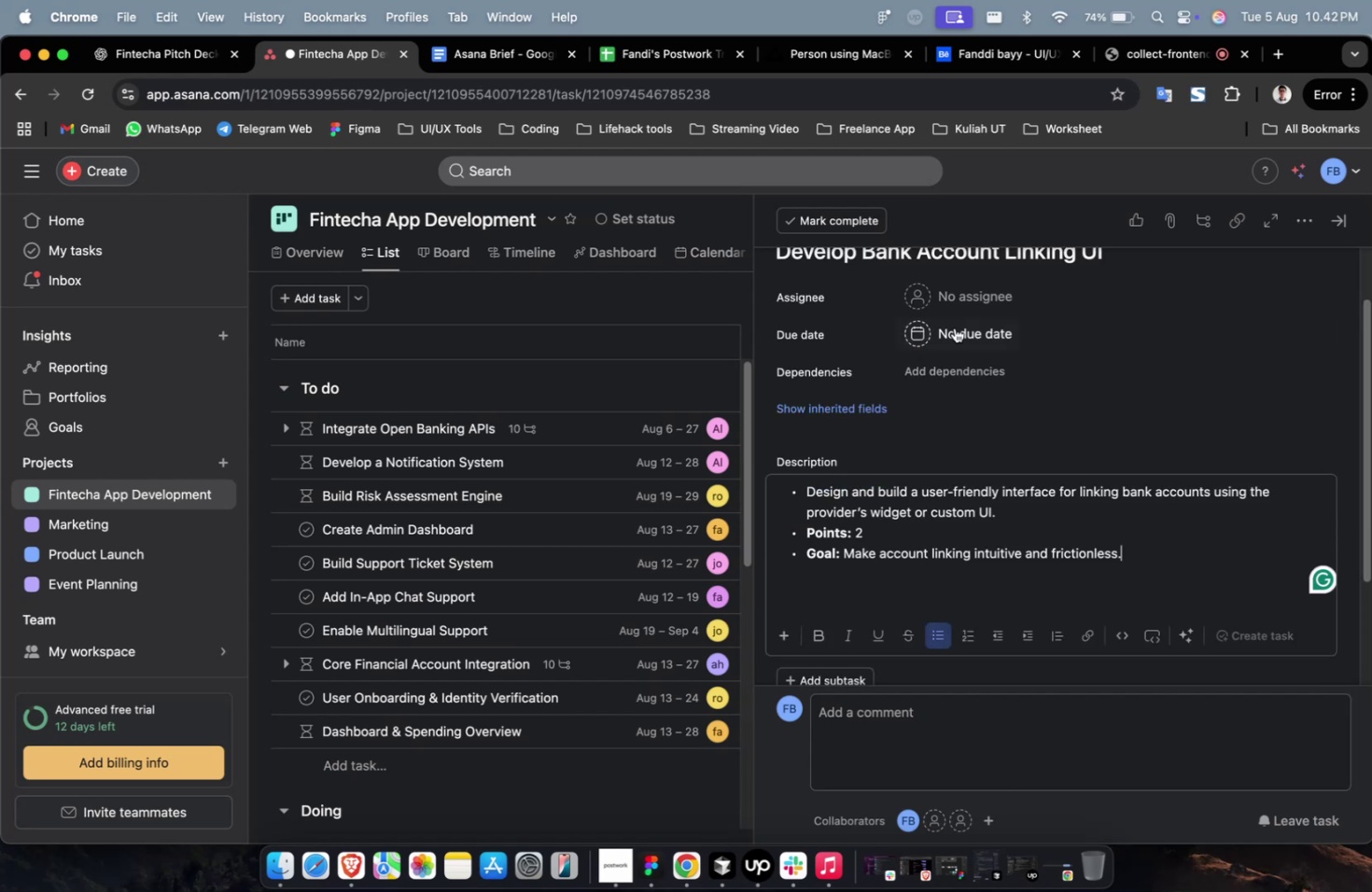 
left_click([964, 302])
 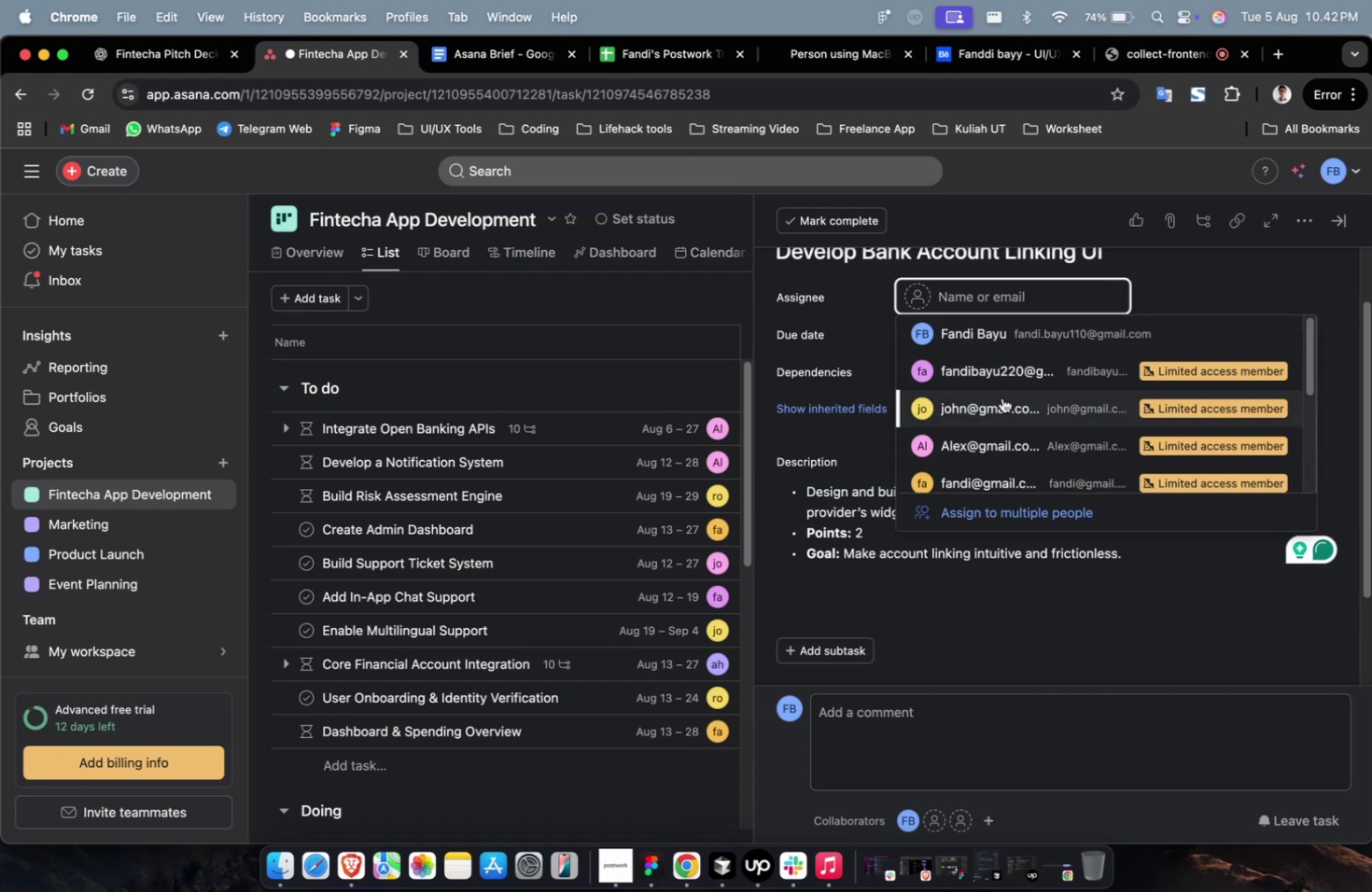 
double_click([985, 306])
 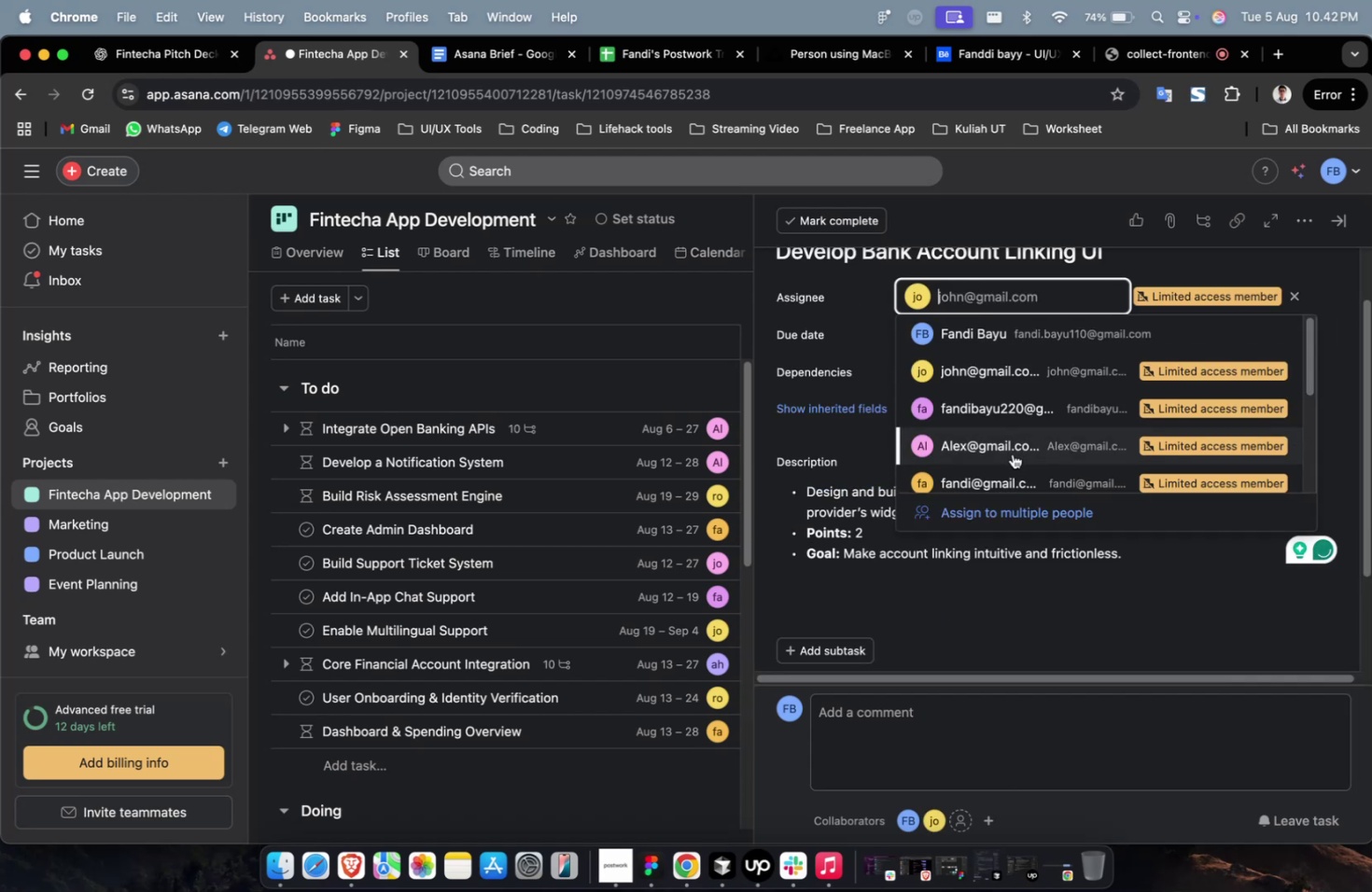 
triple_click([1012, 460])
 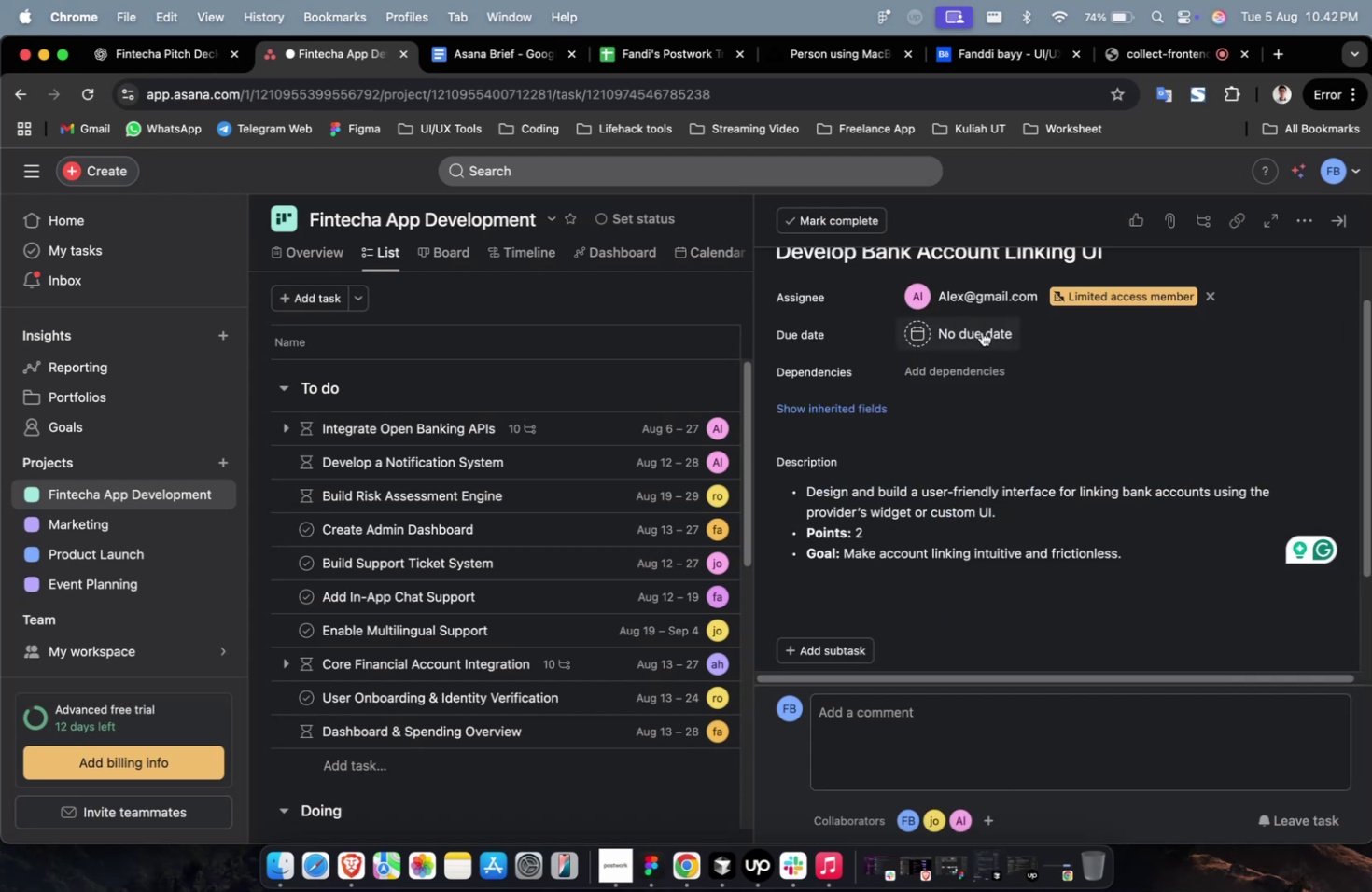 
triple_click([981, 299])
 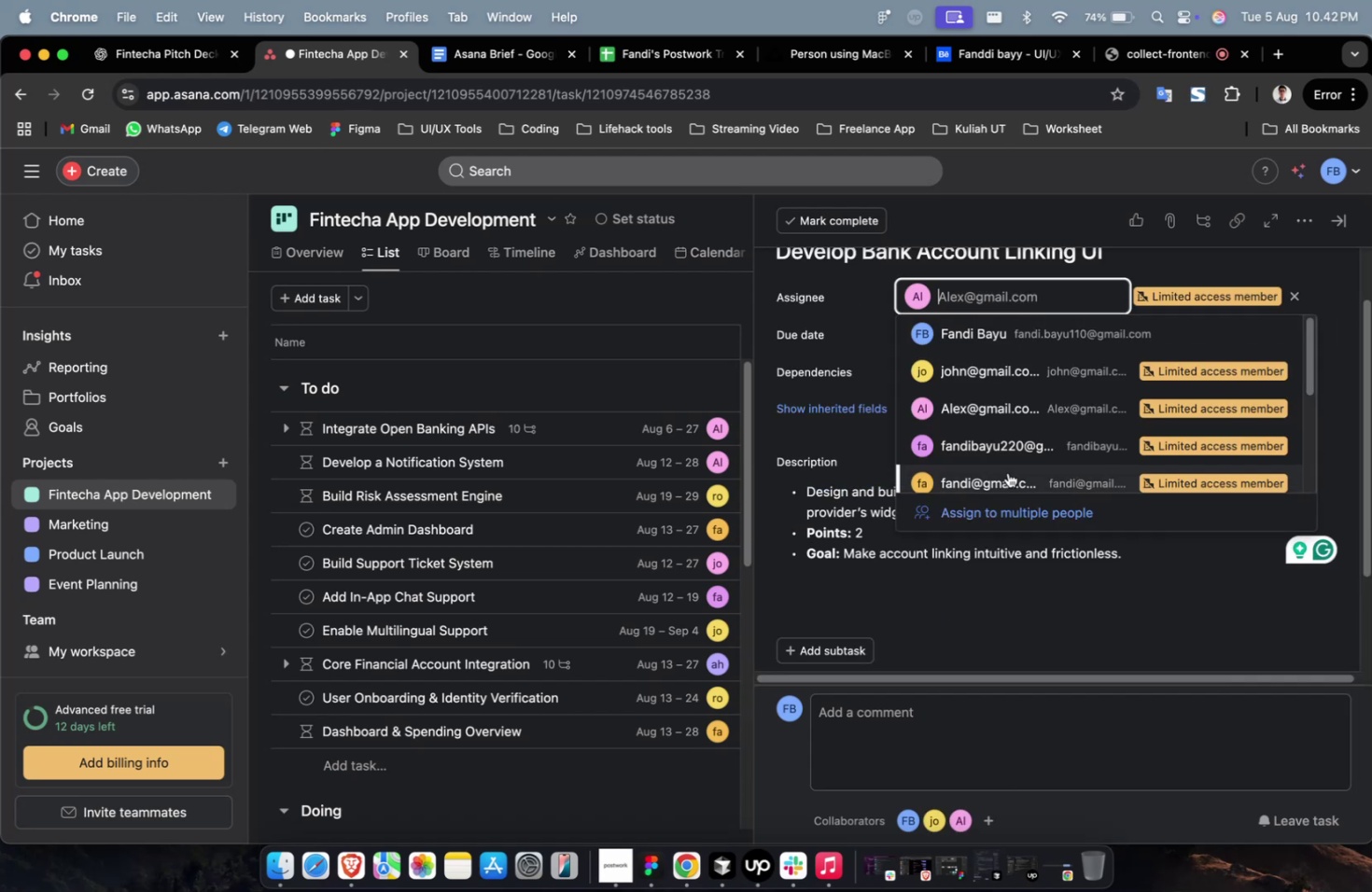 
triple_click([1006, 473])
 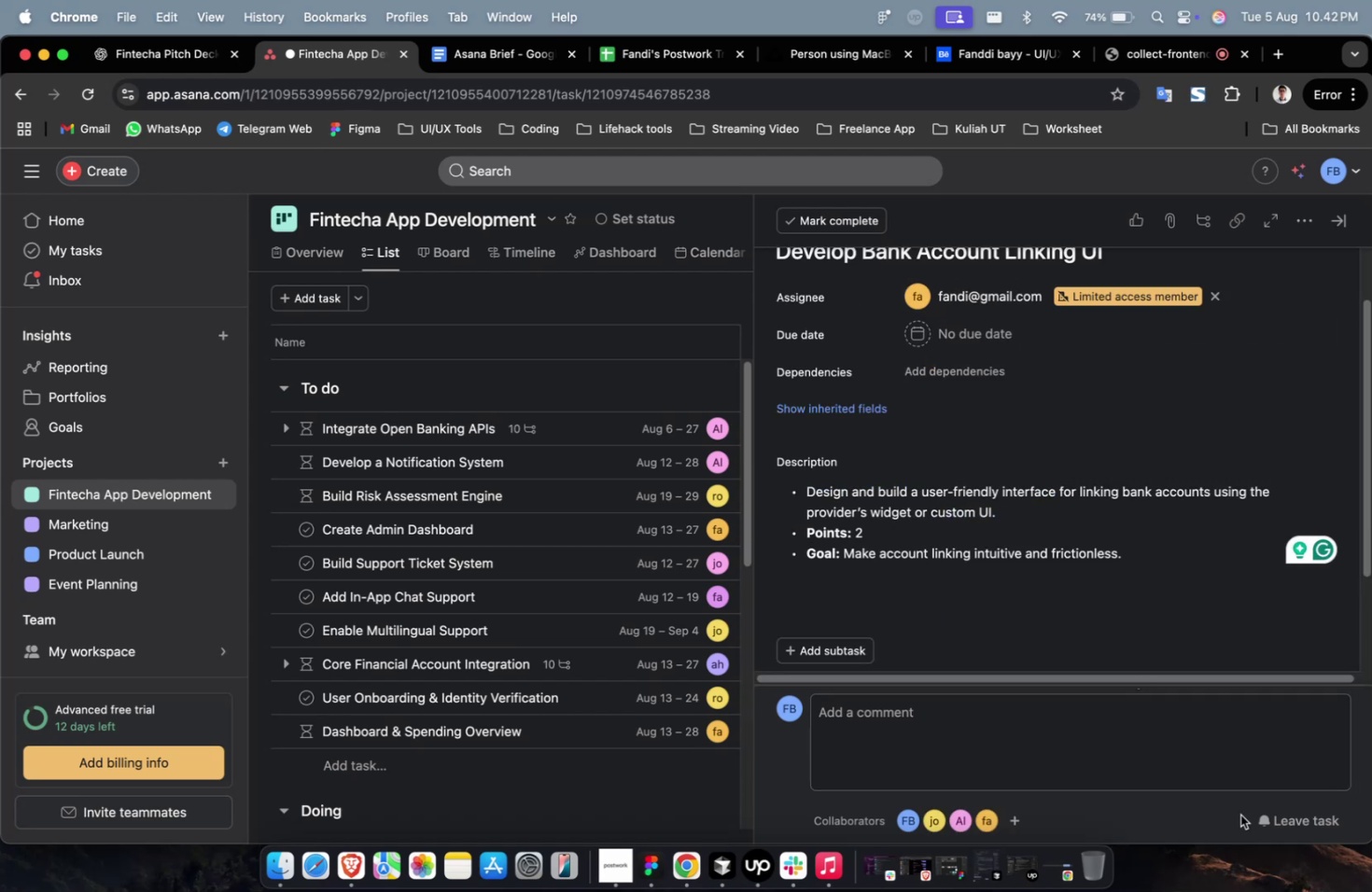 
left_click([1264, 820])
 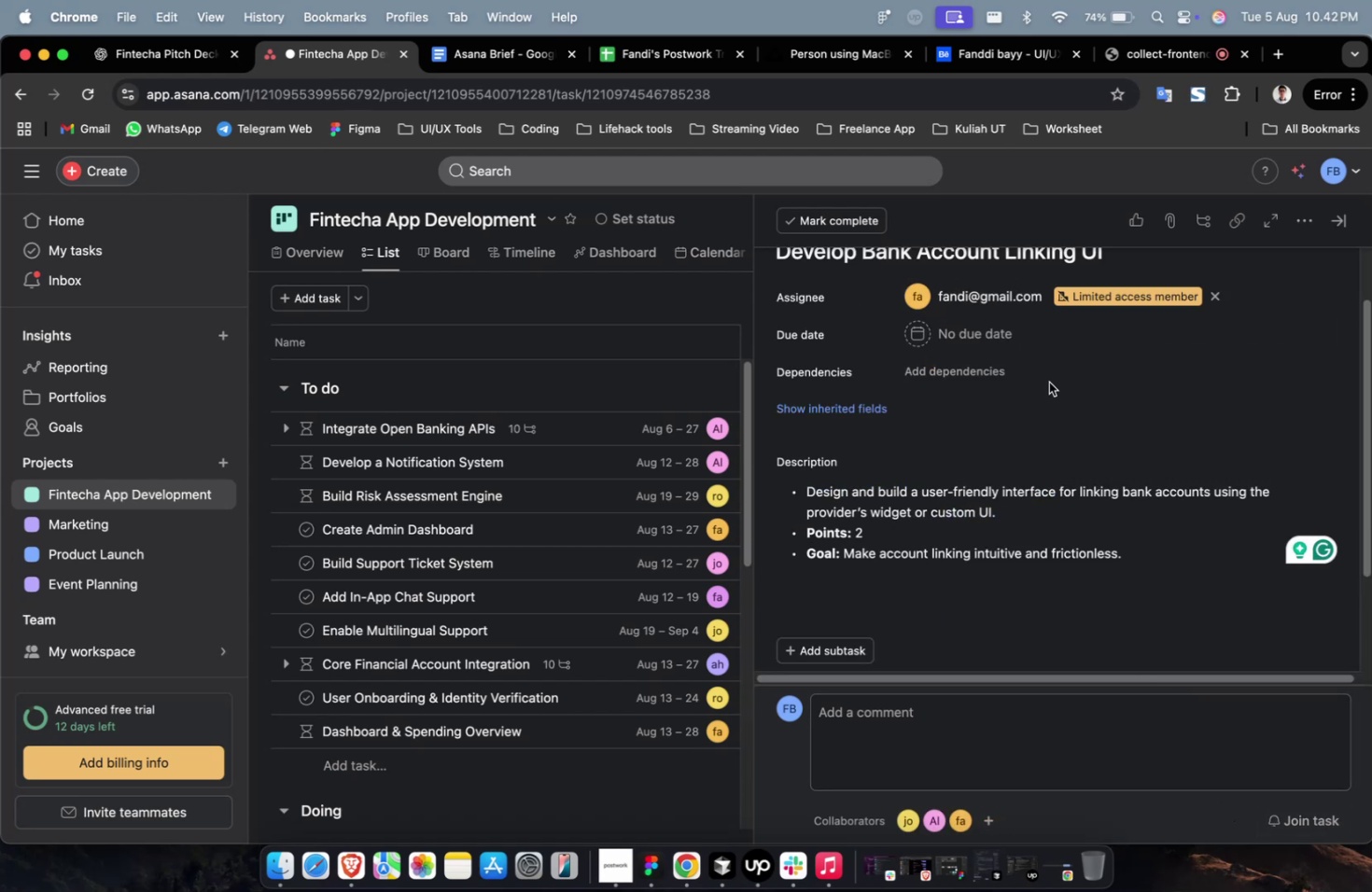 
left_click([986, 331])
 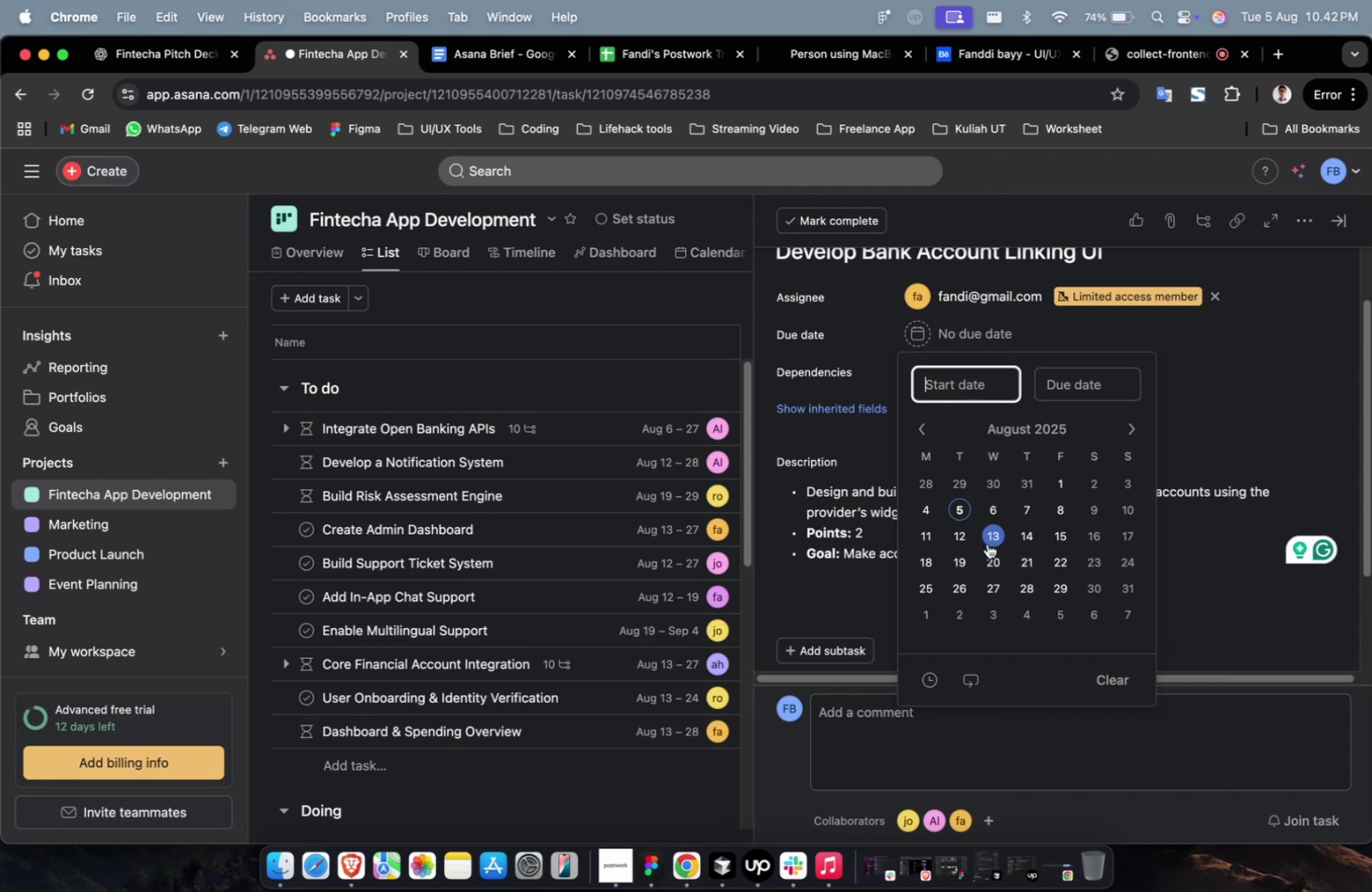 
double_click([965, 570])
 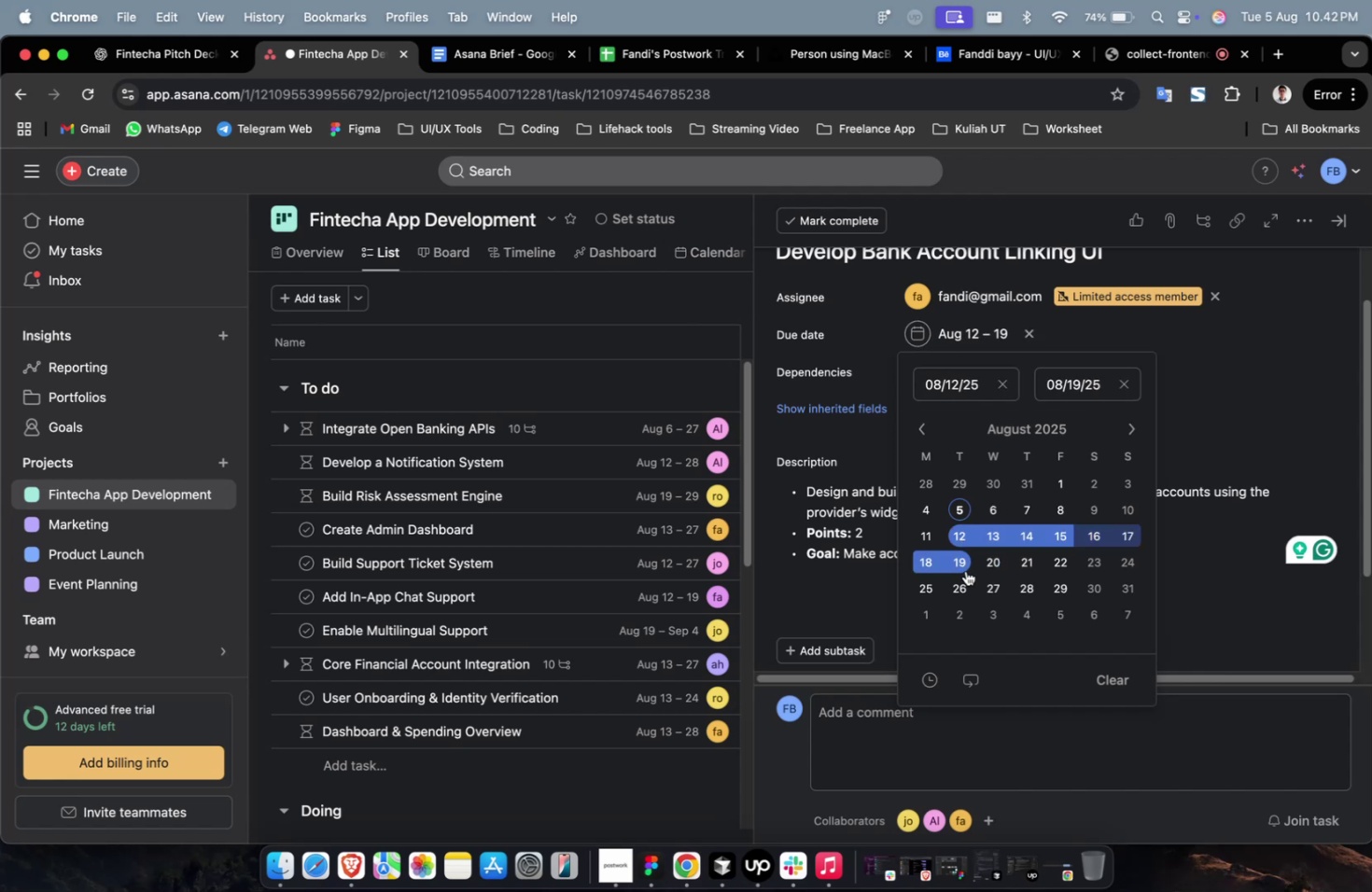 
wait(10.01)
 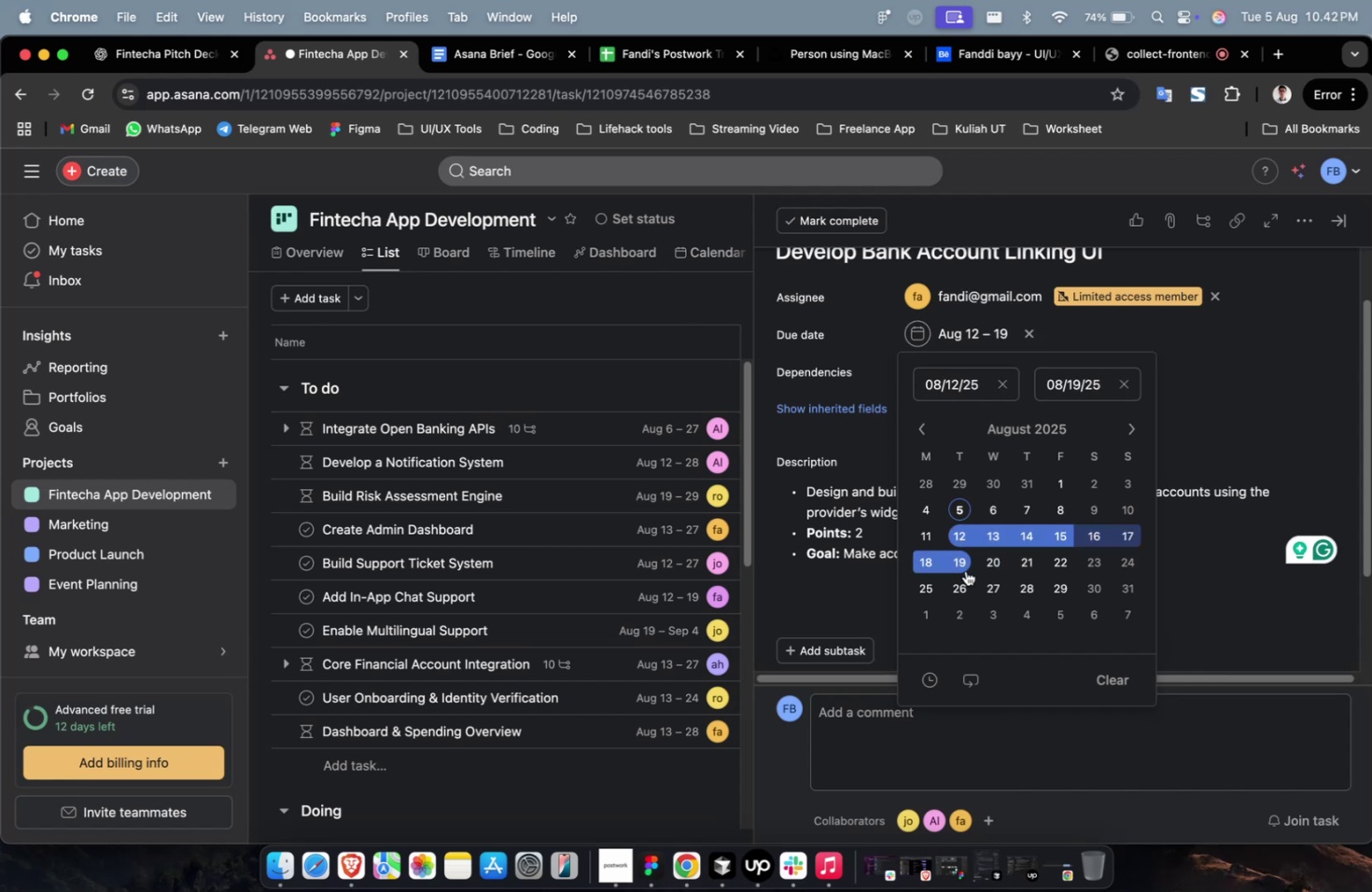 
left_click([1072, 574])
 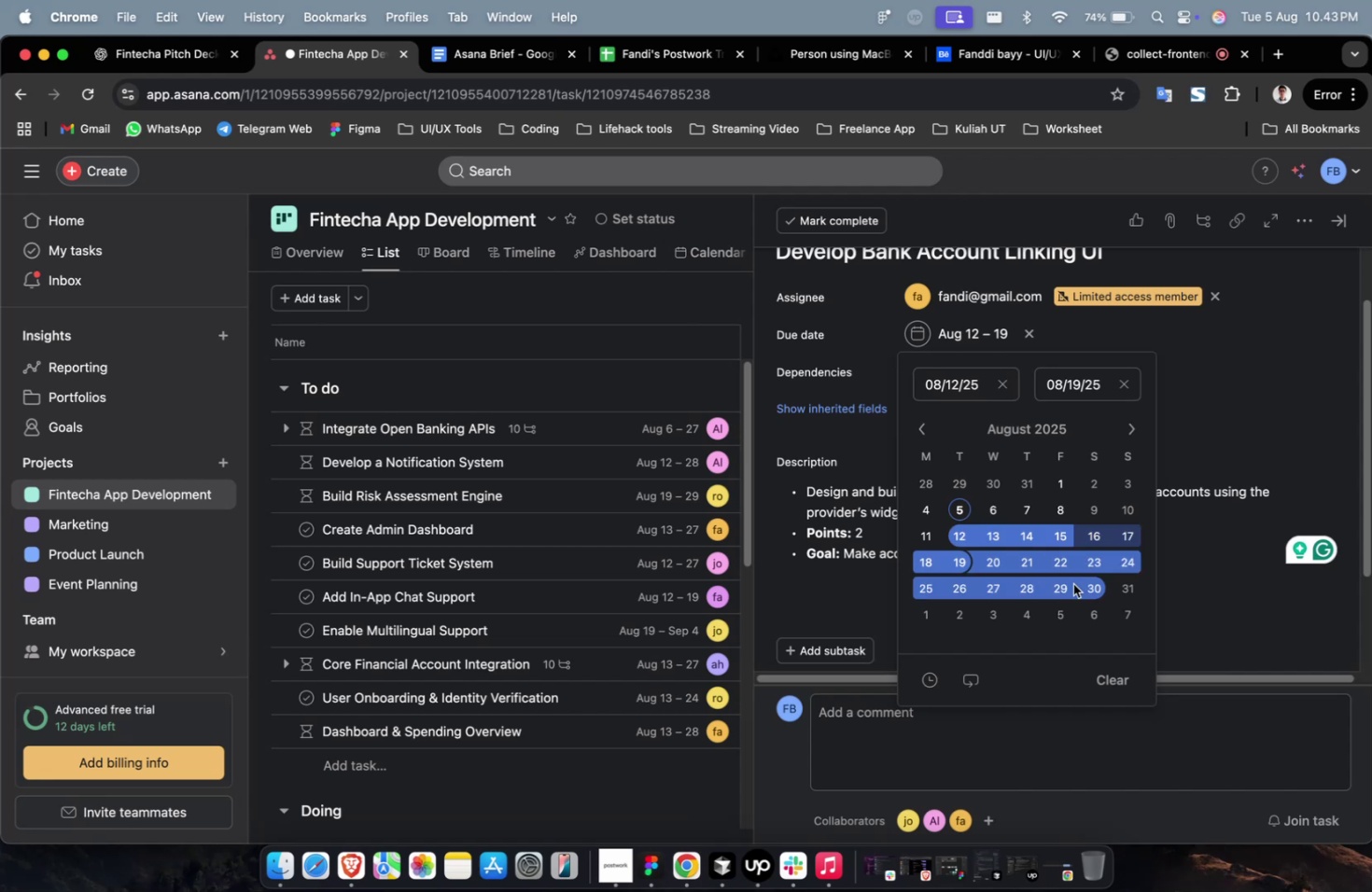 
double_click([1058, 590])
 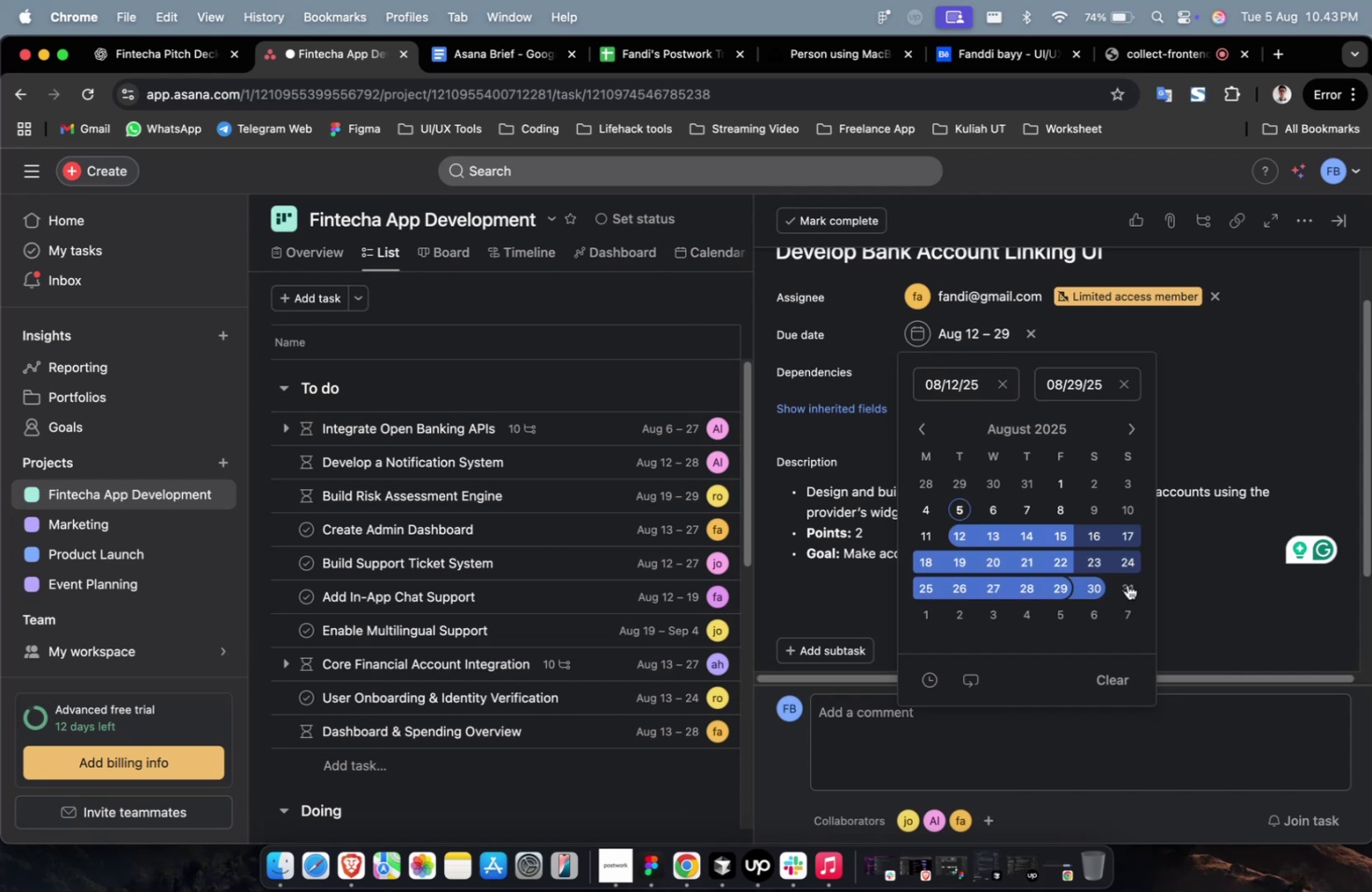 
triple_click([1221, 559])
 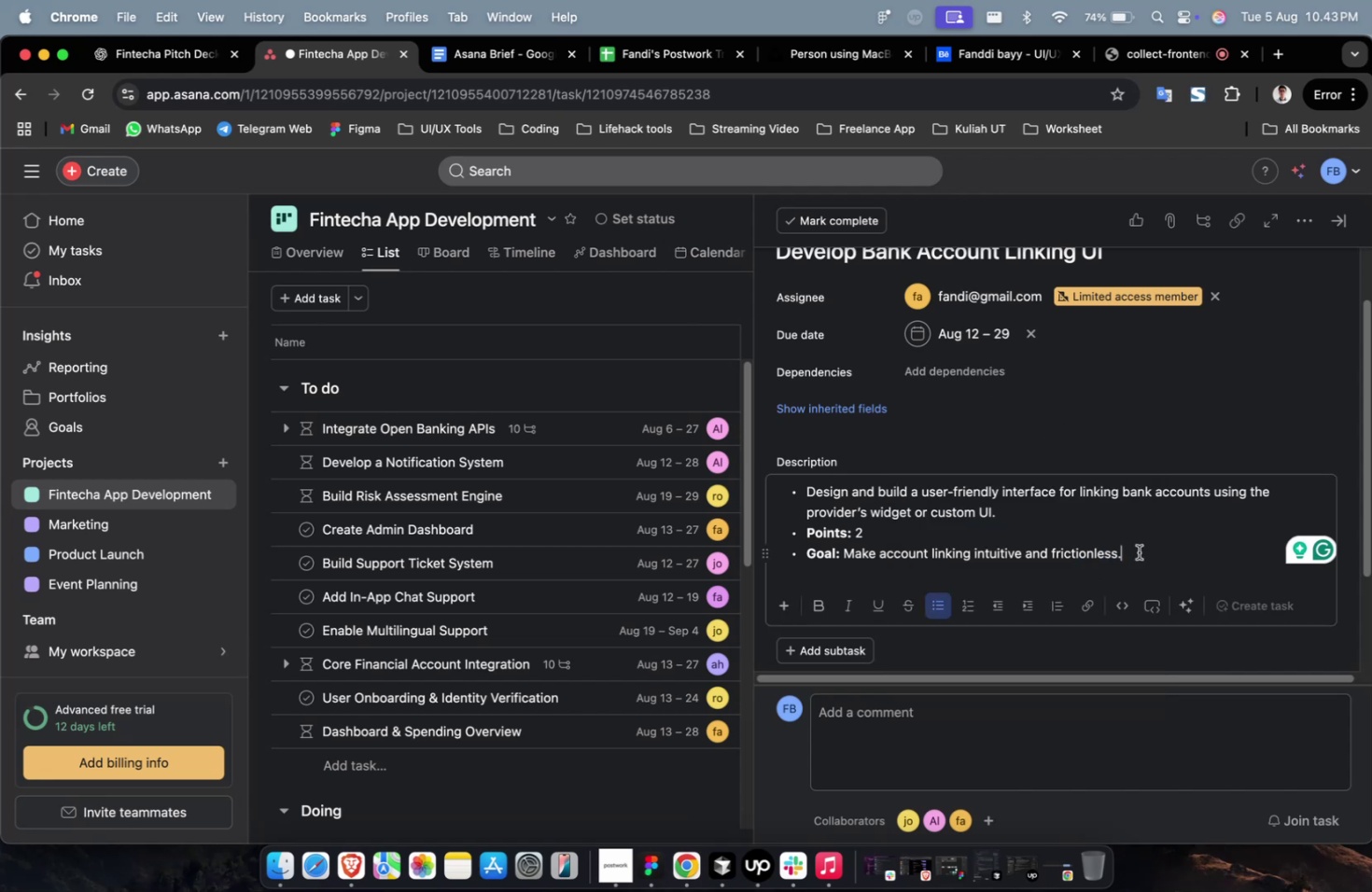 
scroll: coordinate [995, 488], scroll_direction: up, amount: 3.0
 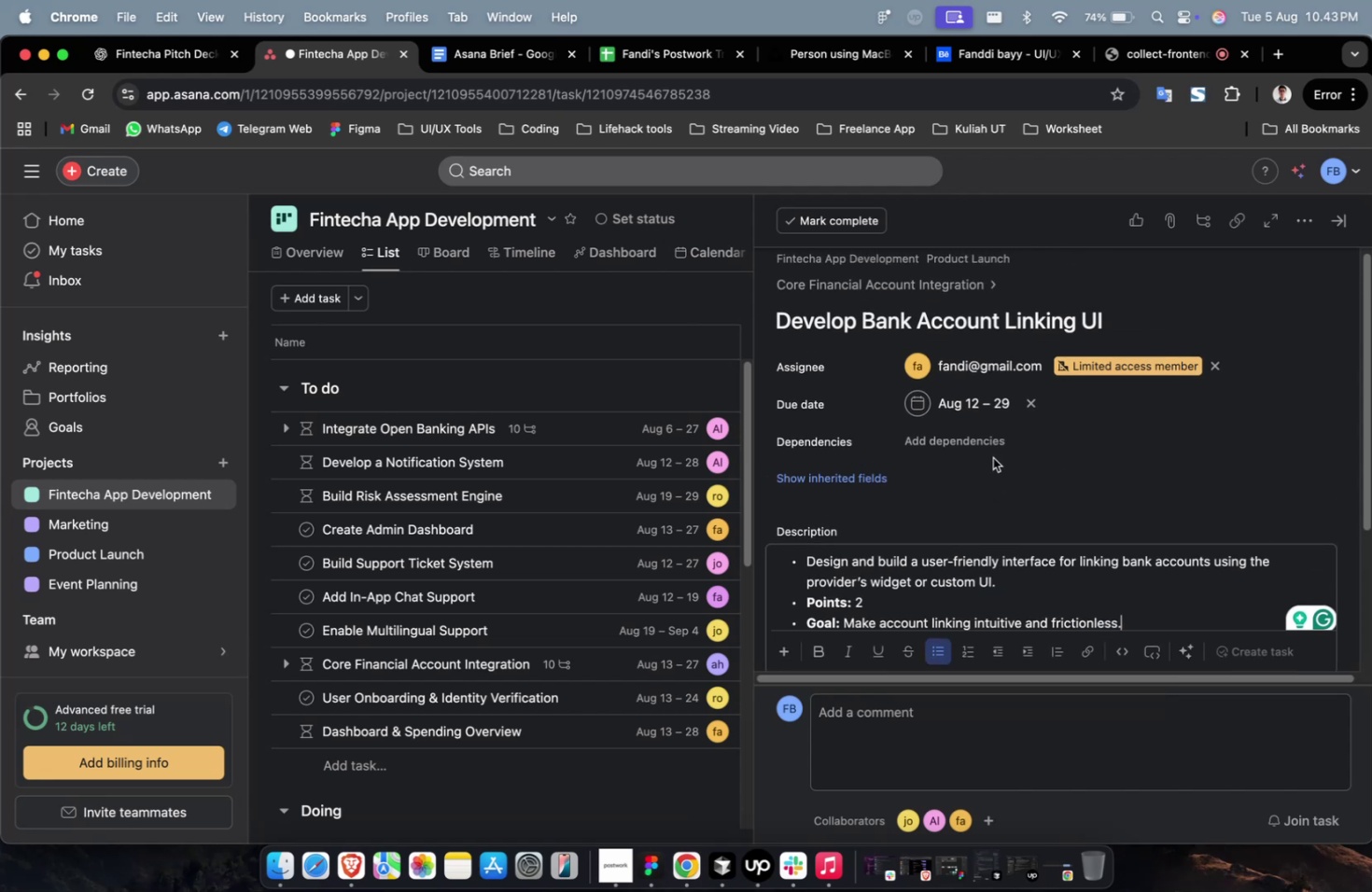 
left_click([987, 442])
 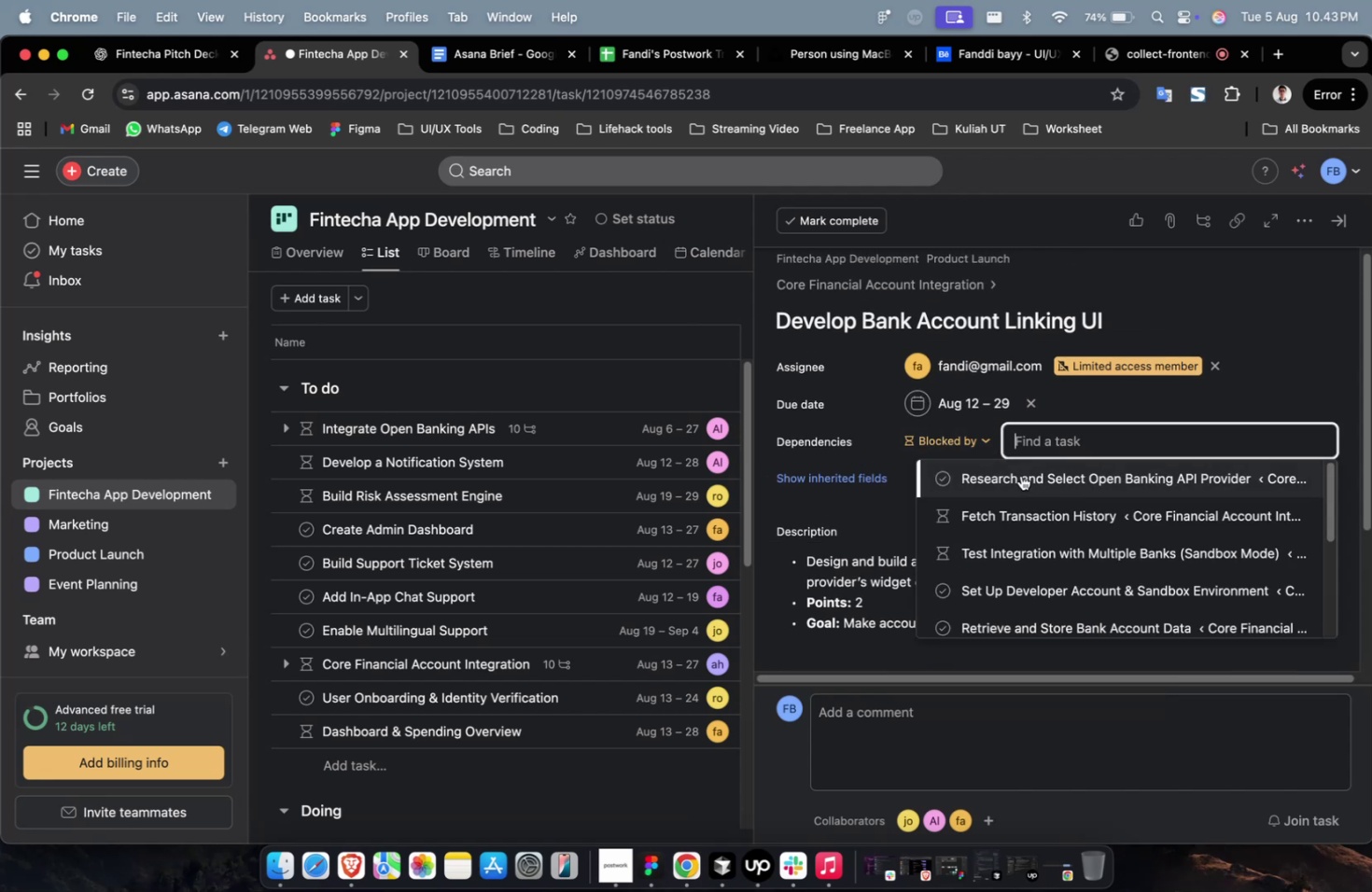 
left_click([1017, 485])
 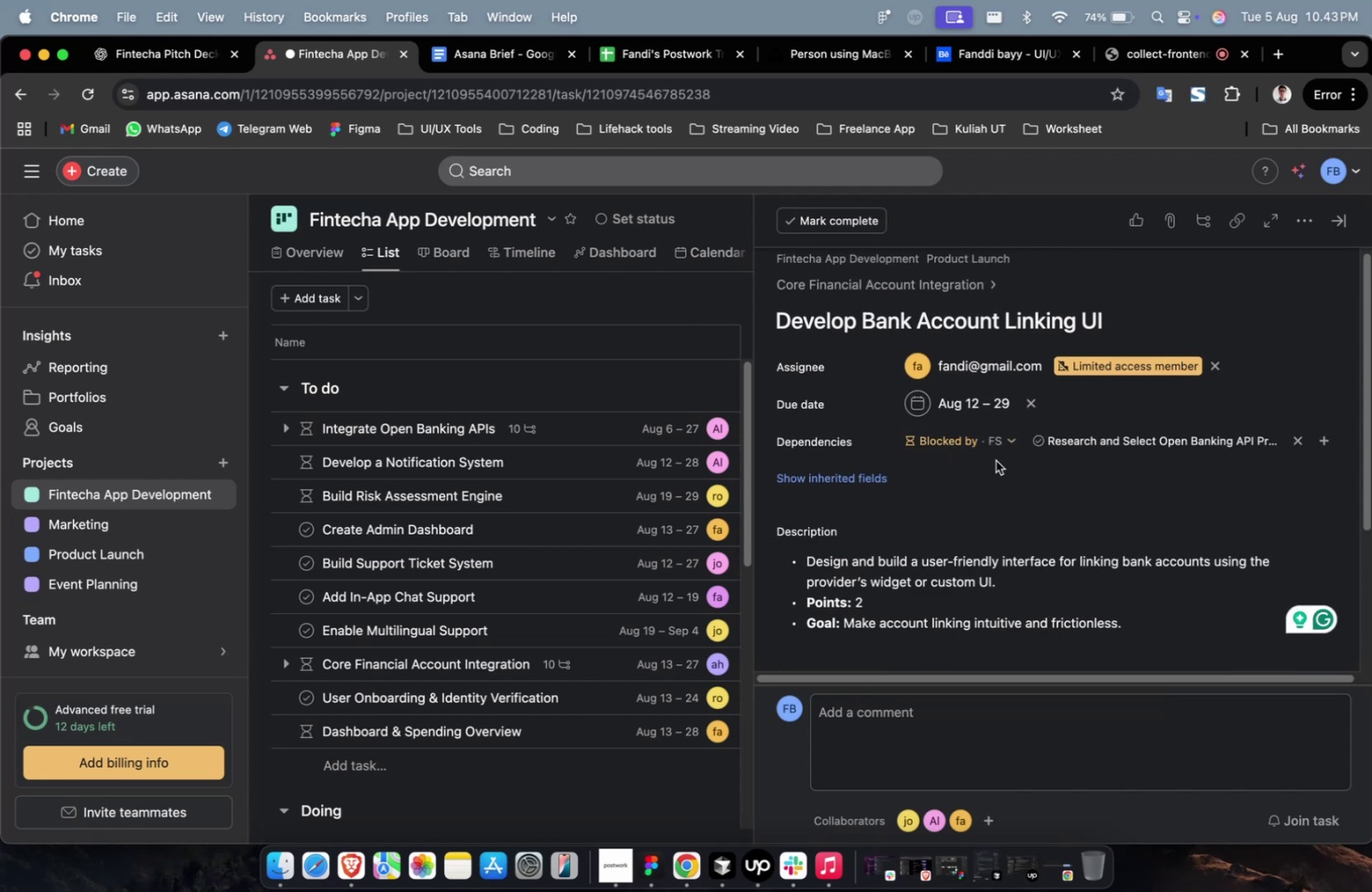 
double_click([985, 449])
 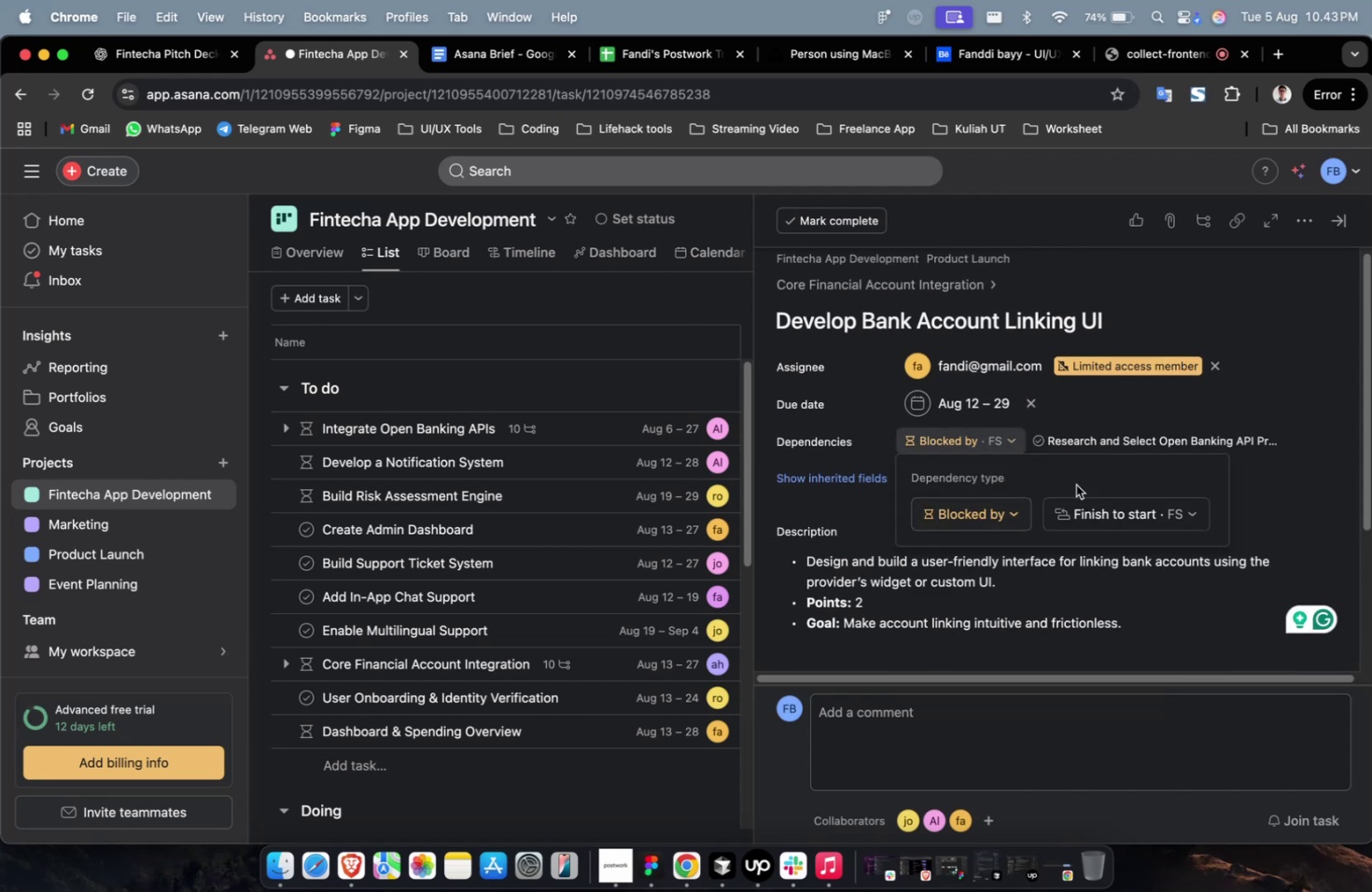 
left_click([1169, 423])
 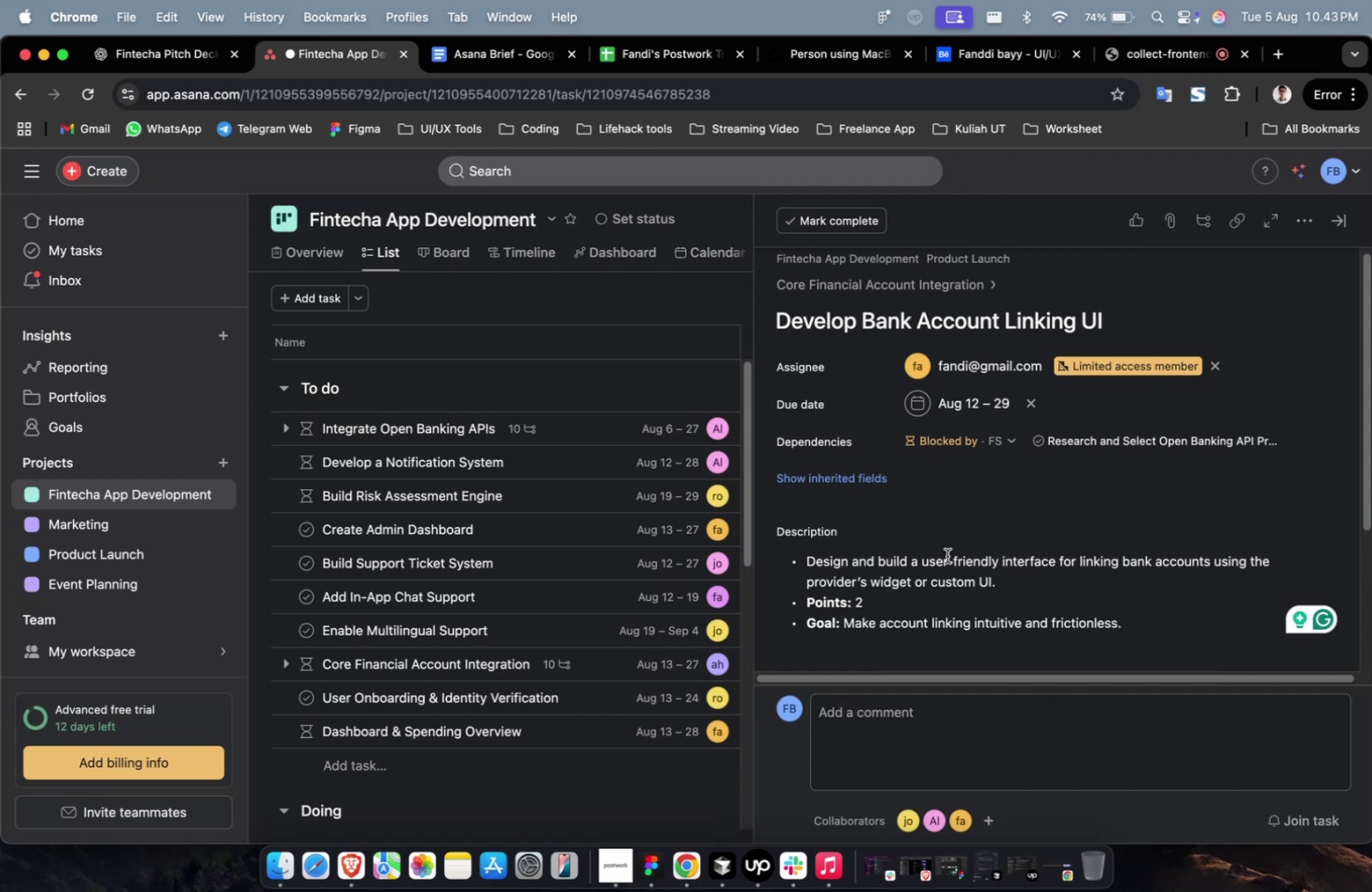 
left_click([862, 481])
 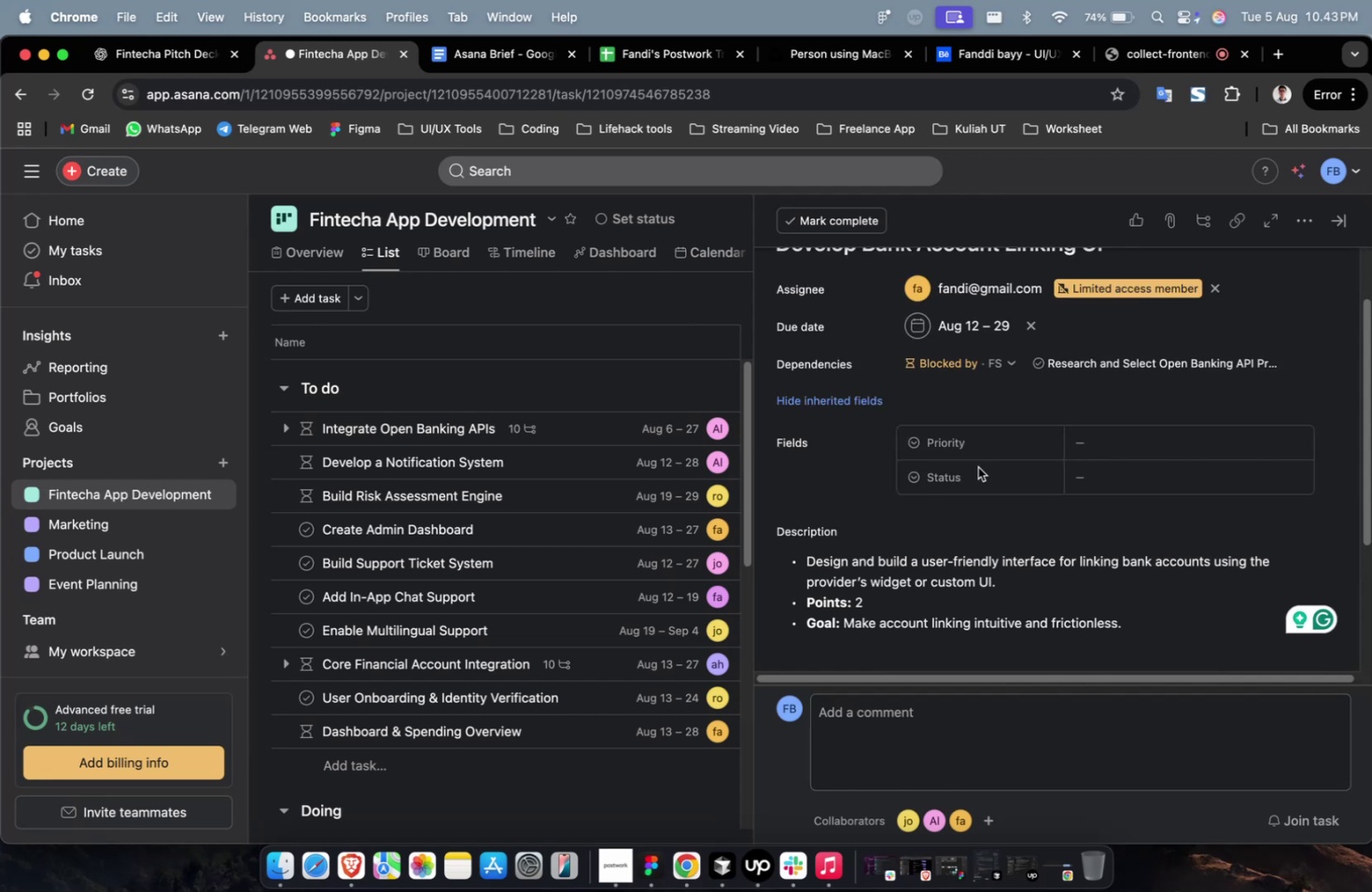 
left_click([1129, 439])
 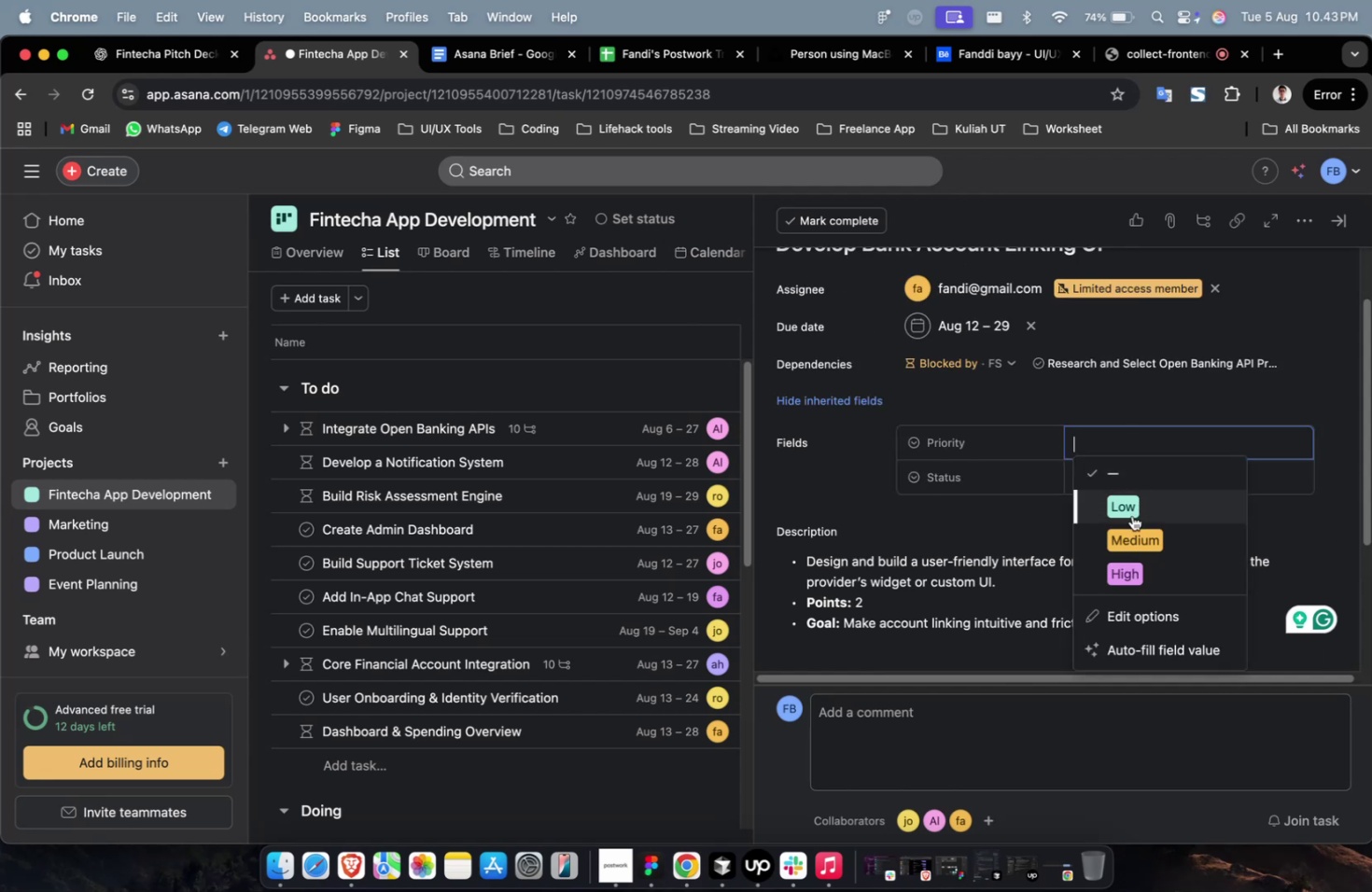 
left_click([1133, 529])
 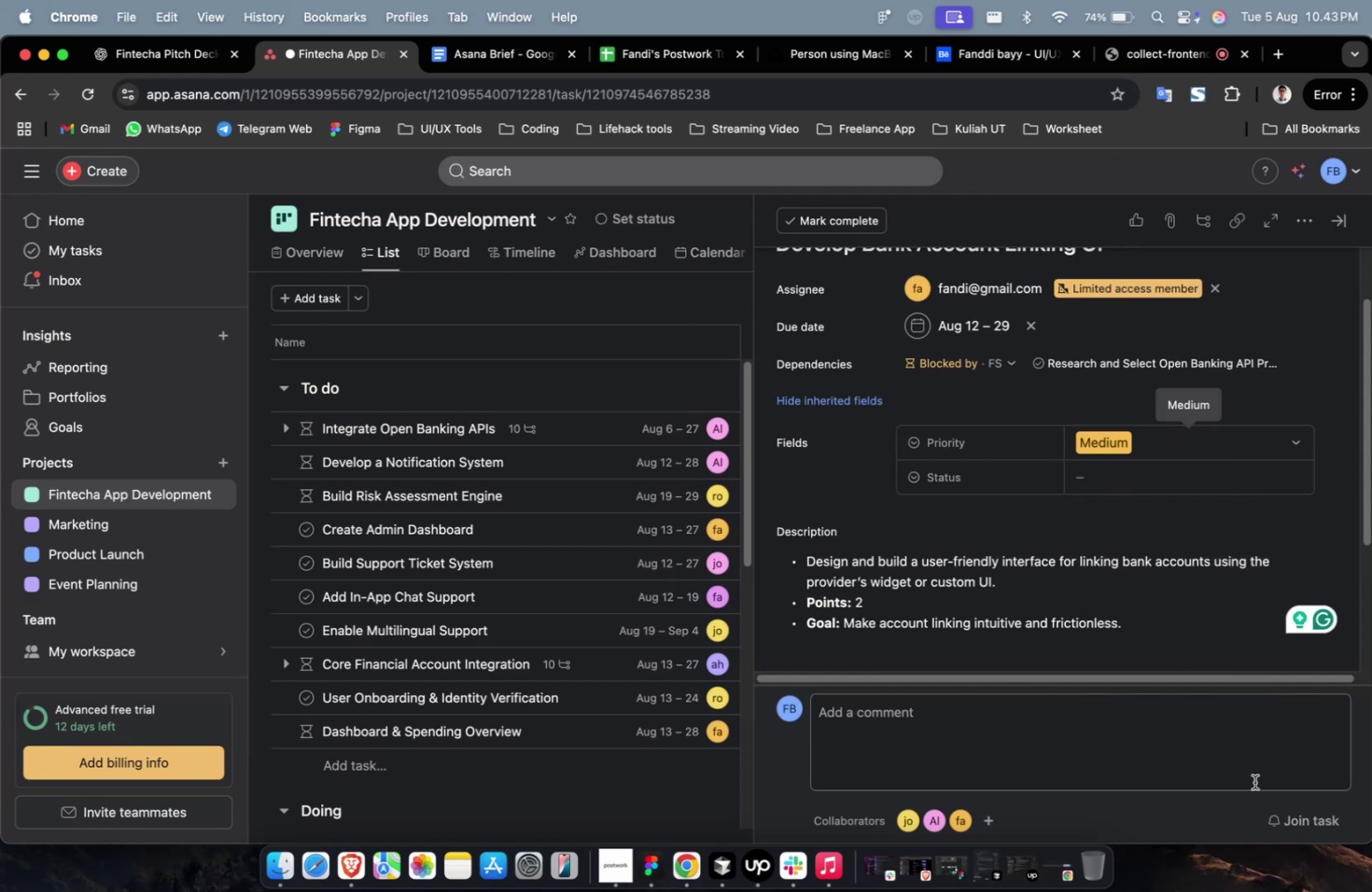 
left_click([1293, 817])
 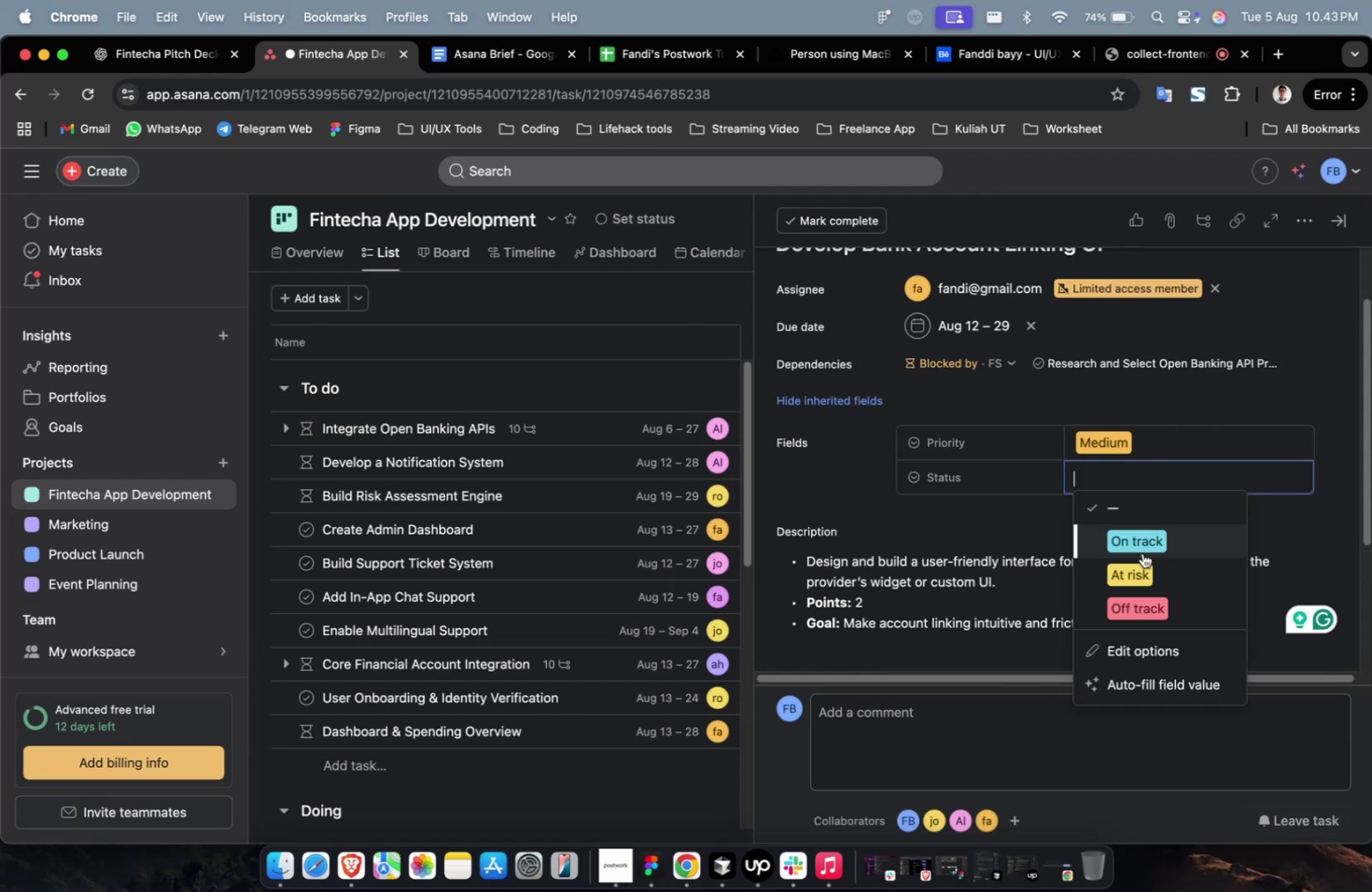 
left_click([1149, 548])
 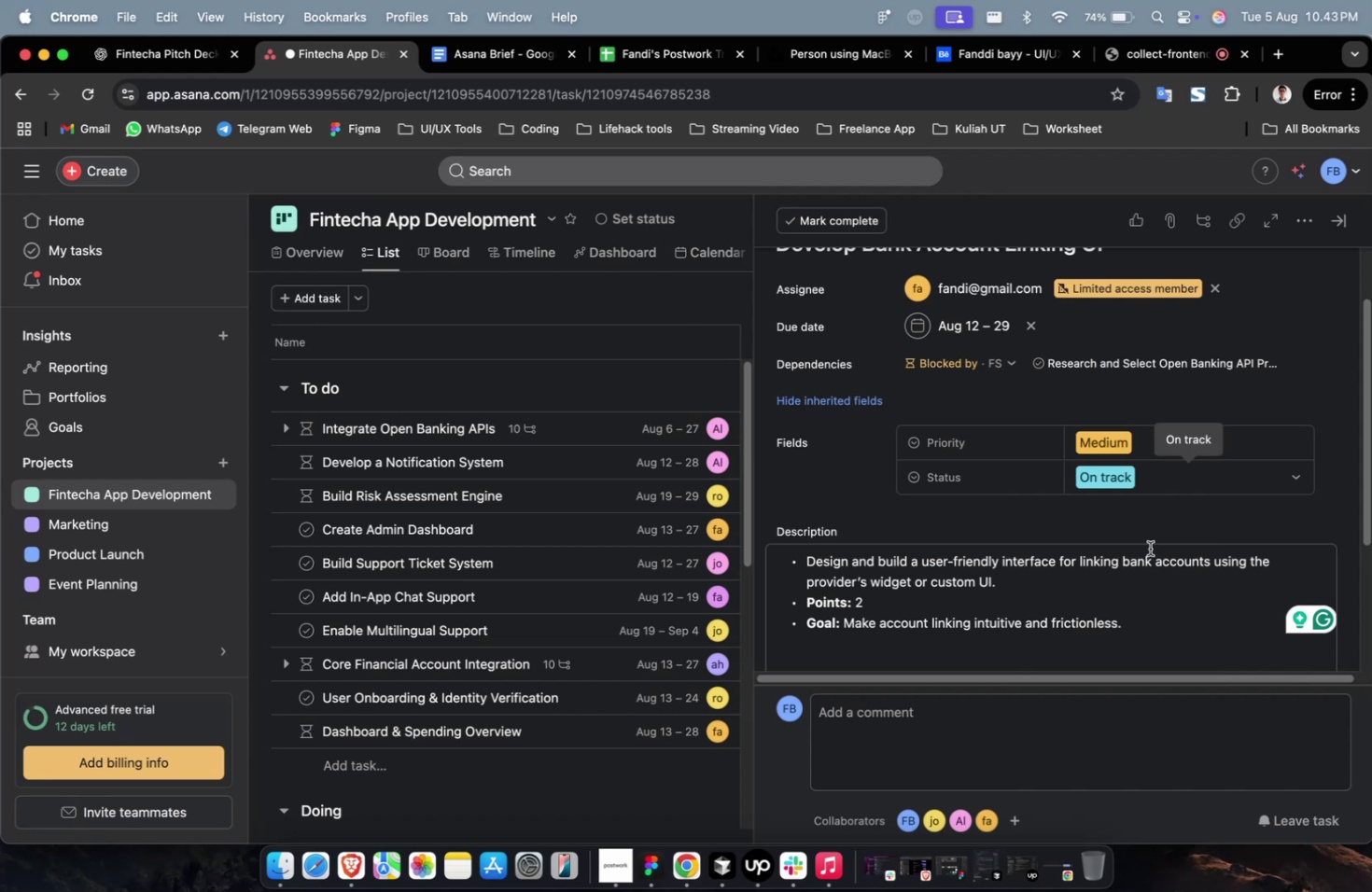 
wait(29.11)
 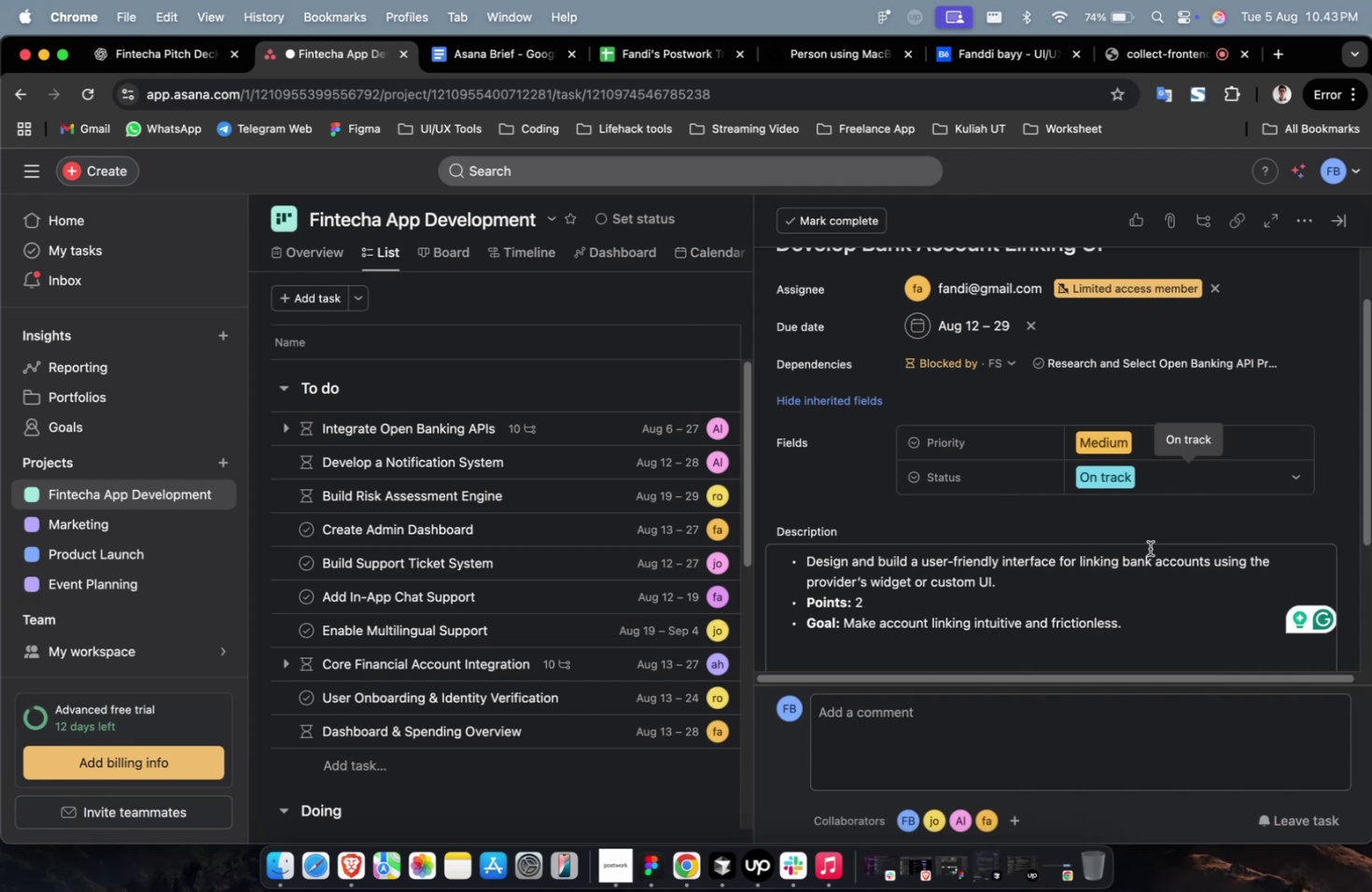 
scroll: coordinate [1166, 528], scroll_direction: up, amount: 2.0
 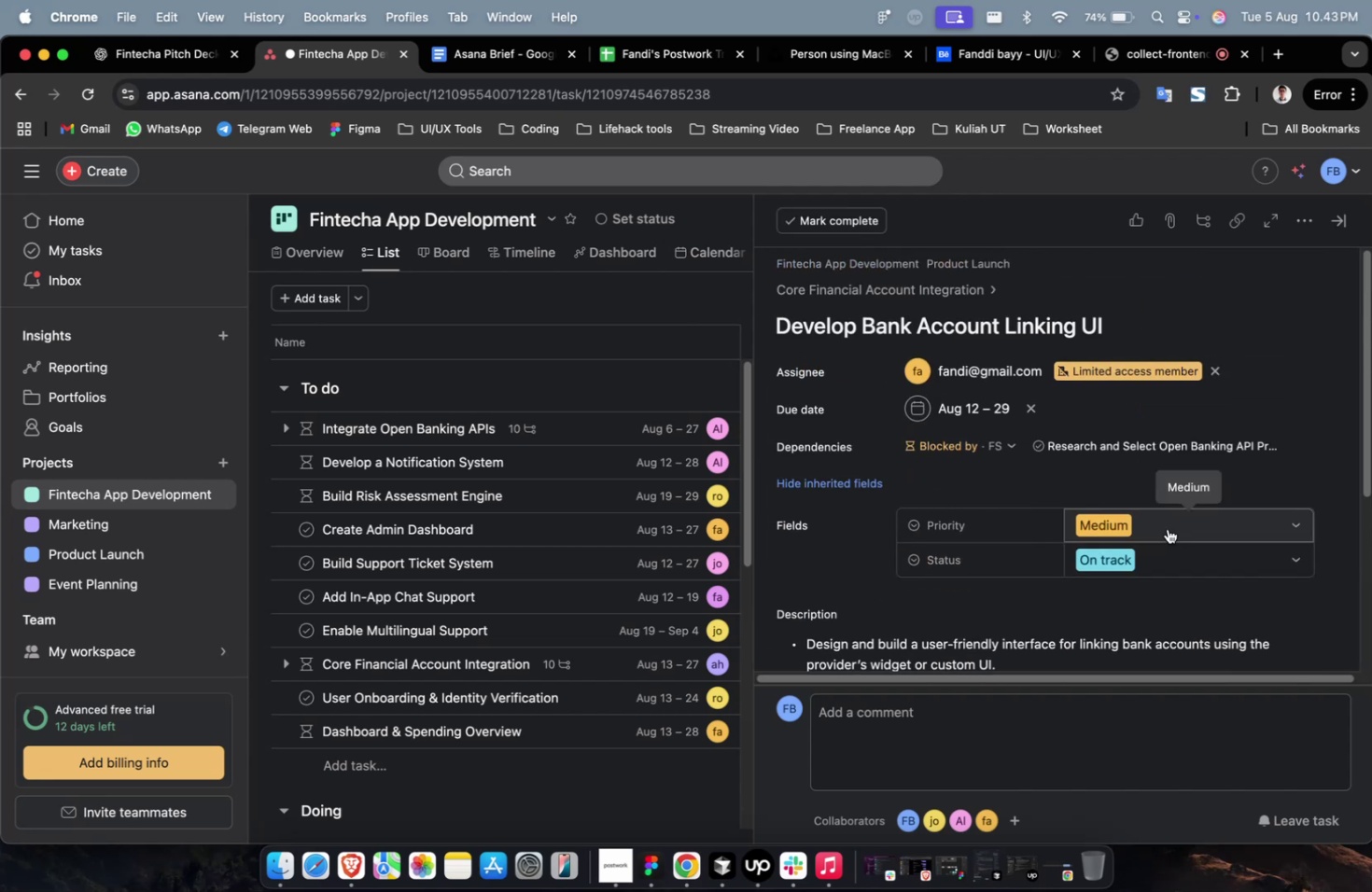 
scroll: coordinate [1167, 528], scroll_direction: down, amount: 14.0
 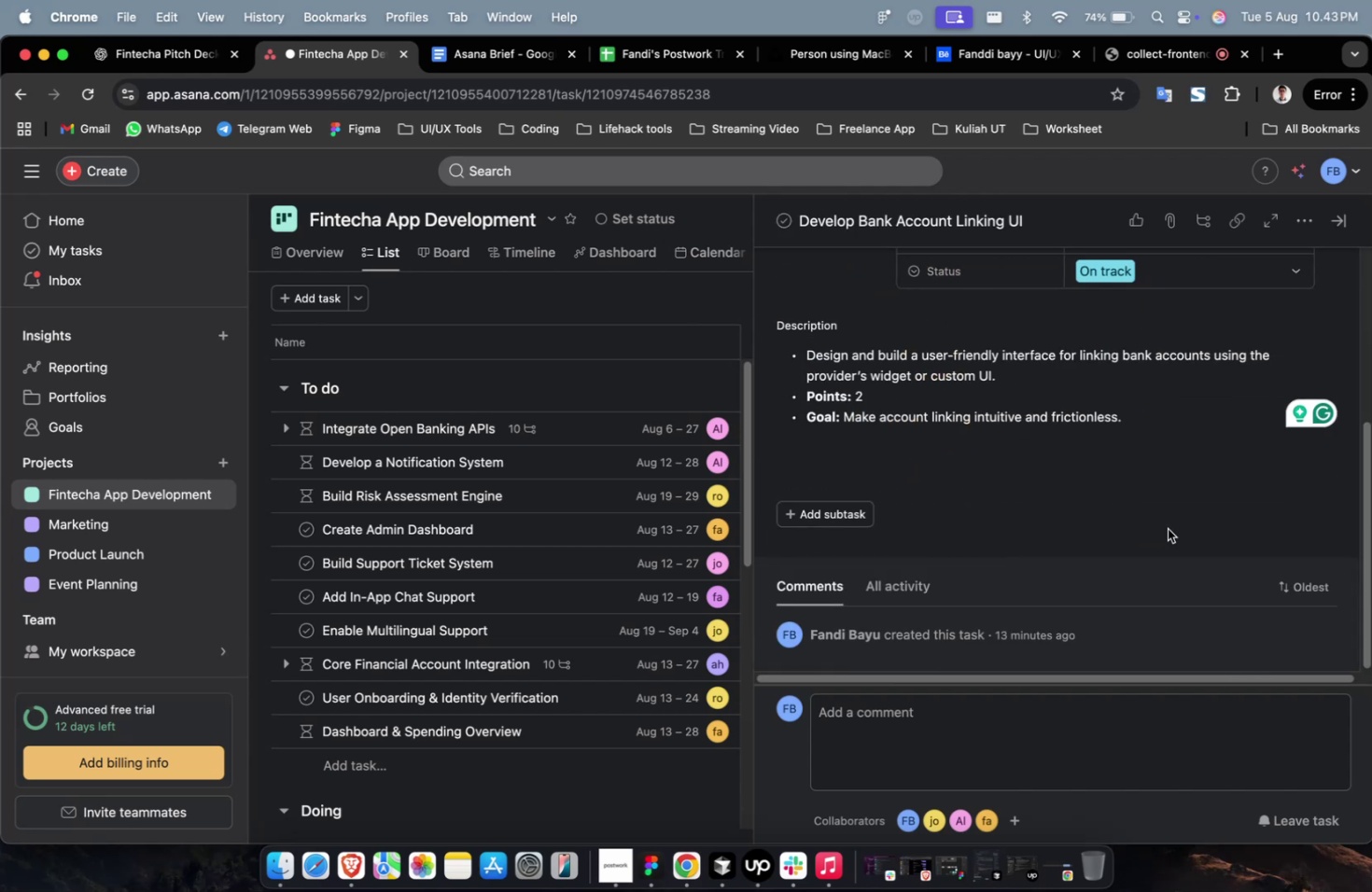 
scroll: coordinate [1011, 520], scroll_direction: up, amount: 9.0
 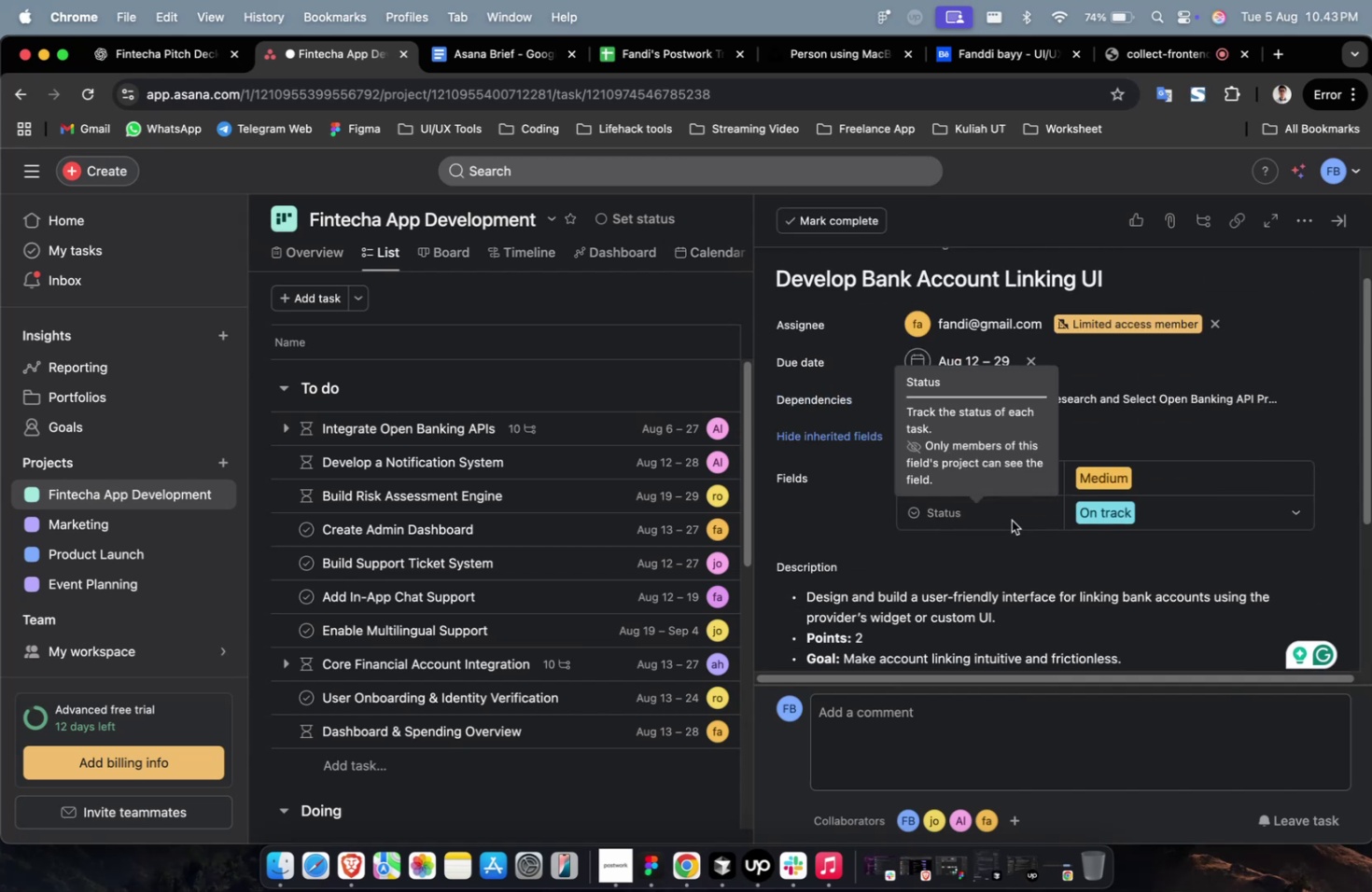 
scroll: coordinate [1037, 473], scroll_direction: down, amount: 18.0
 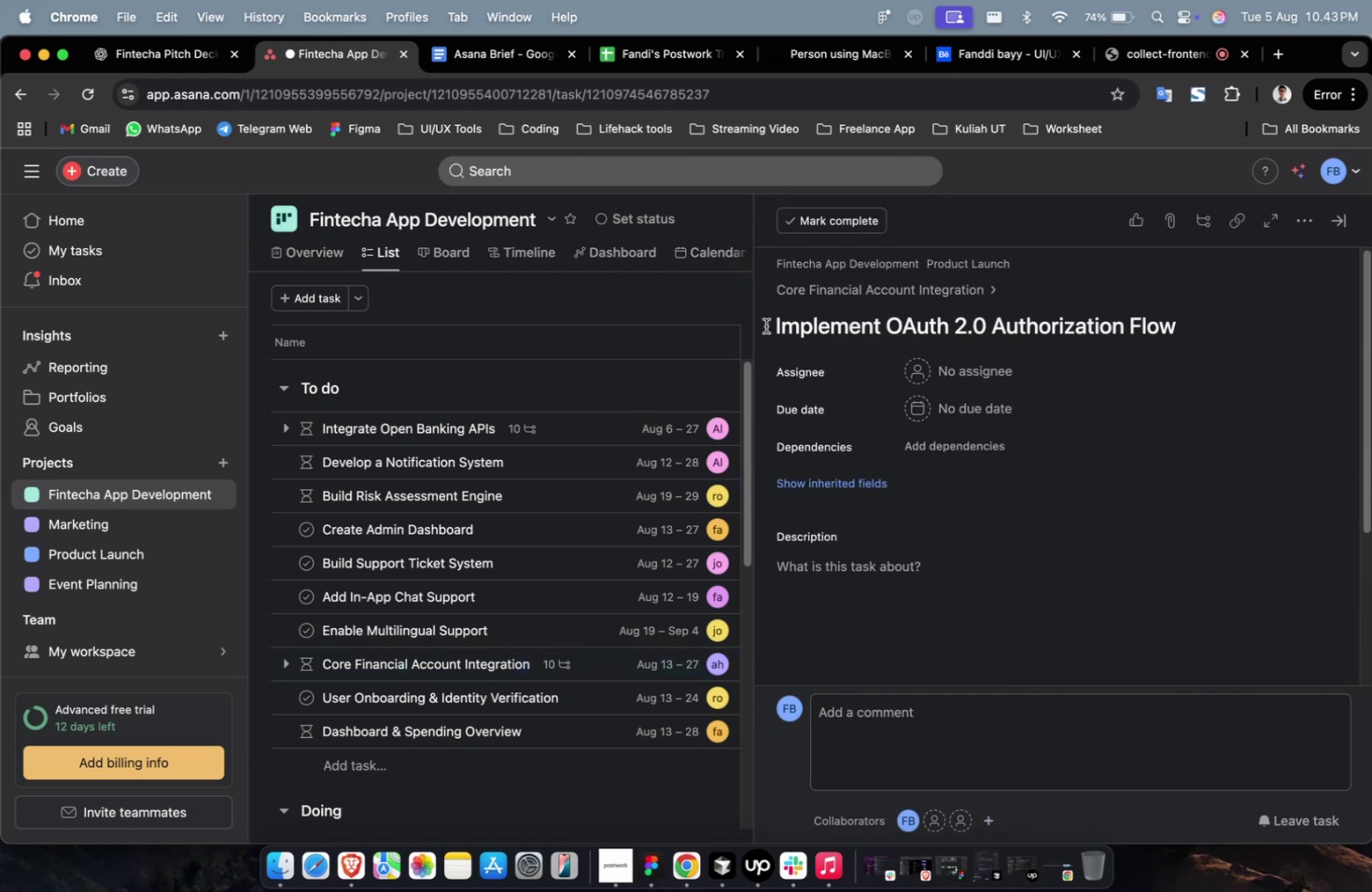 
left_click([151, 64])
 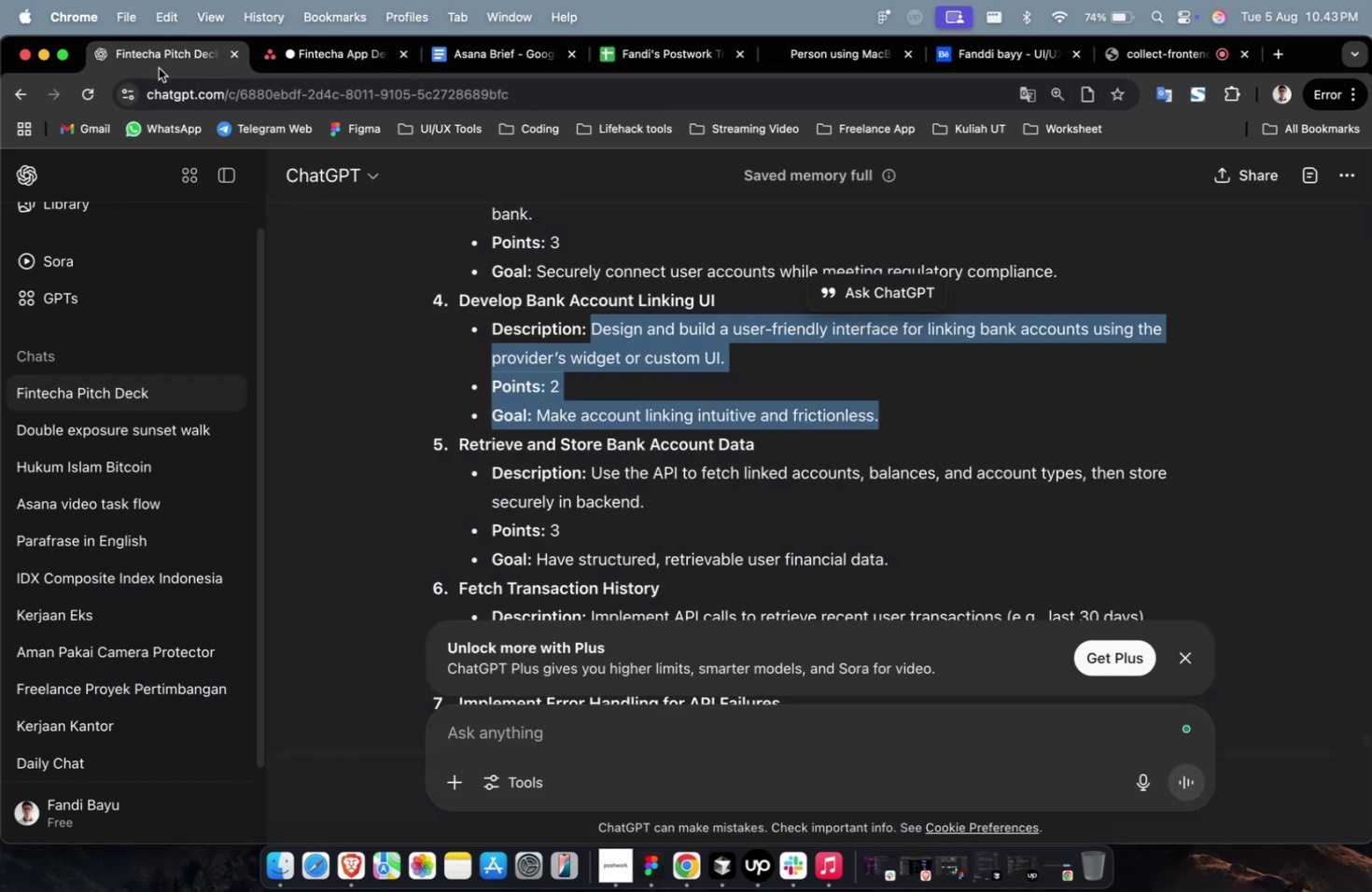 
scroll: coordinate [649, 397], scroll_direction: up, amount: 8.0
 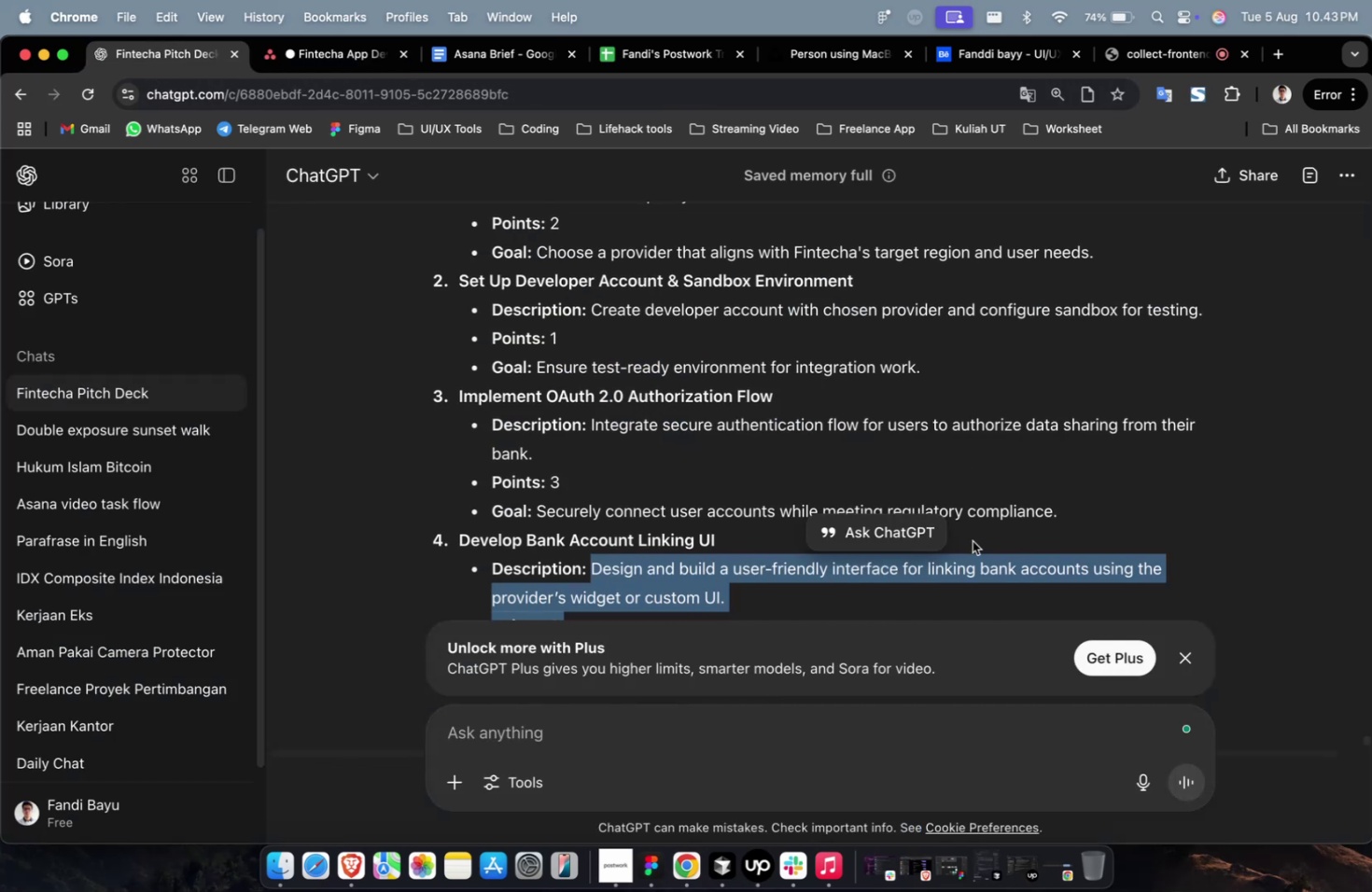 
left_click_drag(start_coordinate=[1087, 526], to_coordinate=[622, 451])
 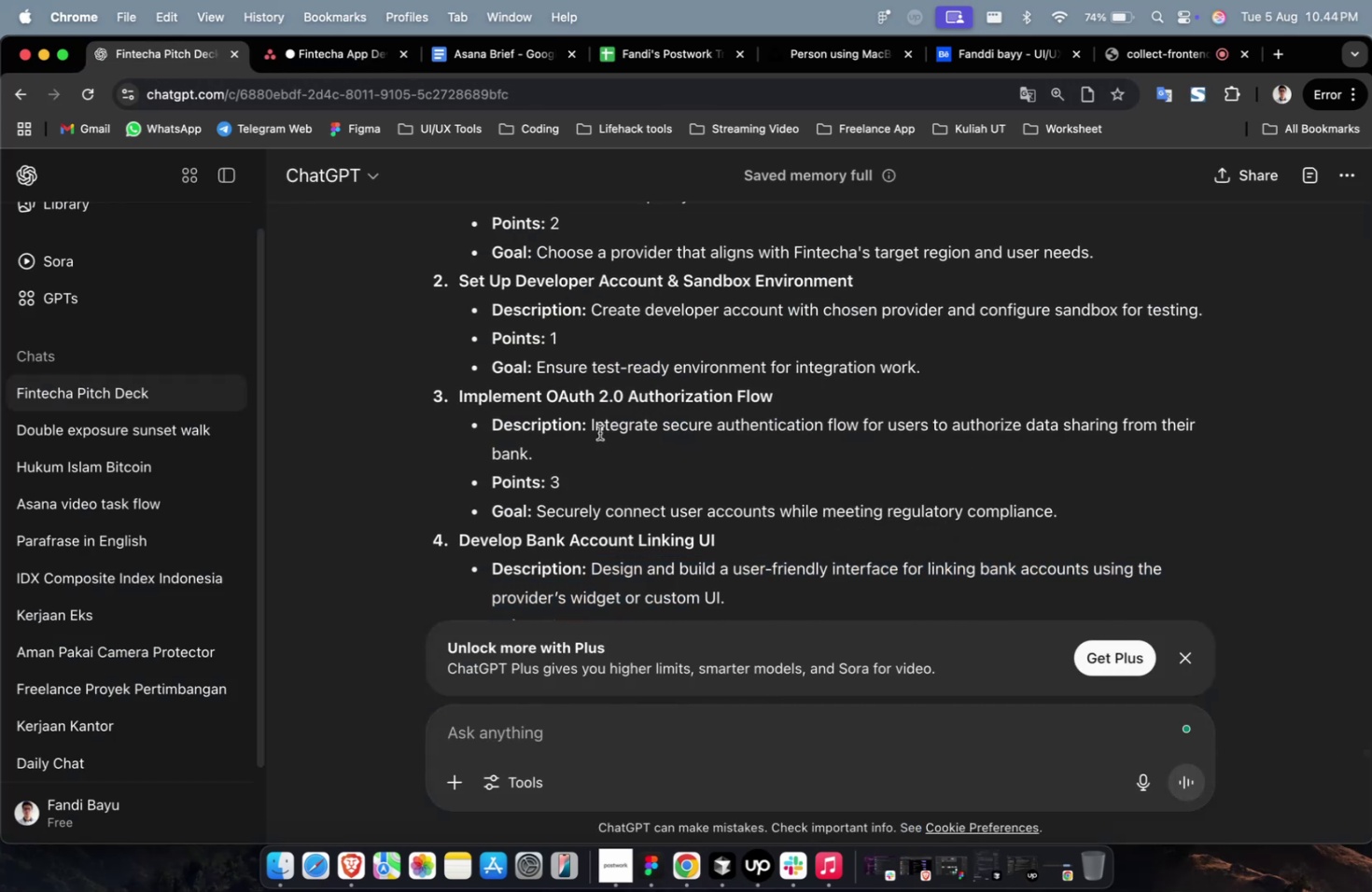 
left_click_drag(start_coordinate=[591, 427], to_coordinate=[1067, 515])
 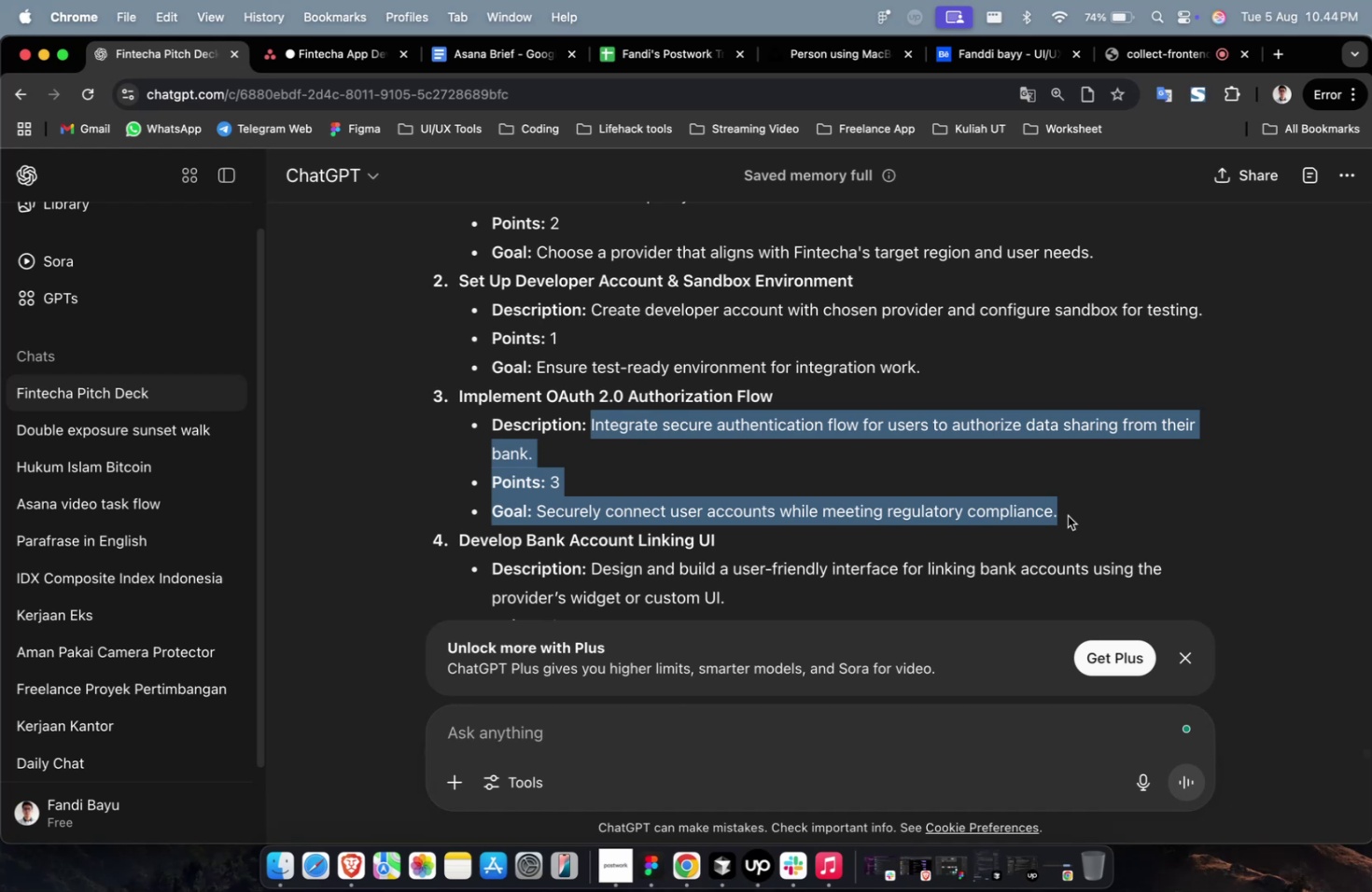 
key(Meta+C)
 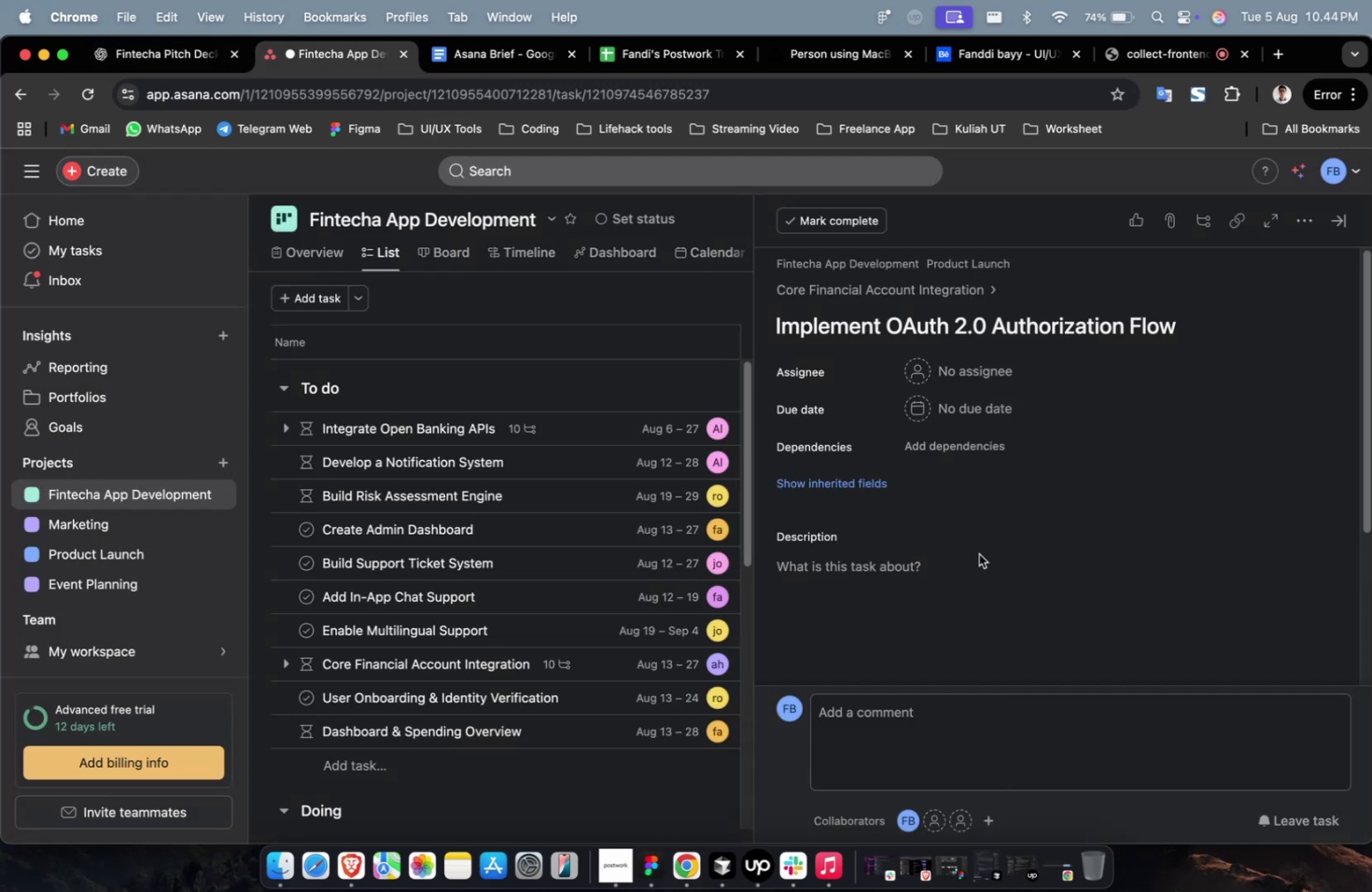 
key(Meta+V)
 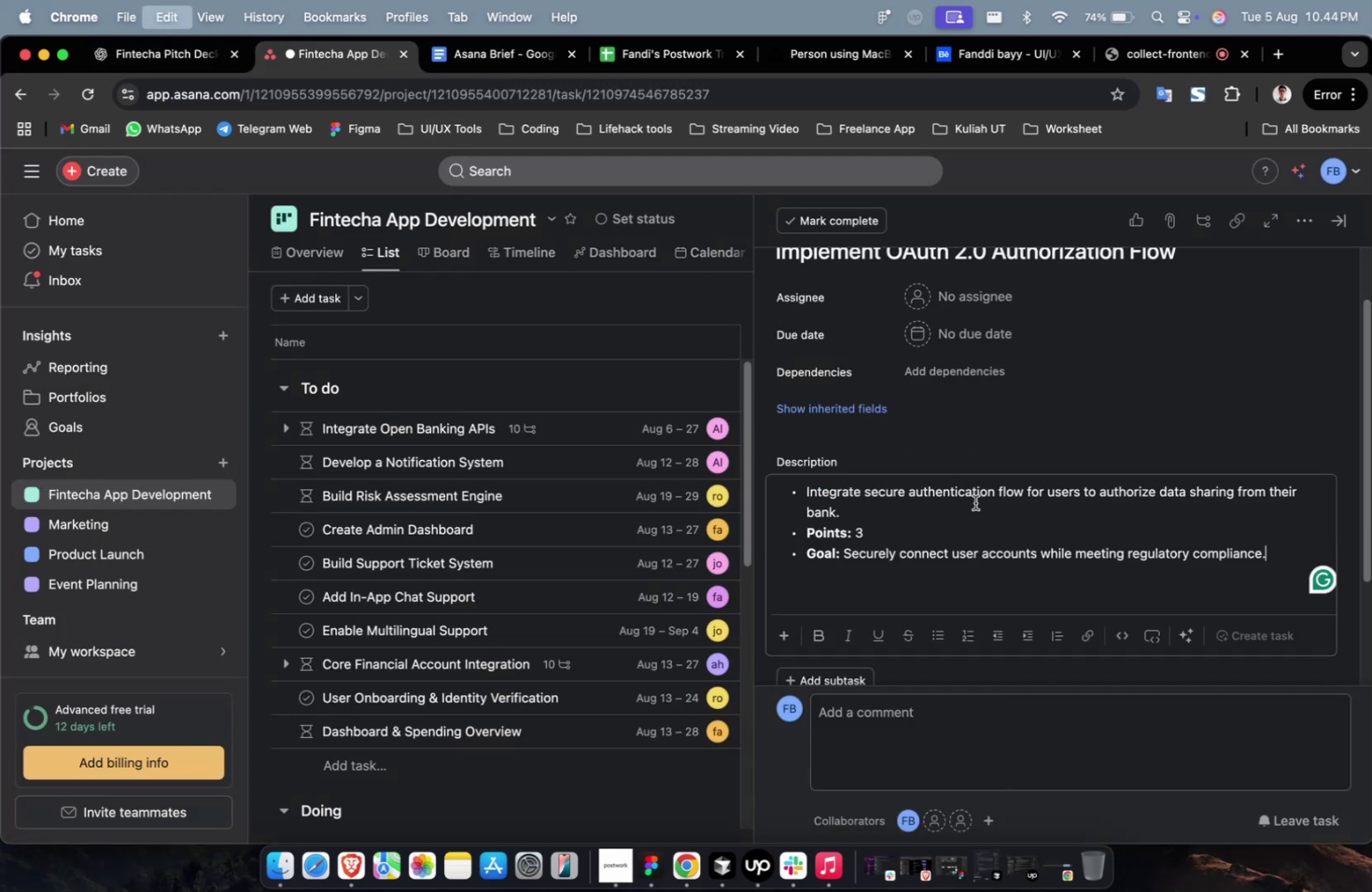 
scroll: coordinate [974, 502], scroll_direction: up, amount: 3.0
 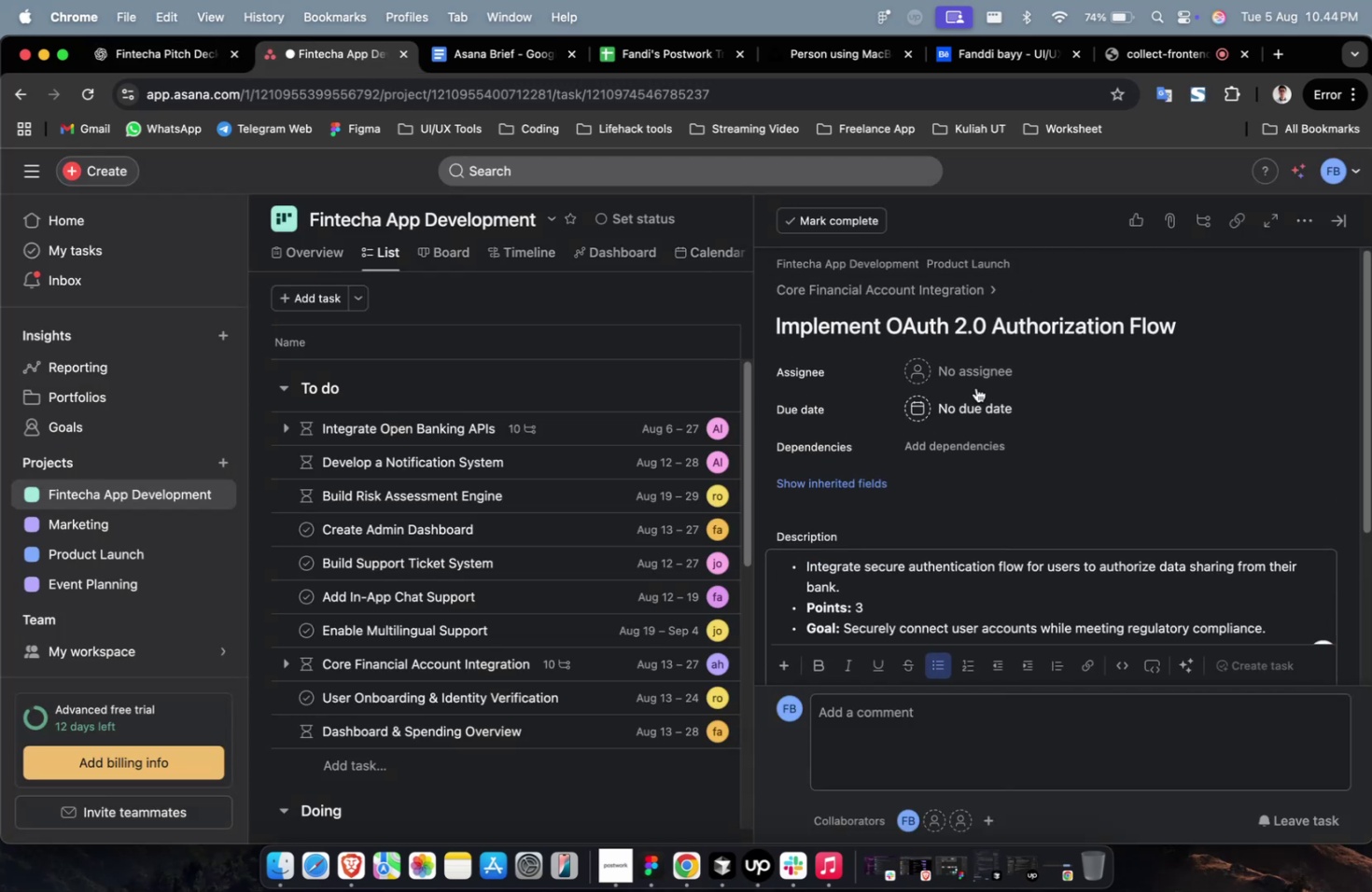 
left_click([975, 354])
 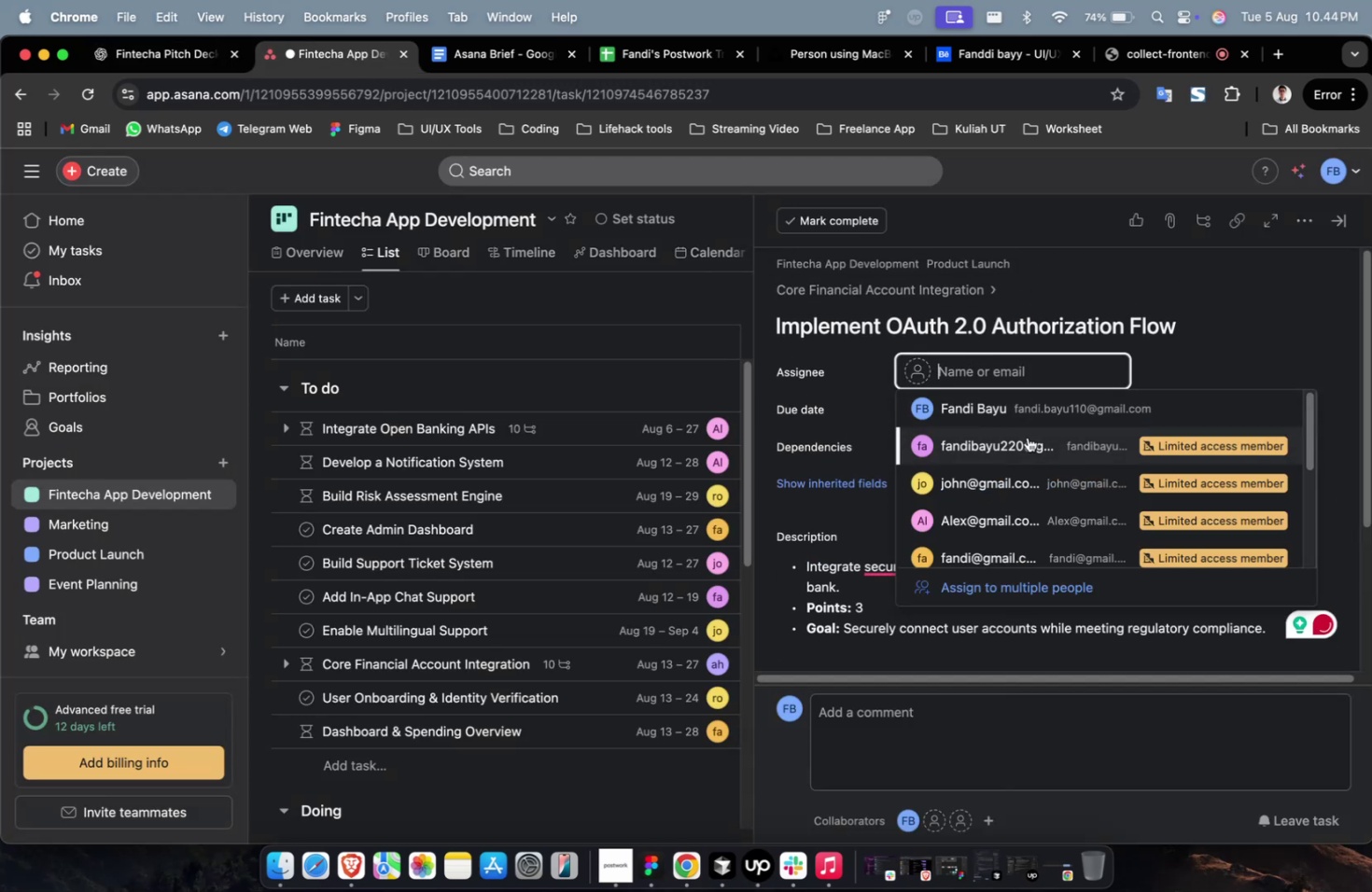 
double_click([966, 365])
 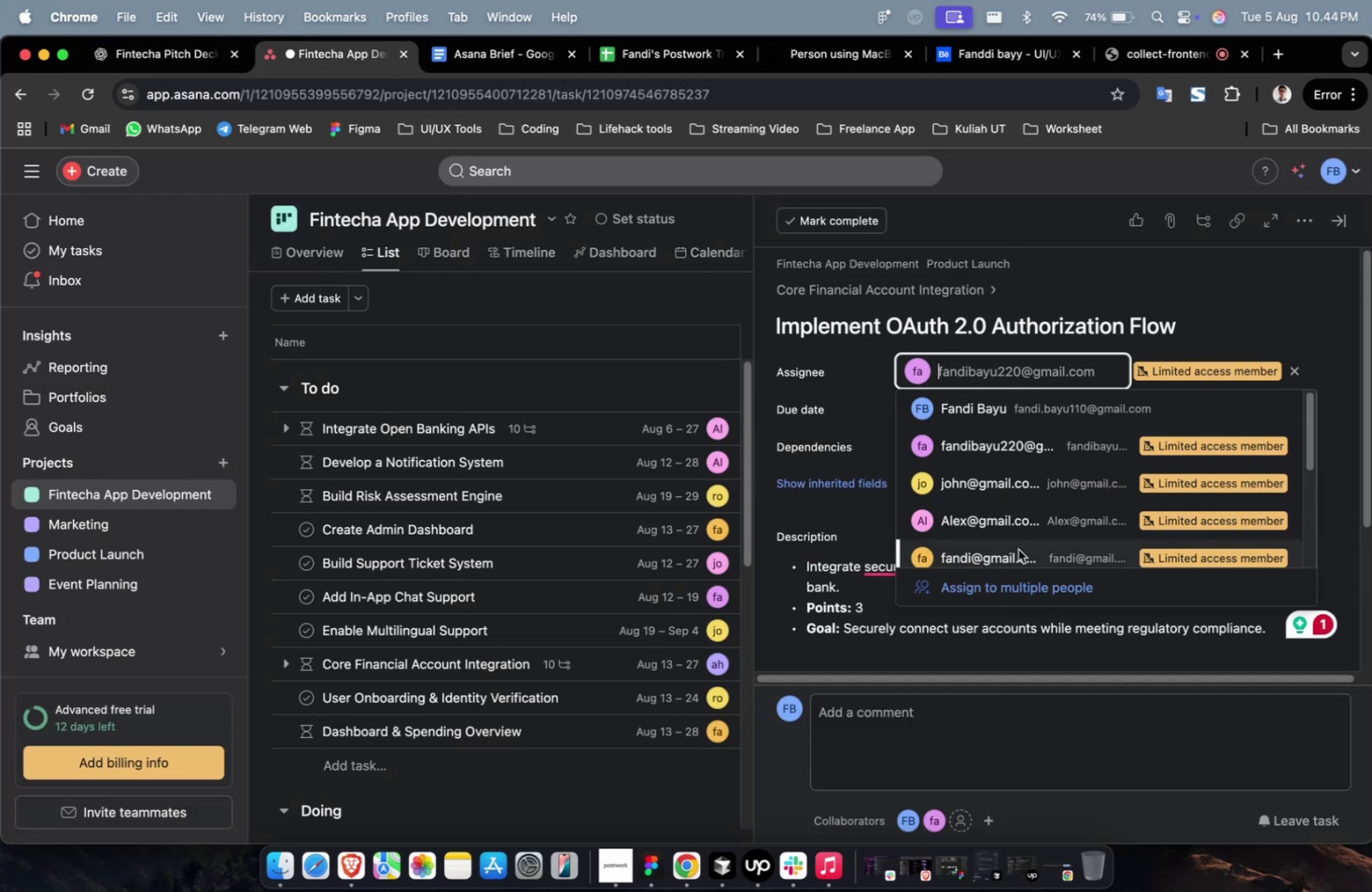 
triple_click([1017, 549])
 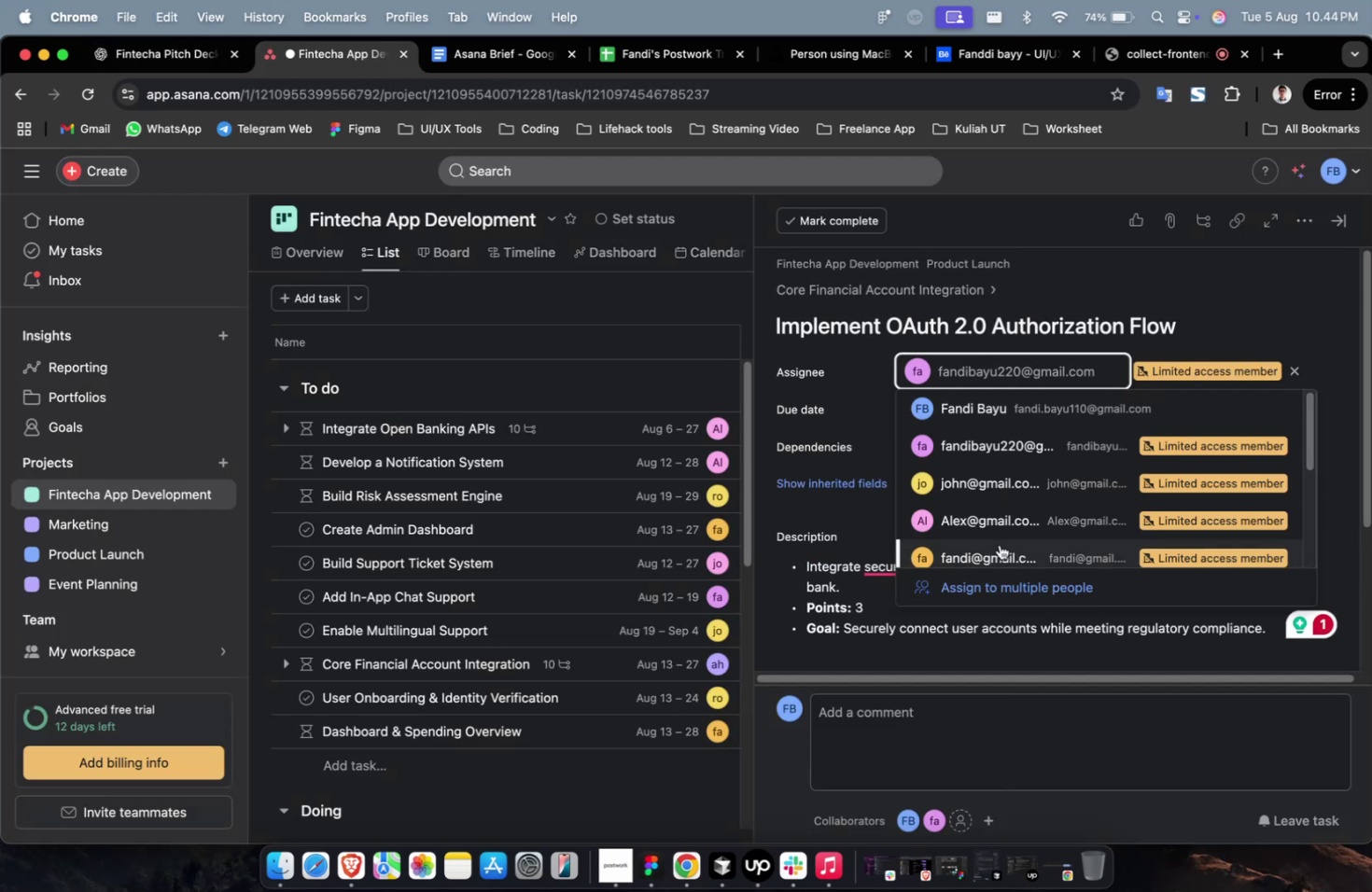 
left_click([999, 548])
 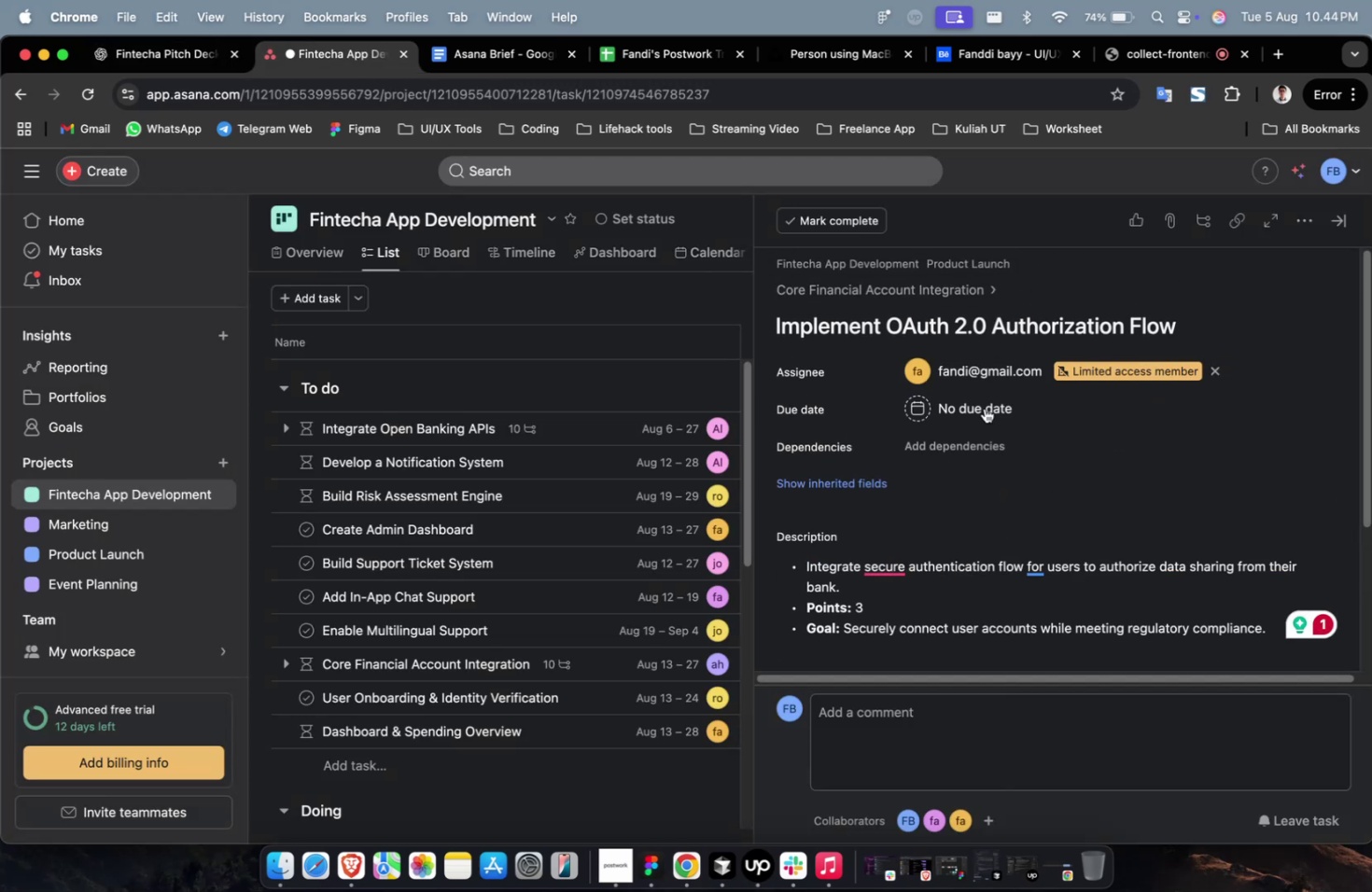 
double_click([979, 383])
 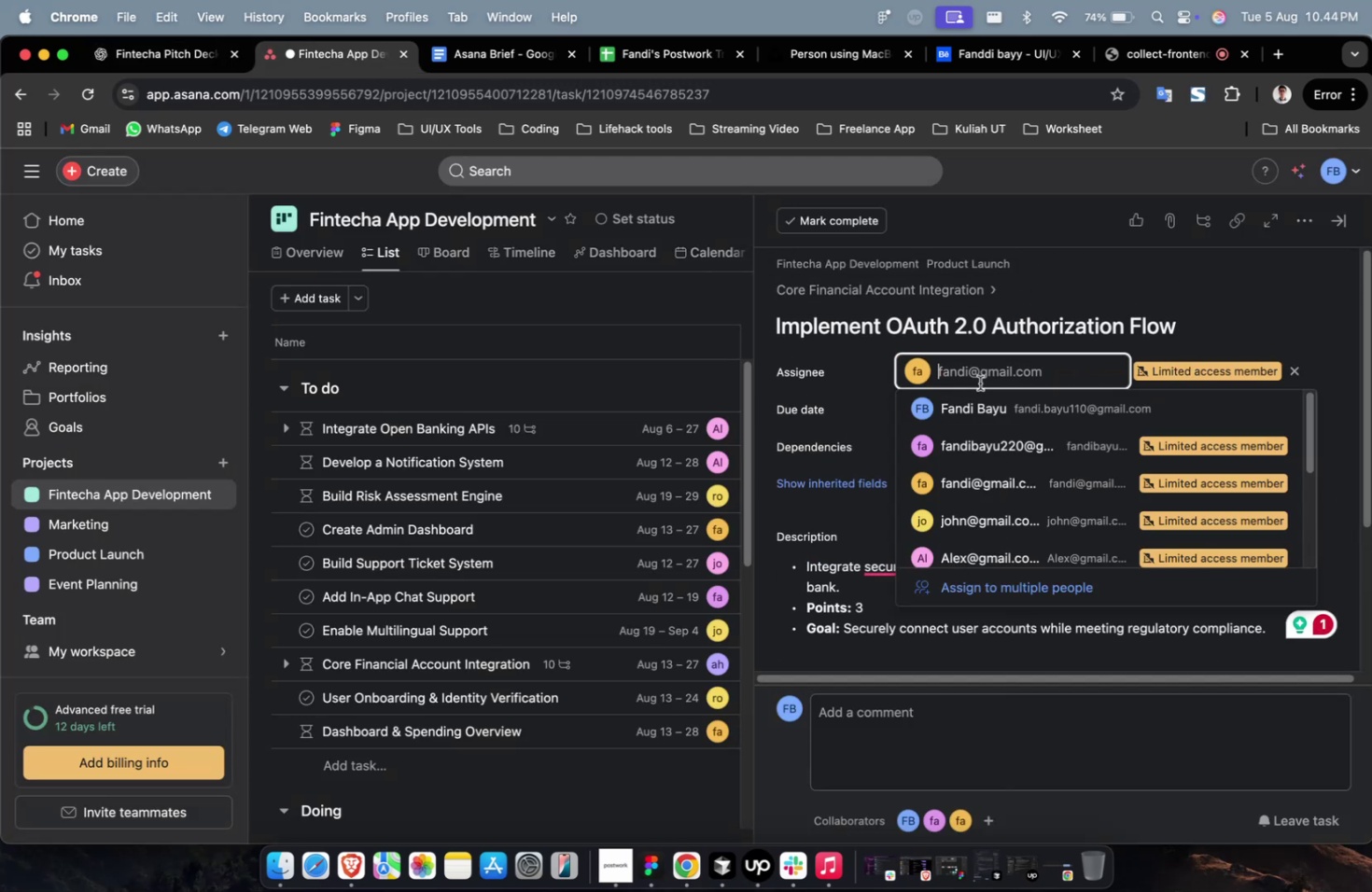 
scroll: coordinate [1003, 531], scroll_direction: down, amount: 4.0
 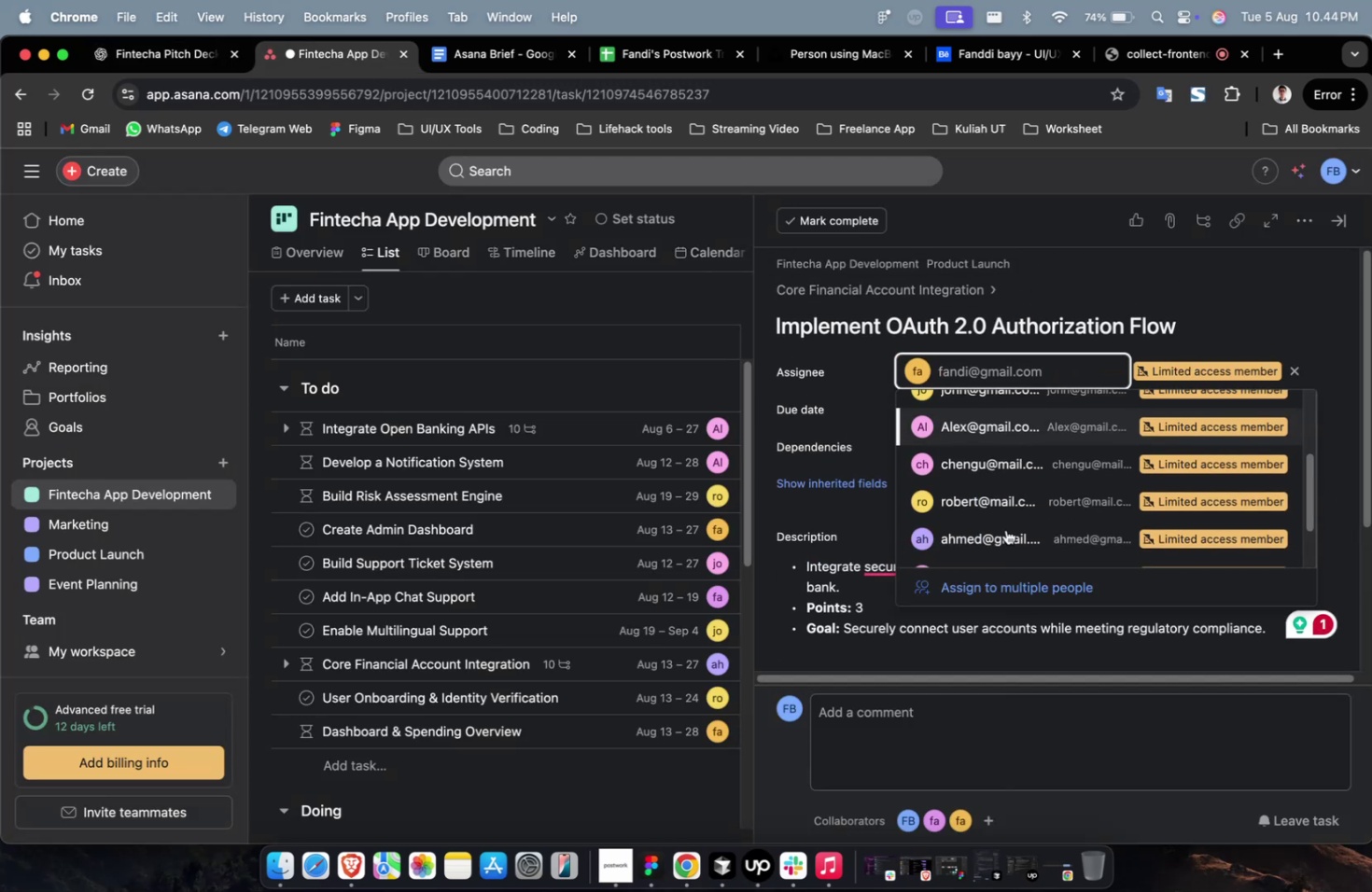 
left_click([1011, 515])
 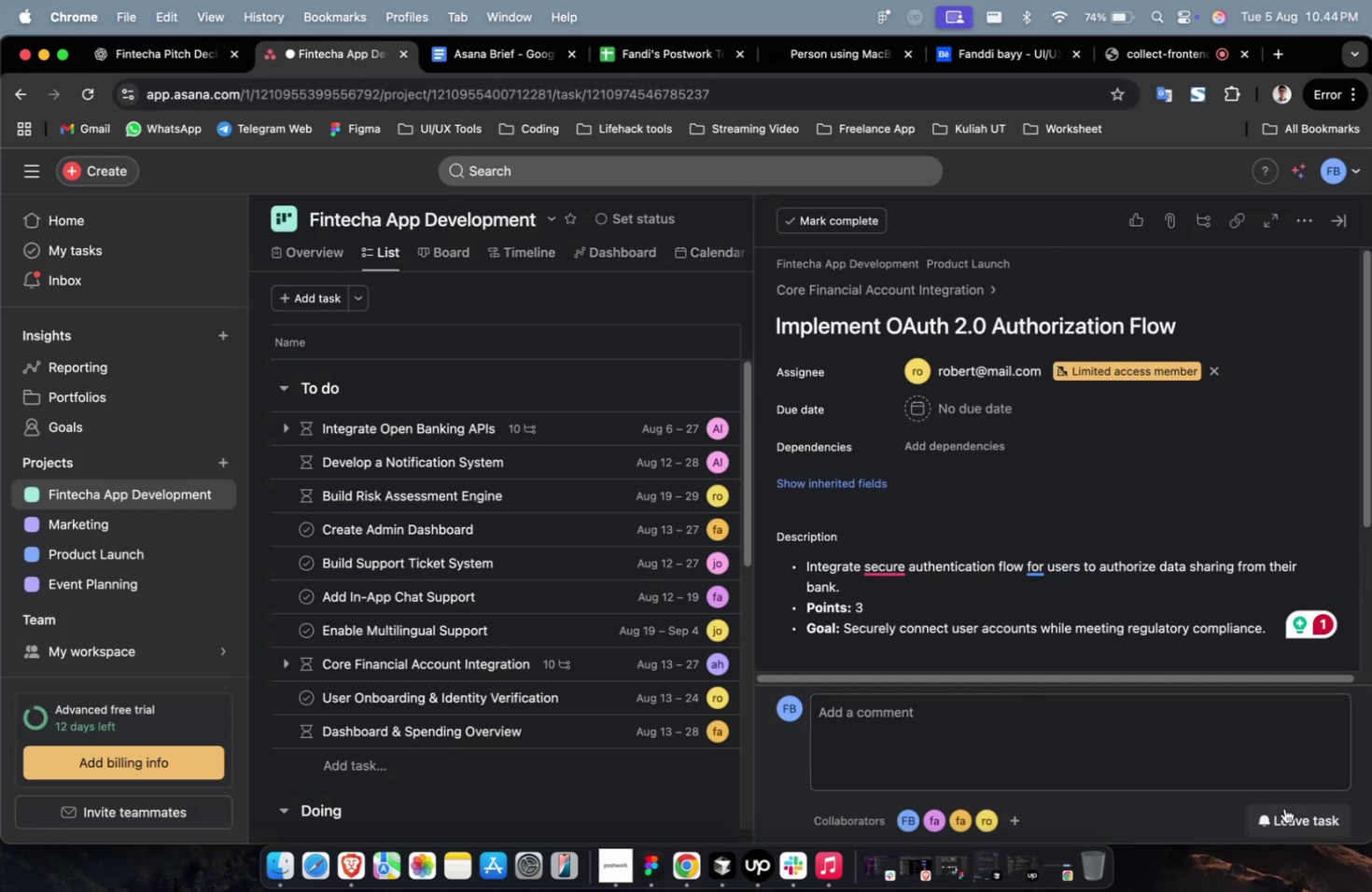 
left_click([1285, 808])
 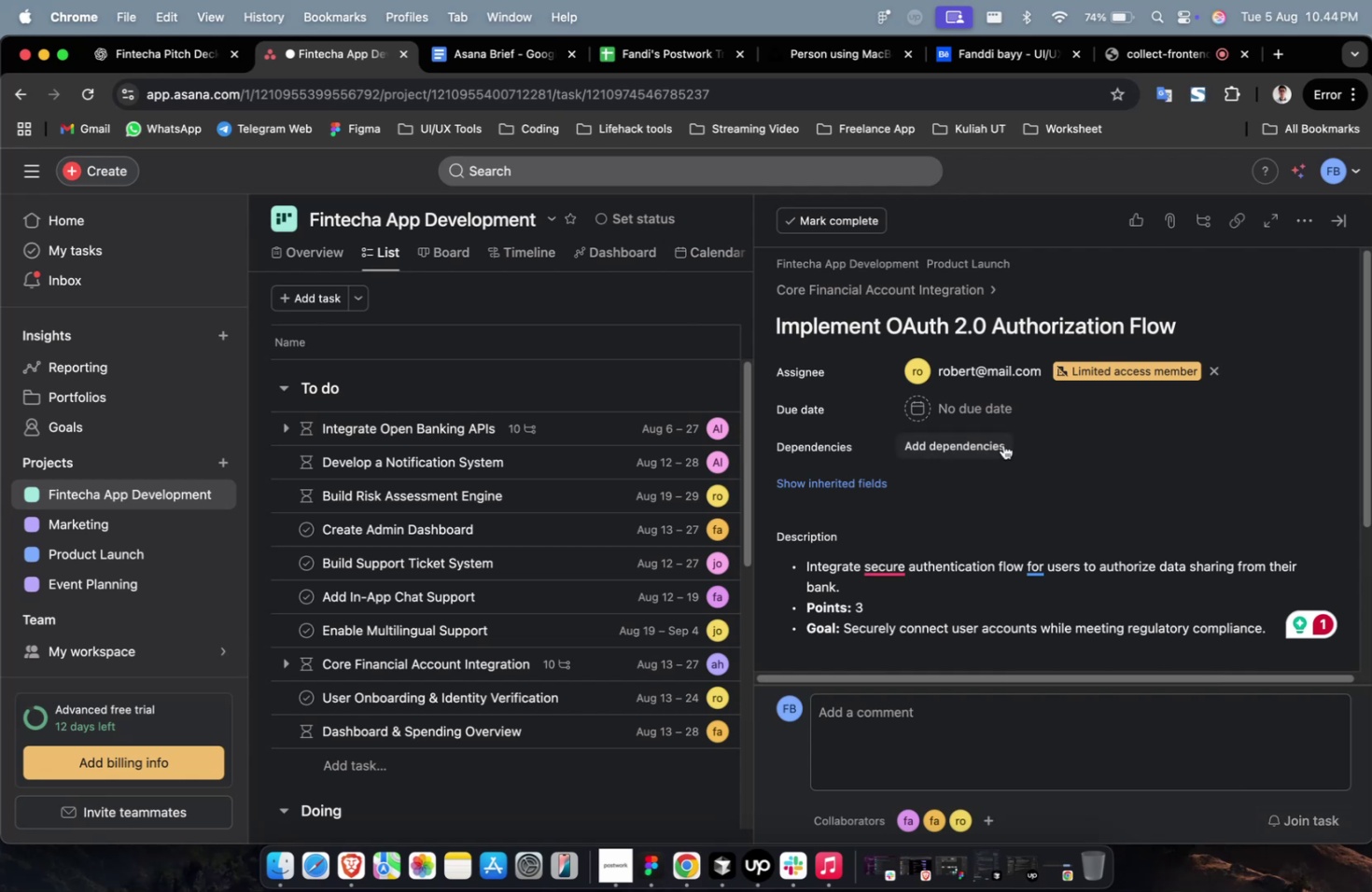 
left_click([991, 418])
 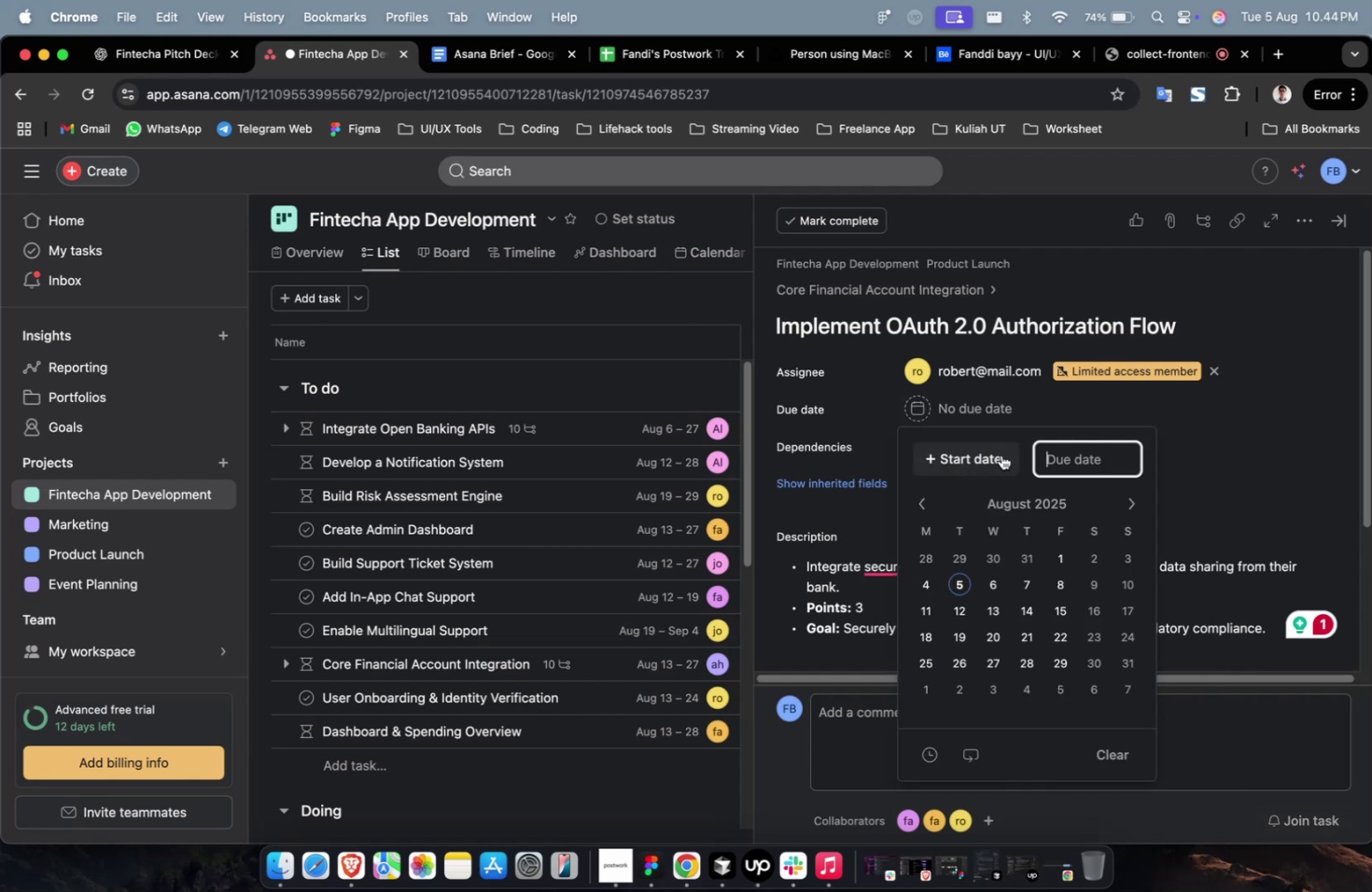 
double_click([1001, 458])
 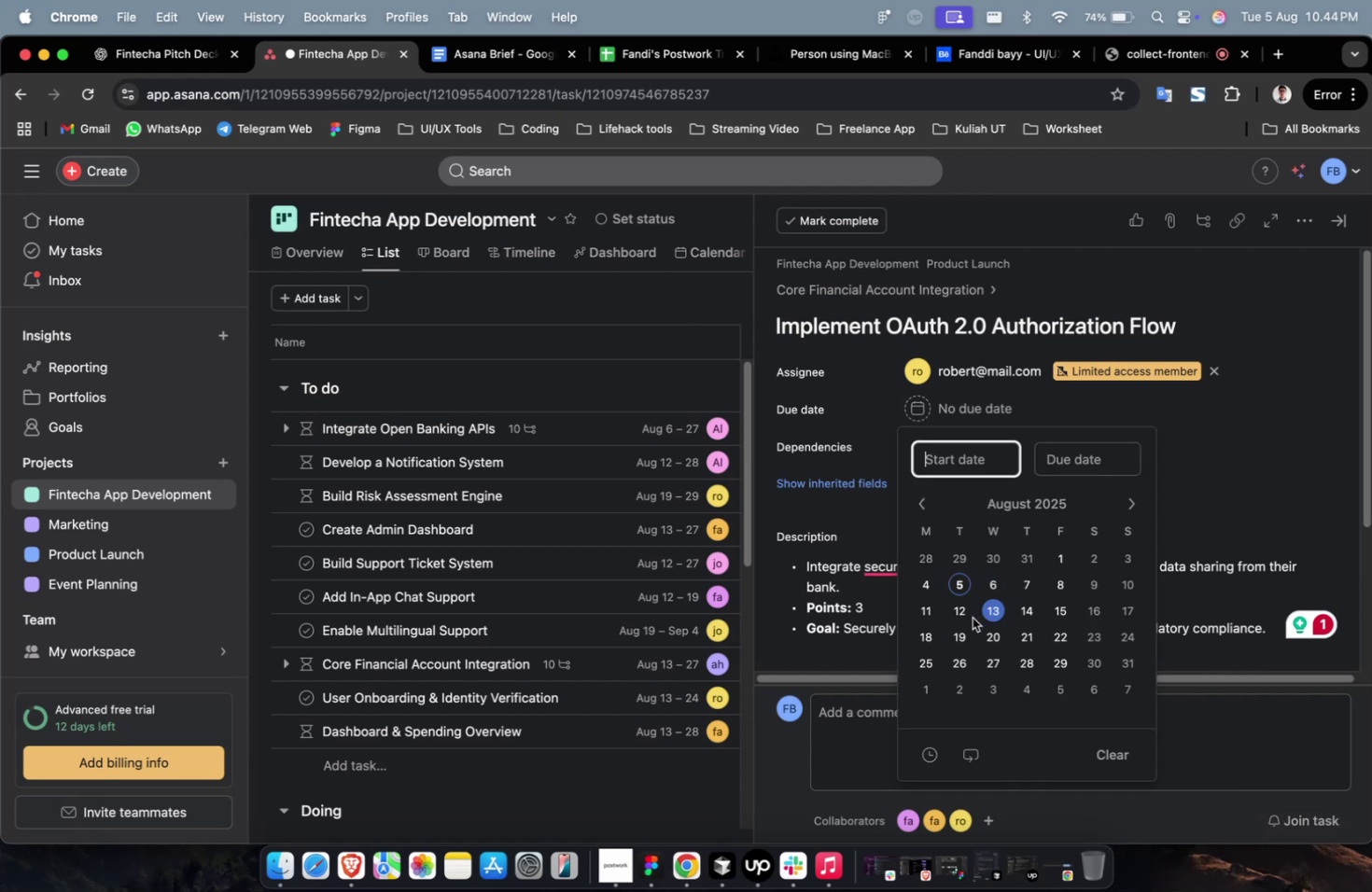 
left_click([964, 614])
 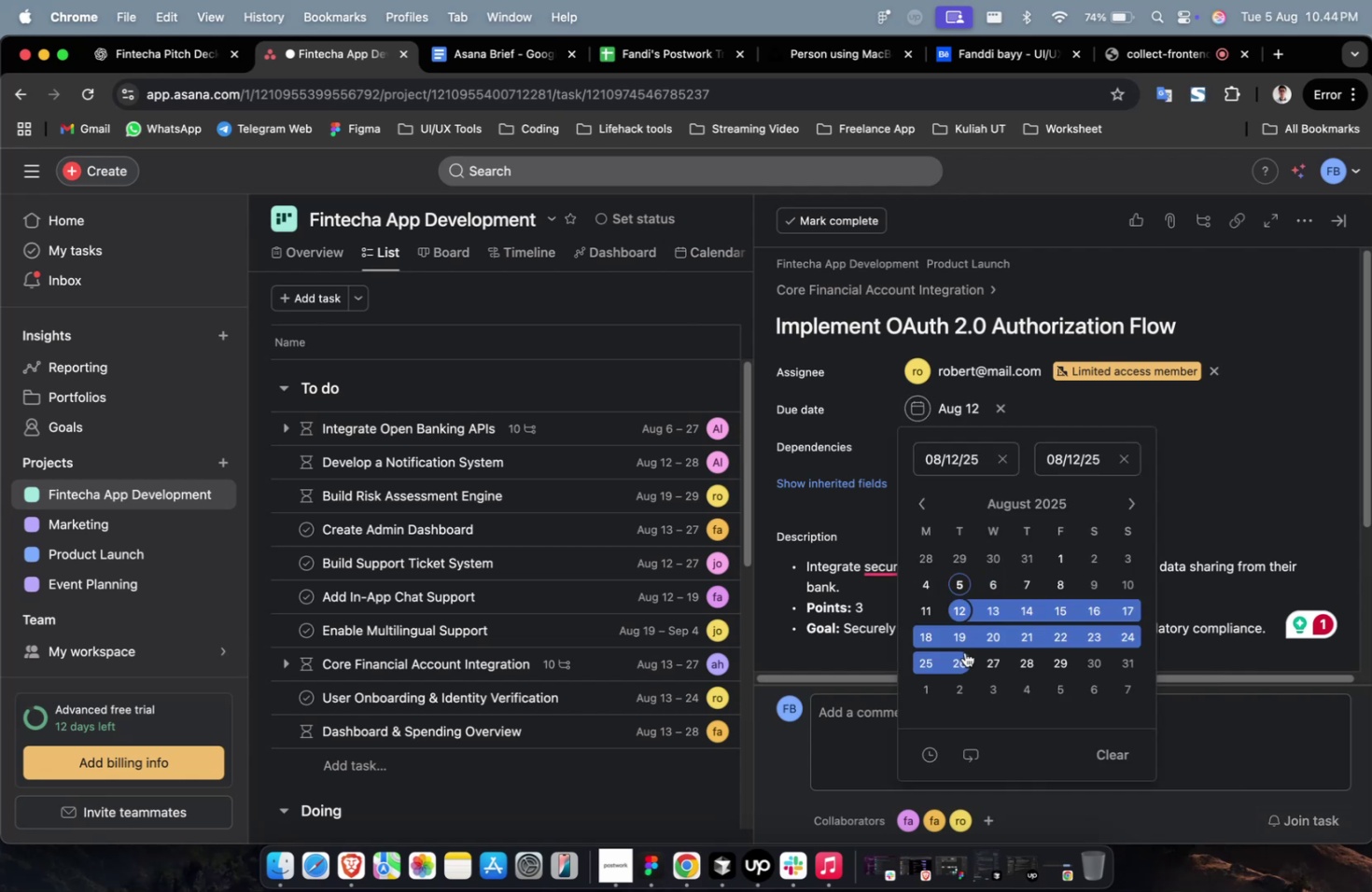 
double_click([961, 658])
 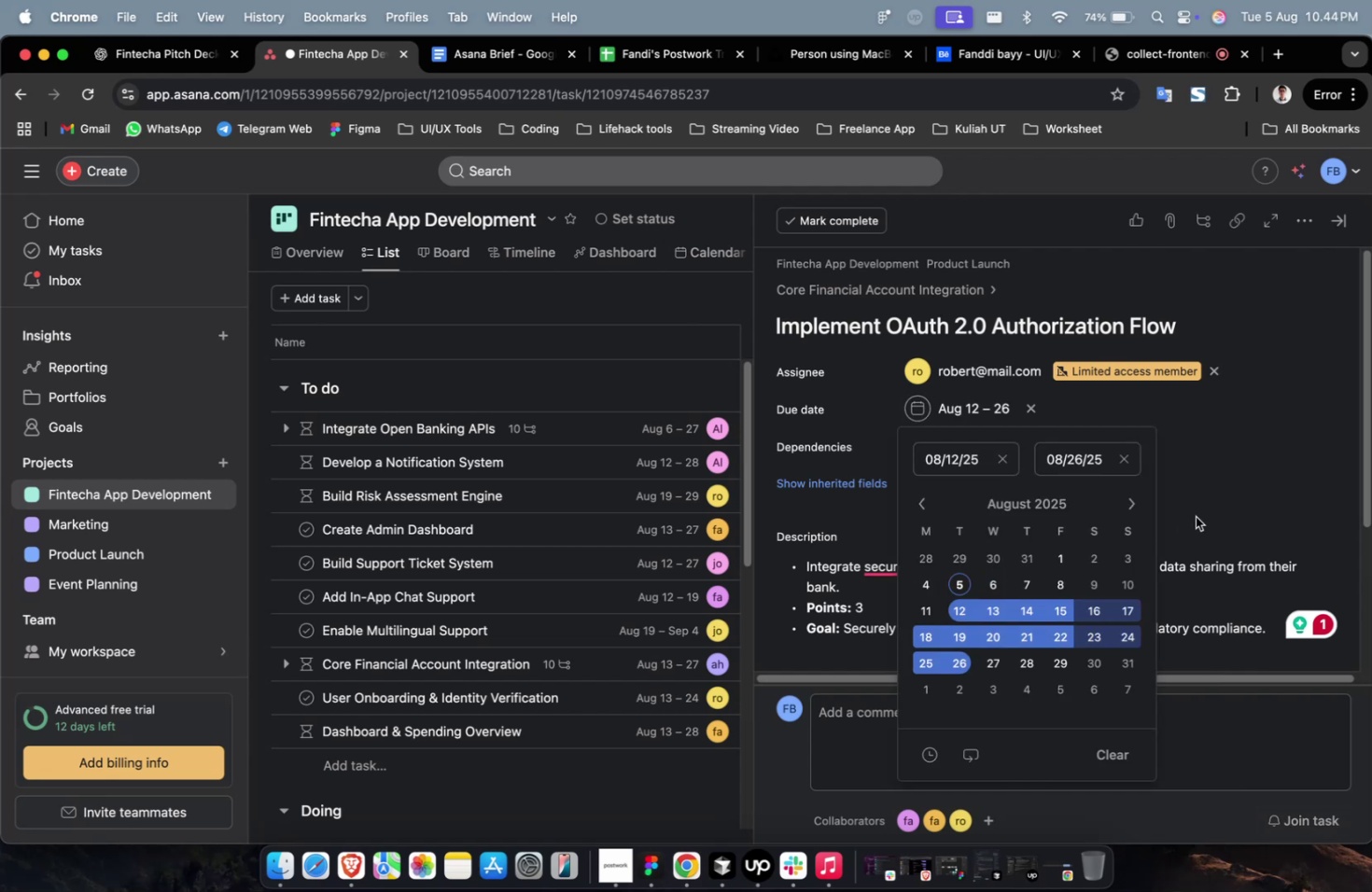 
triple_click([1210, 501])
 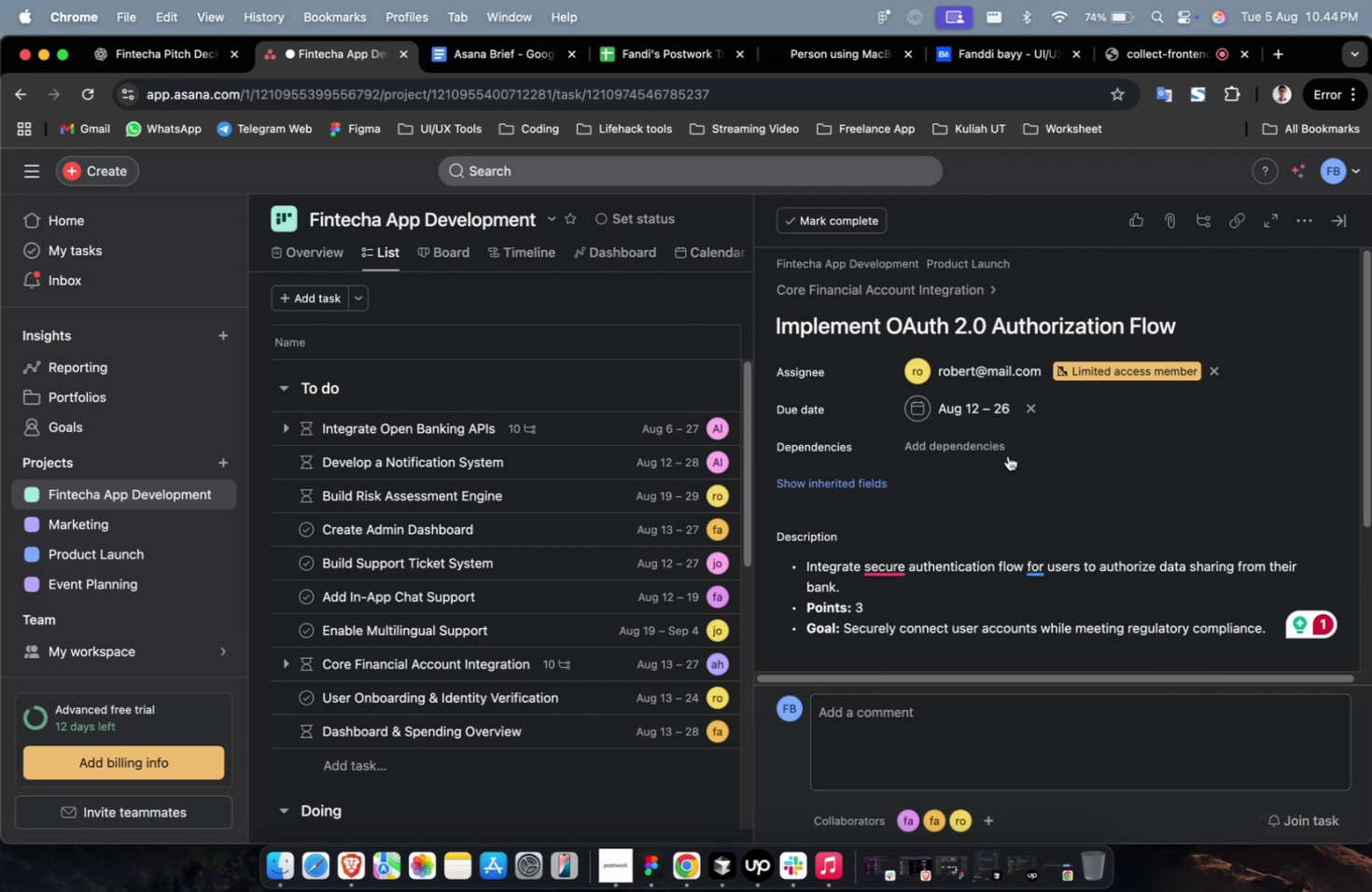 
triple_click([999, 453])
 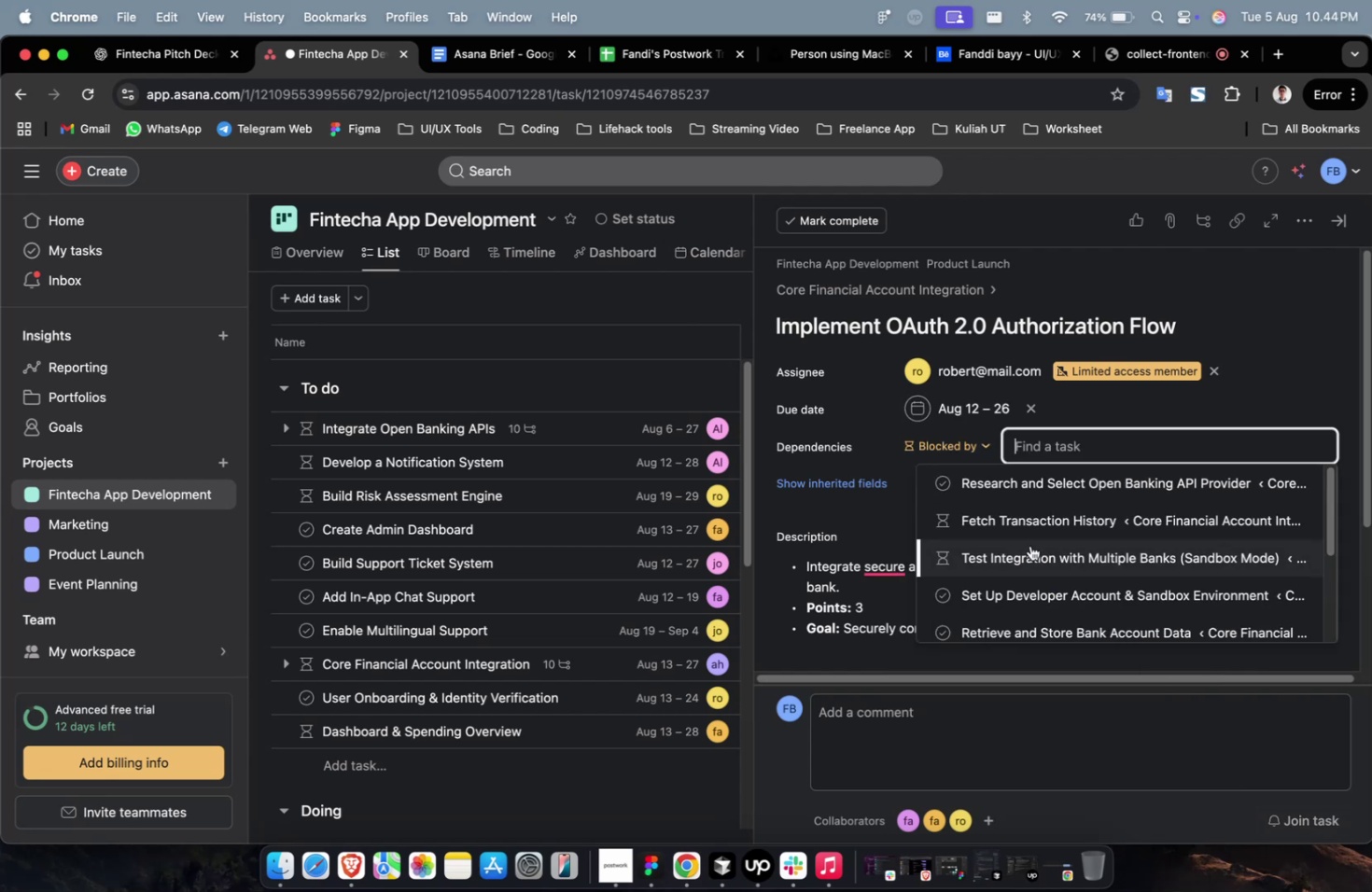 
triple_click([1034, 556])
 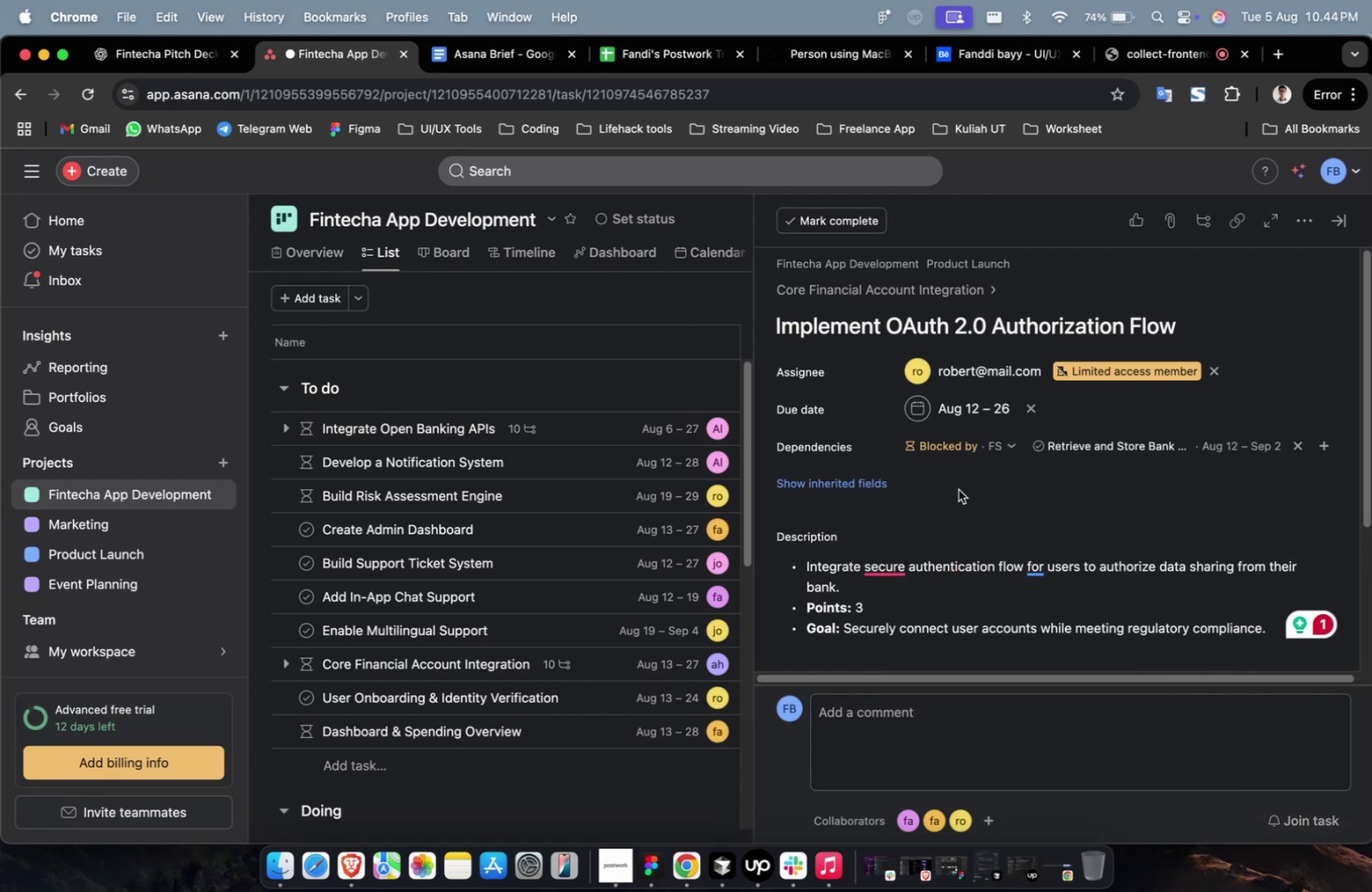 
left_click([864, 487])
 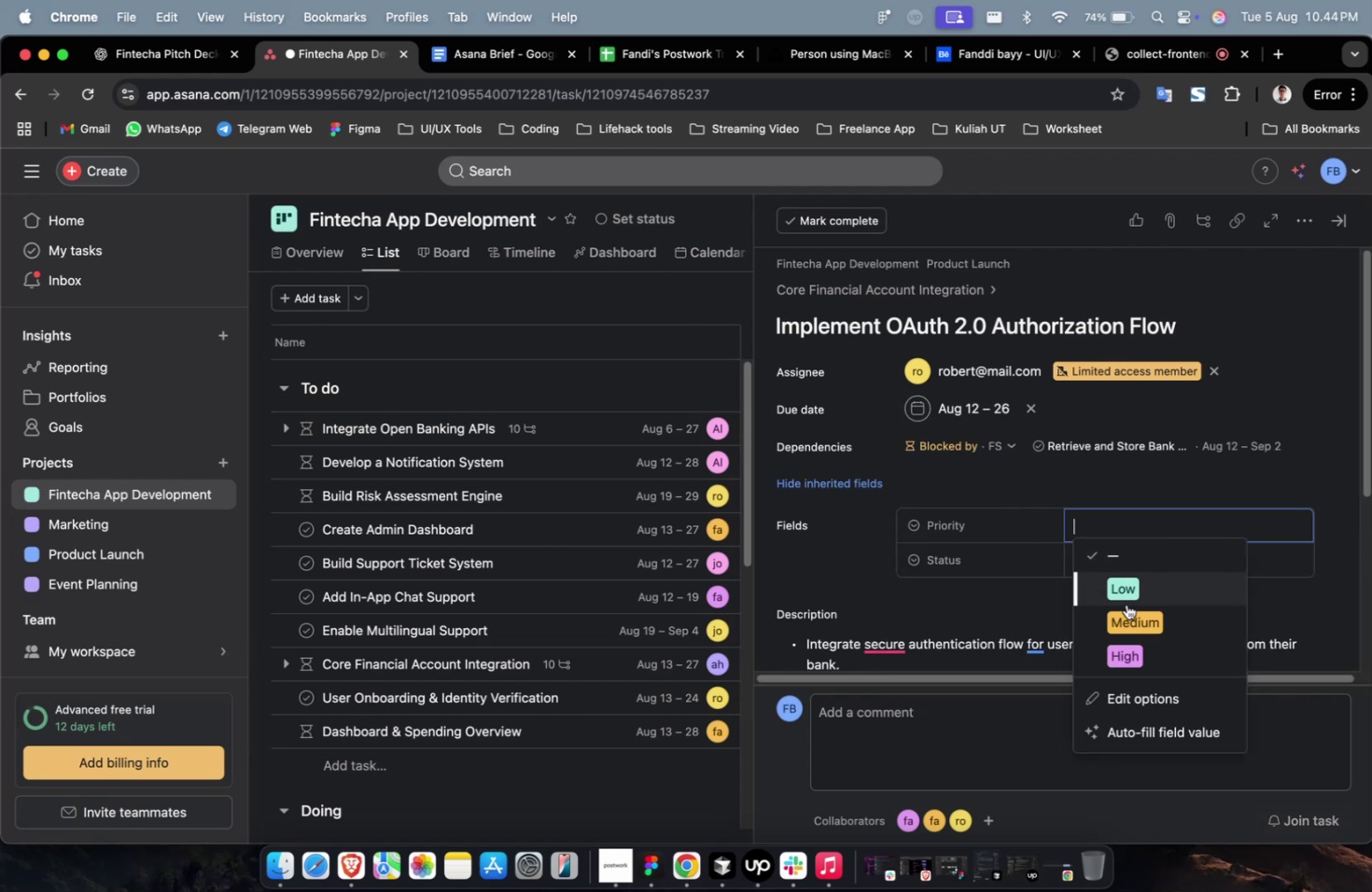 
left_click([1127, 598])
 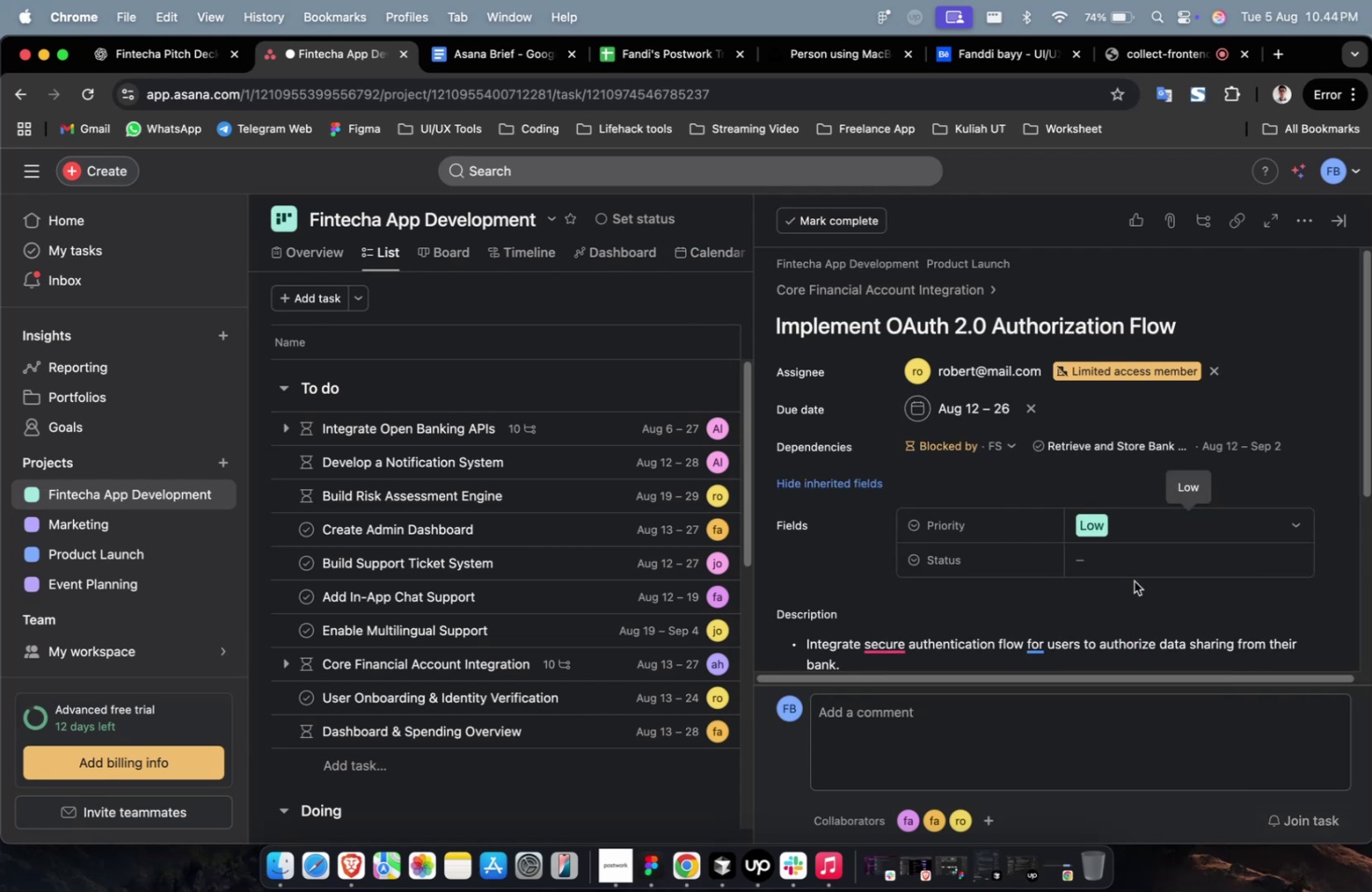 
double_click([1135, 568])
 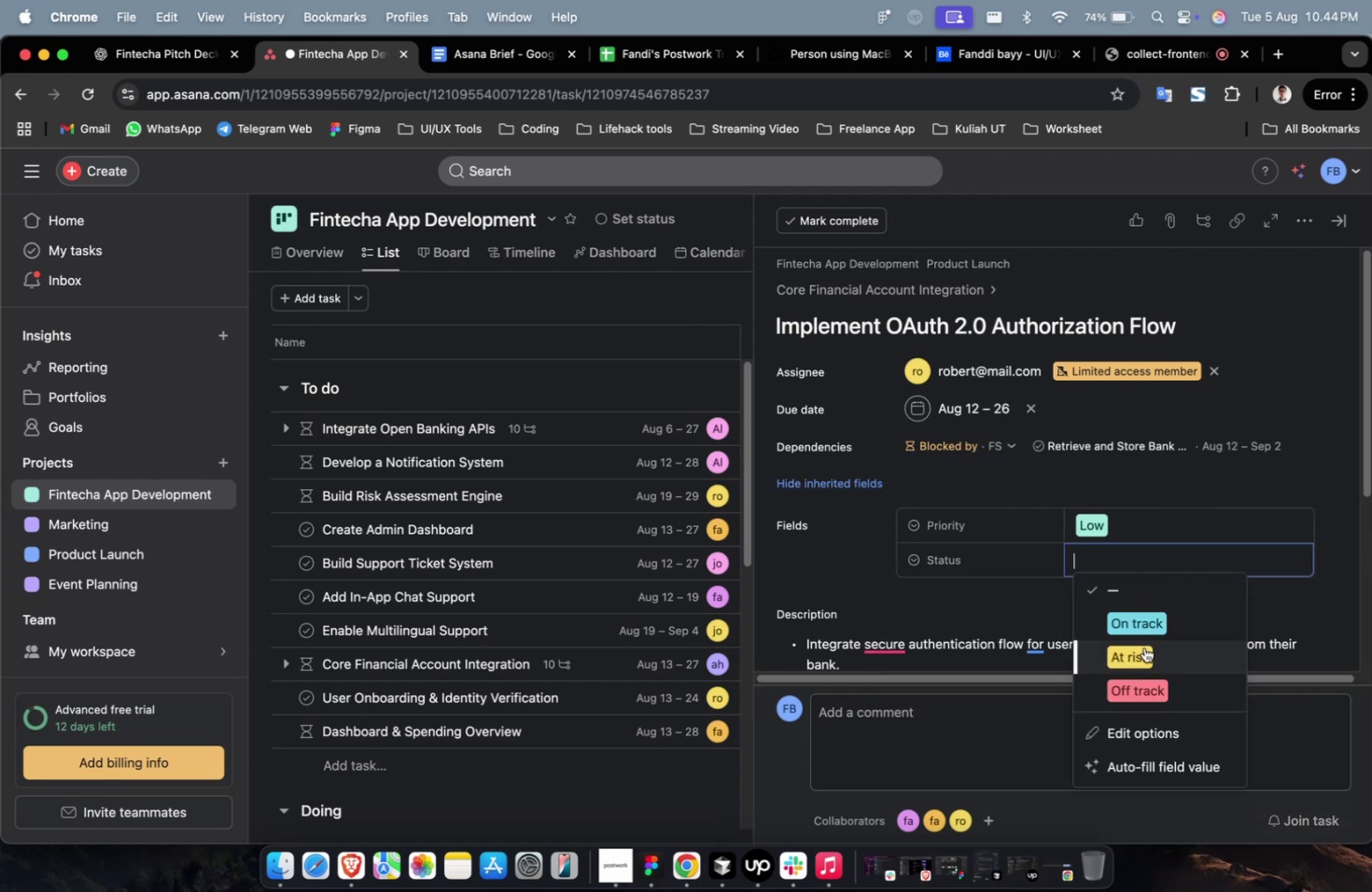 
left_click([1143, 648])
 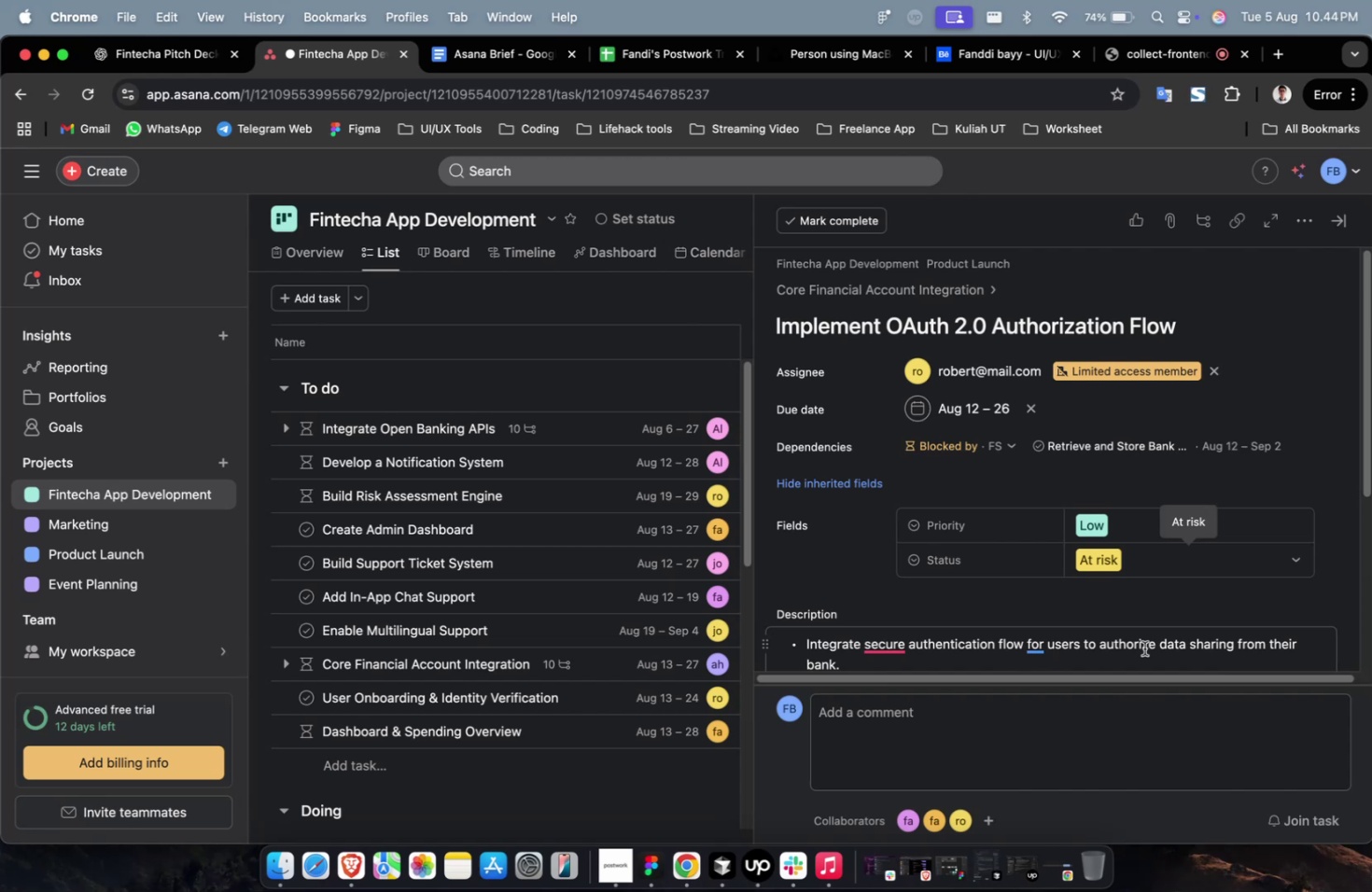 
wait(13.38)
 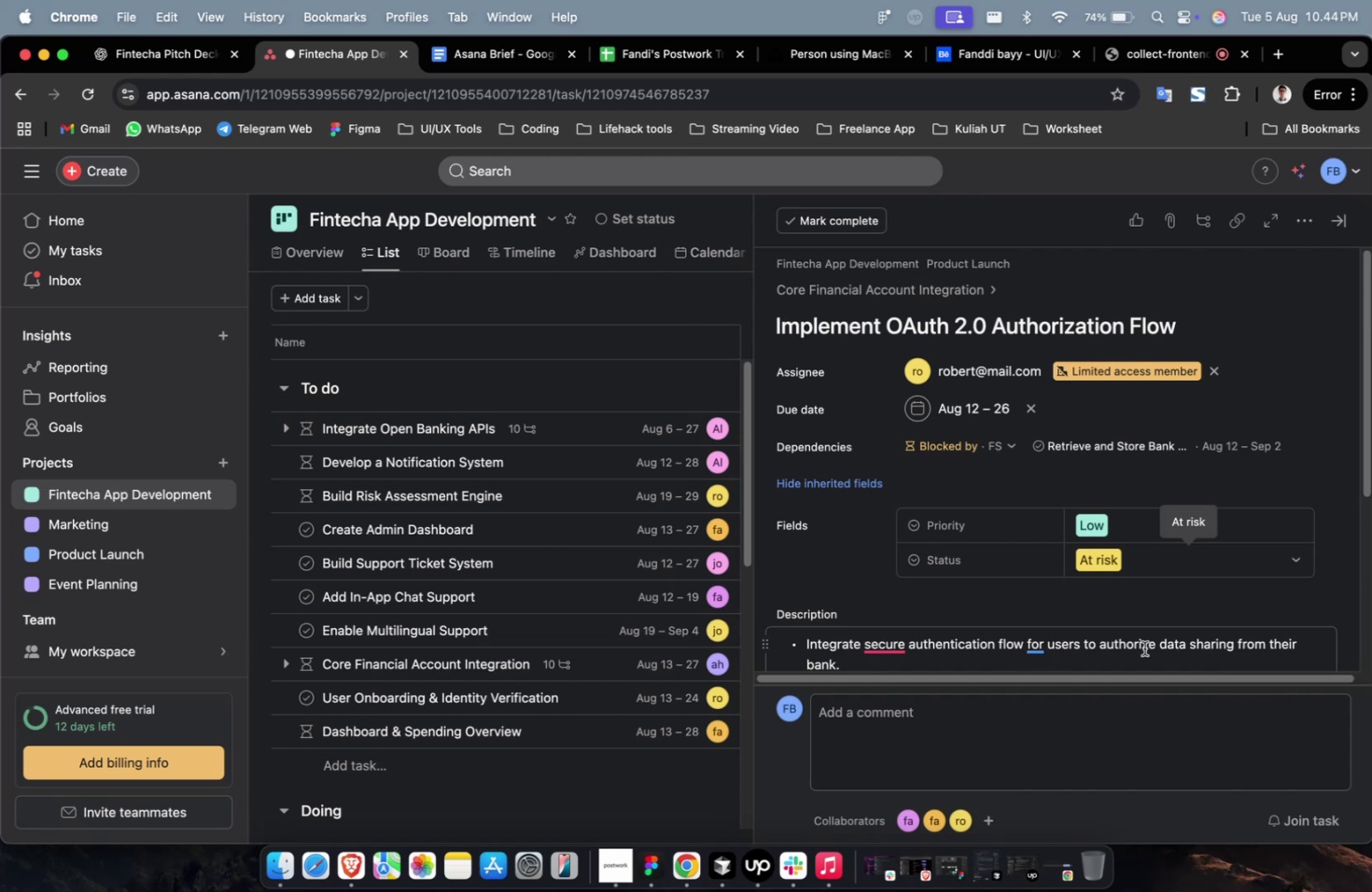 
scroll: coordinate [1142, 645], scroll_direction: down, amount: 7.0
 